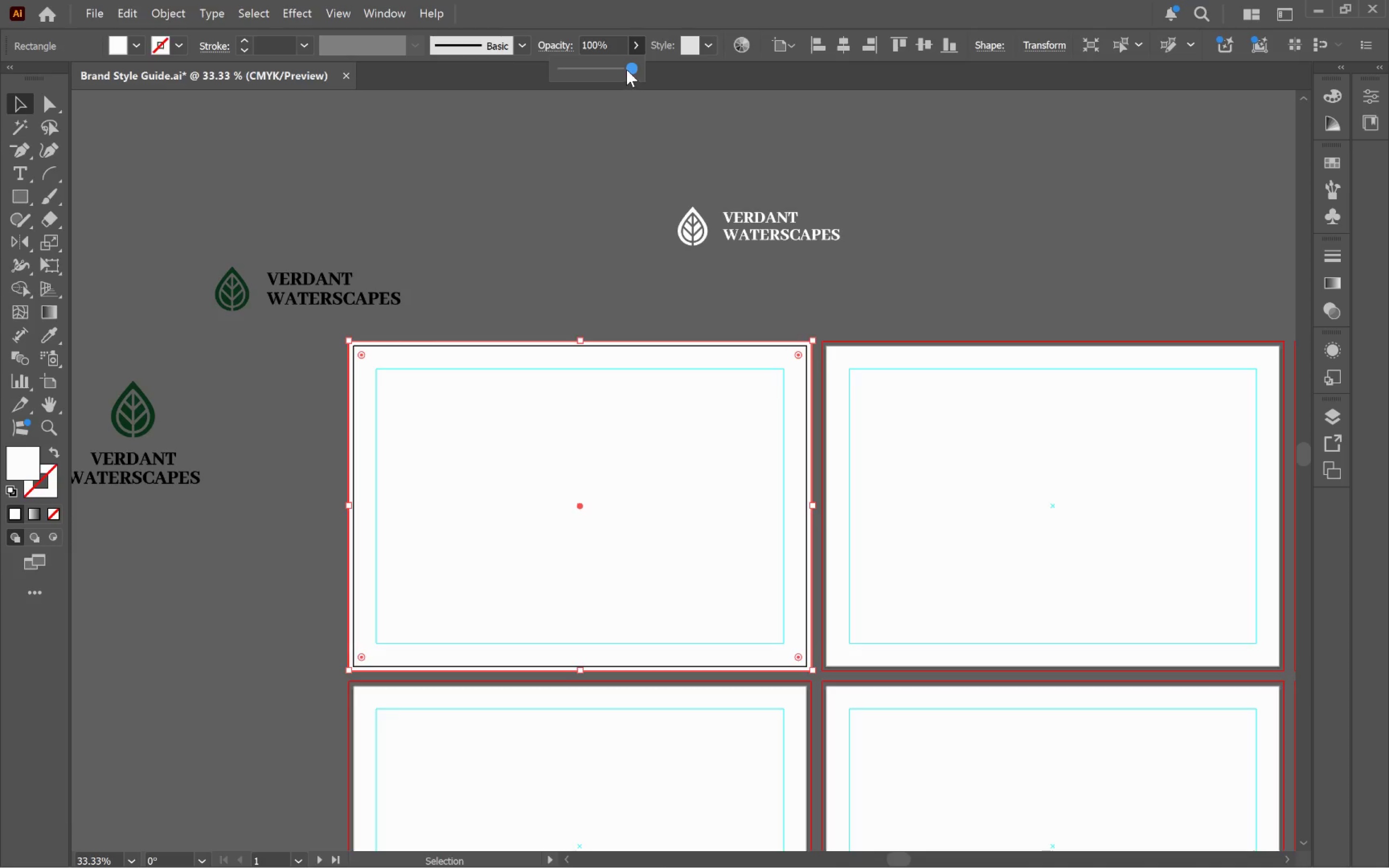 
left_click_drag(start_coordinate=[626, 69], to_coordinate=[601, 74])
 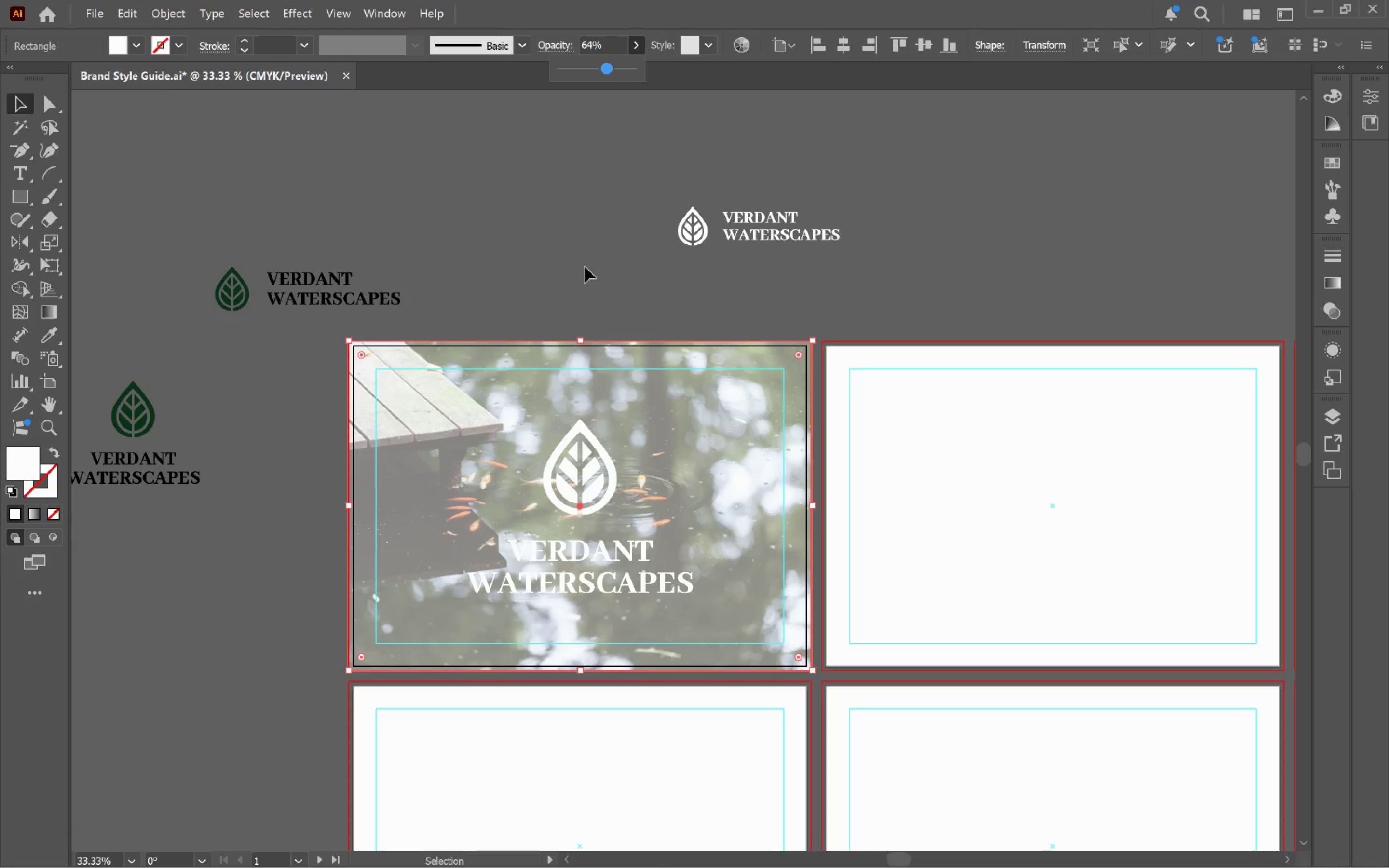 
left_click([584, 267])
 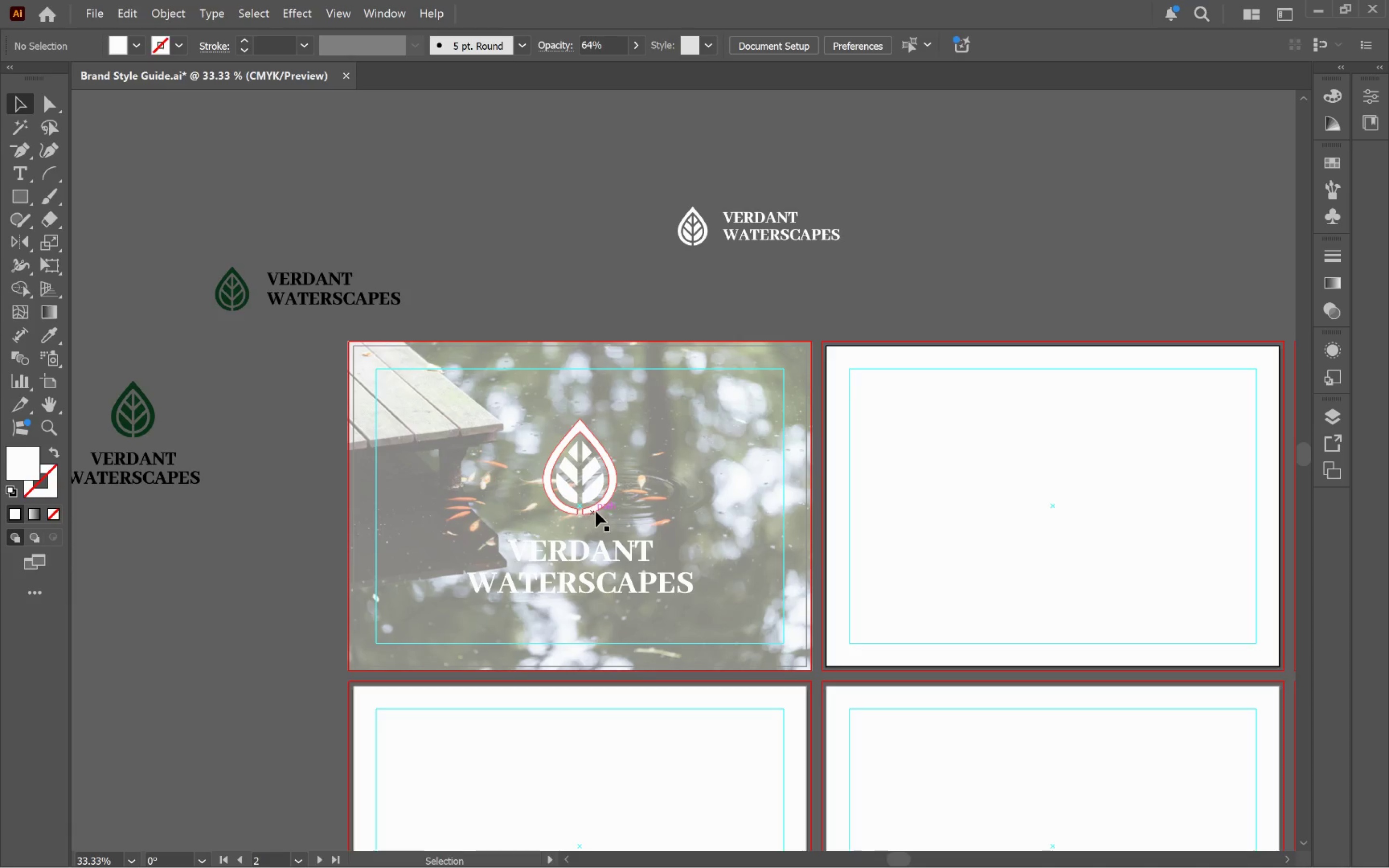 
left_click([596, 496])
 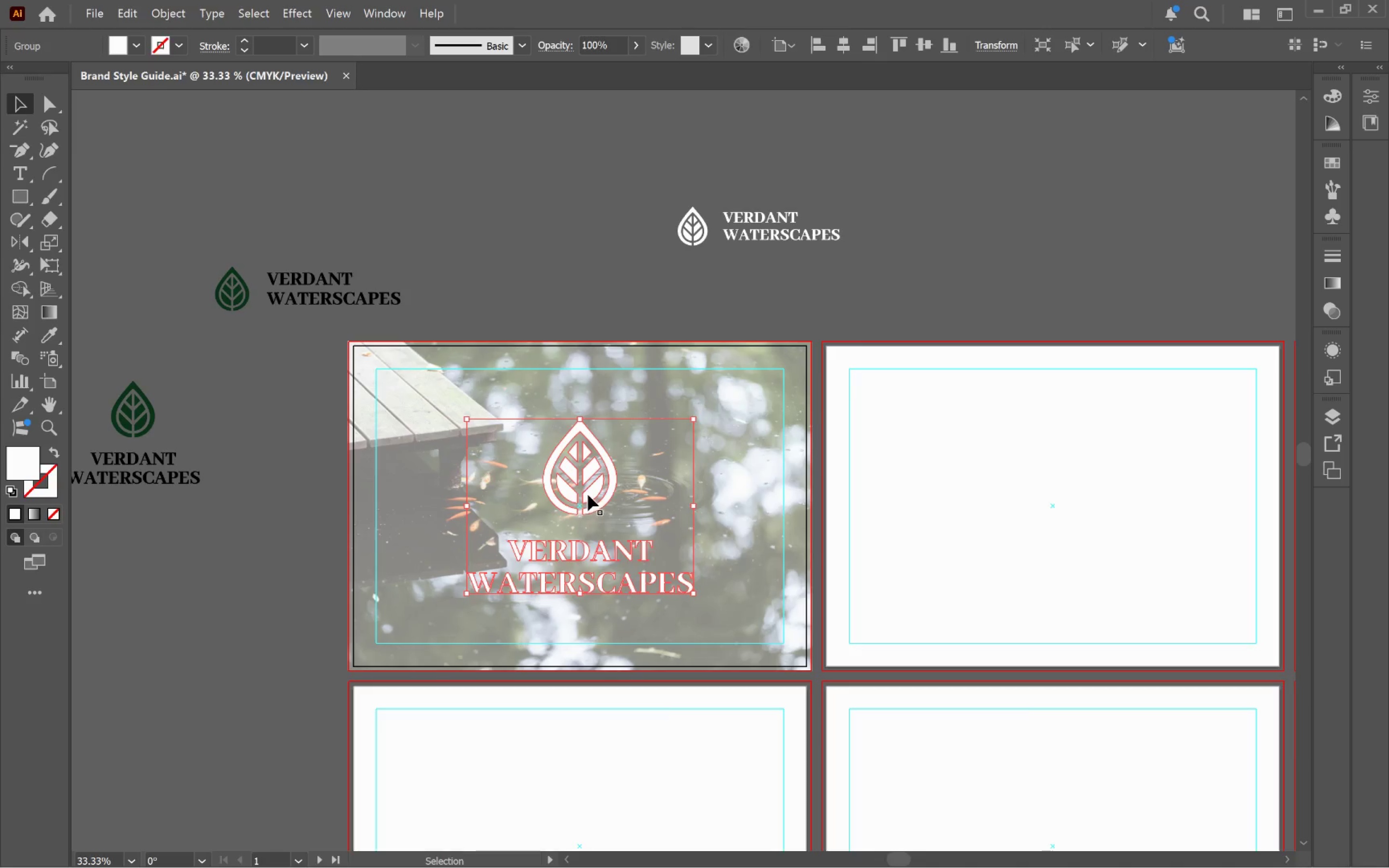 
key(I)
 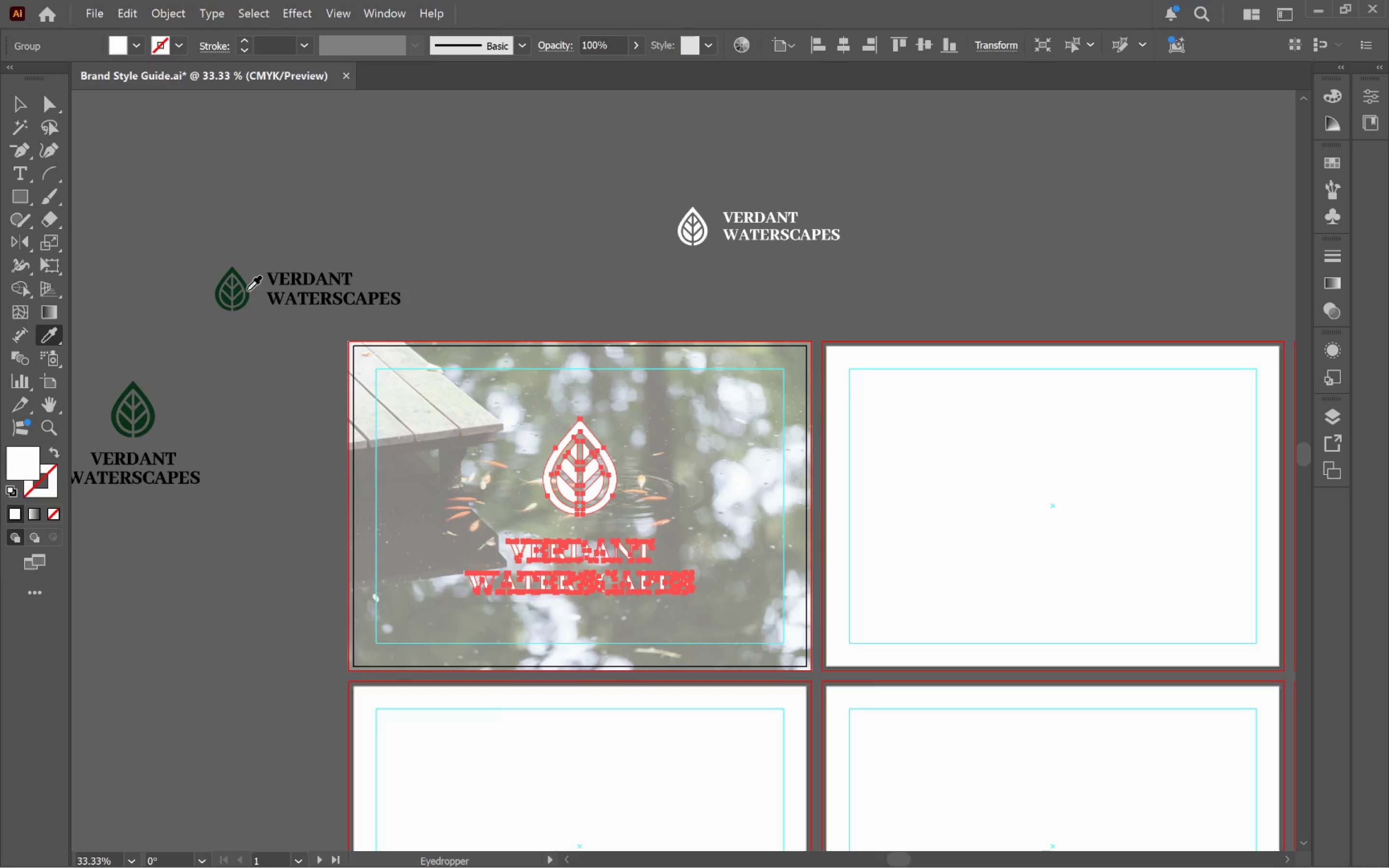 
left_click([246, 290])
 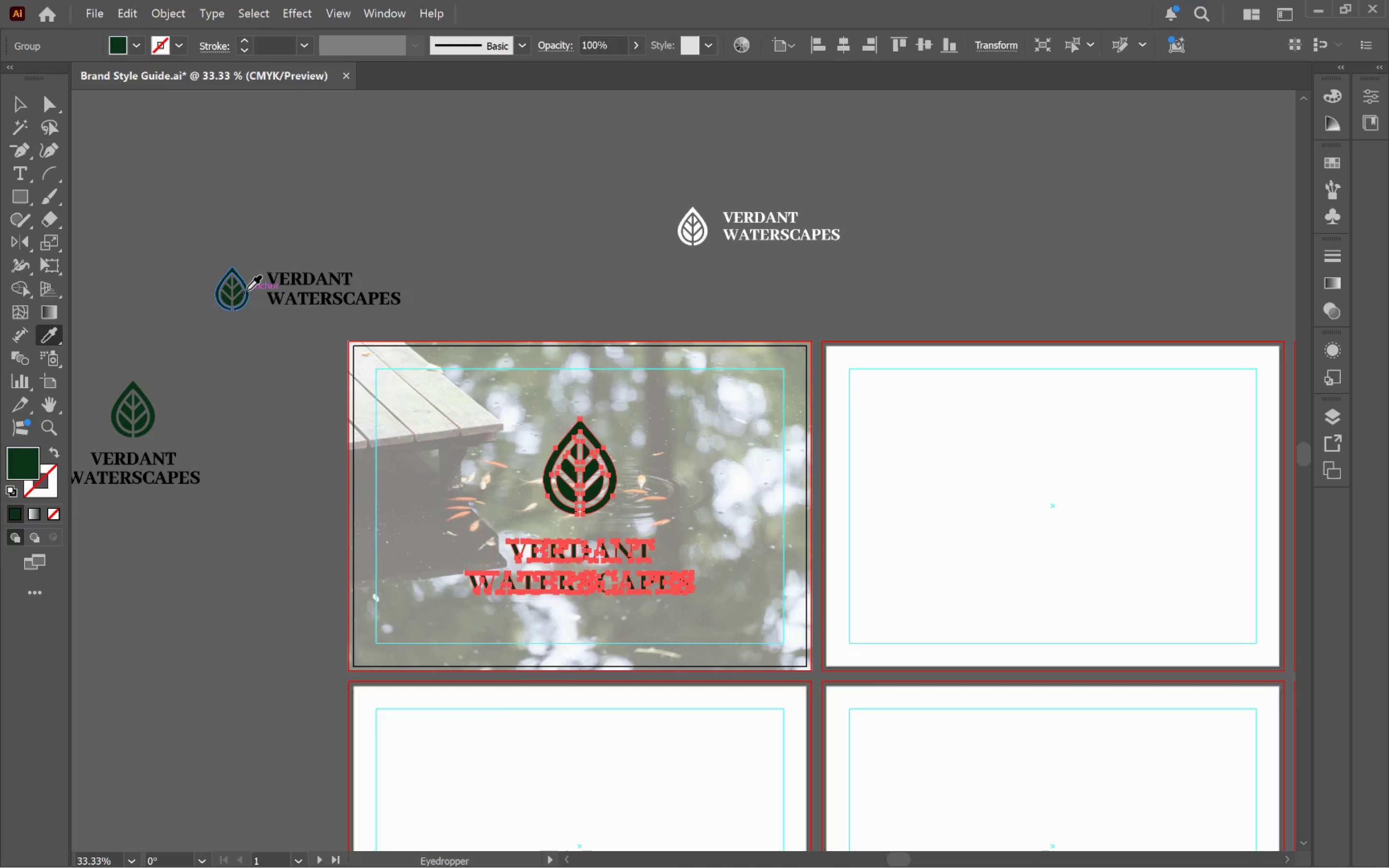 
key(V)
 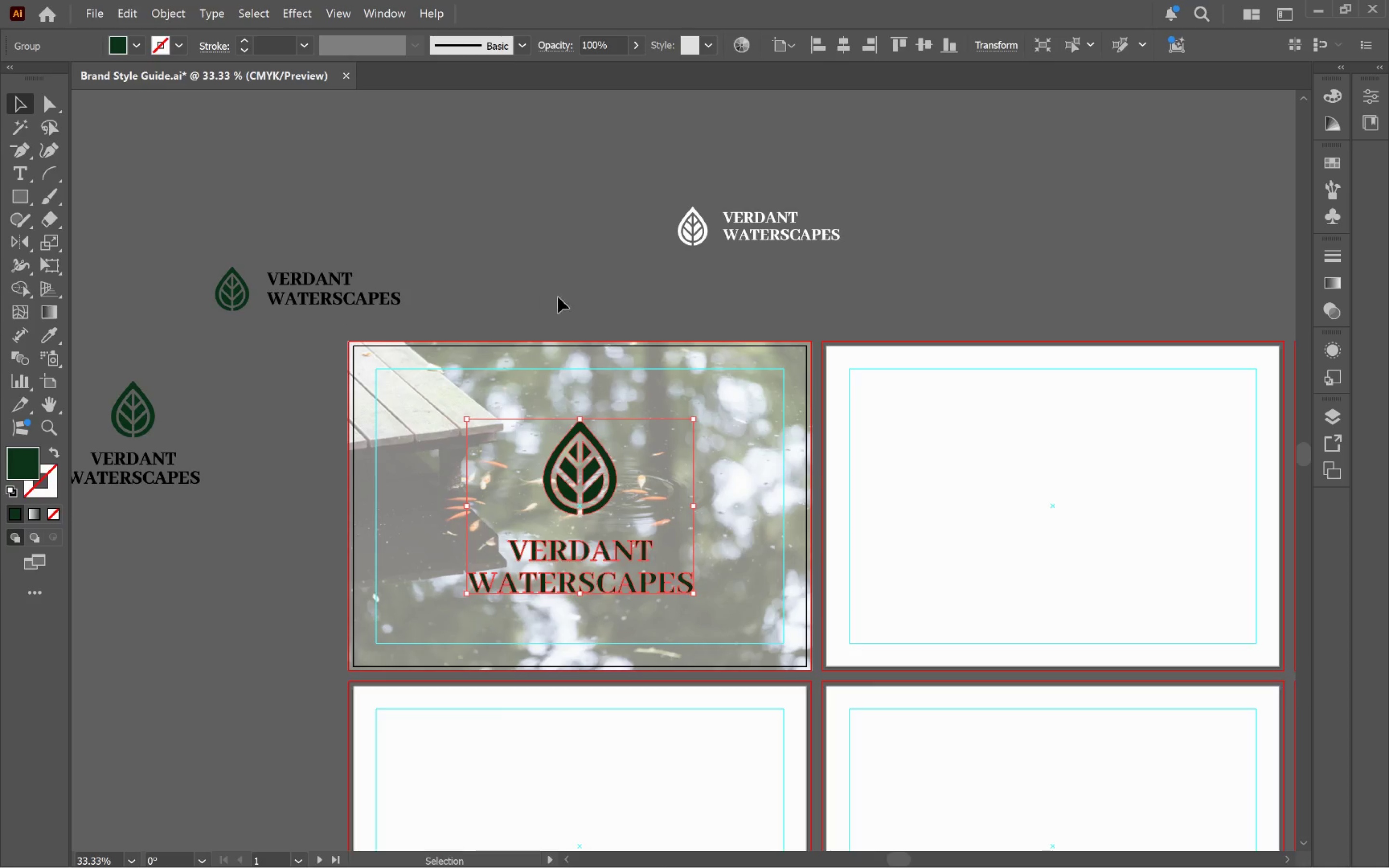 
left_click([571, 296])
 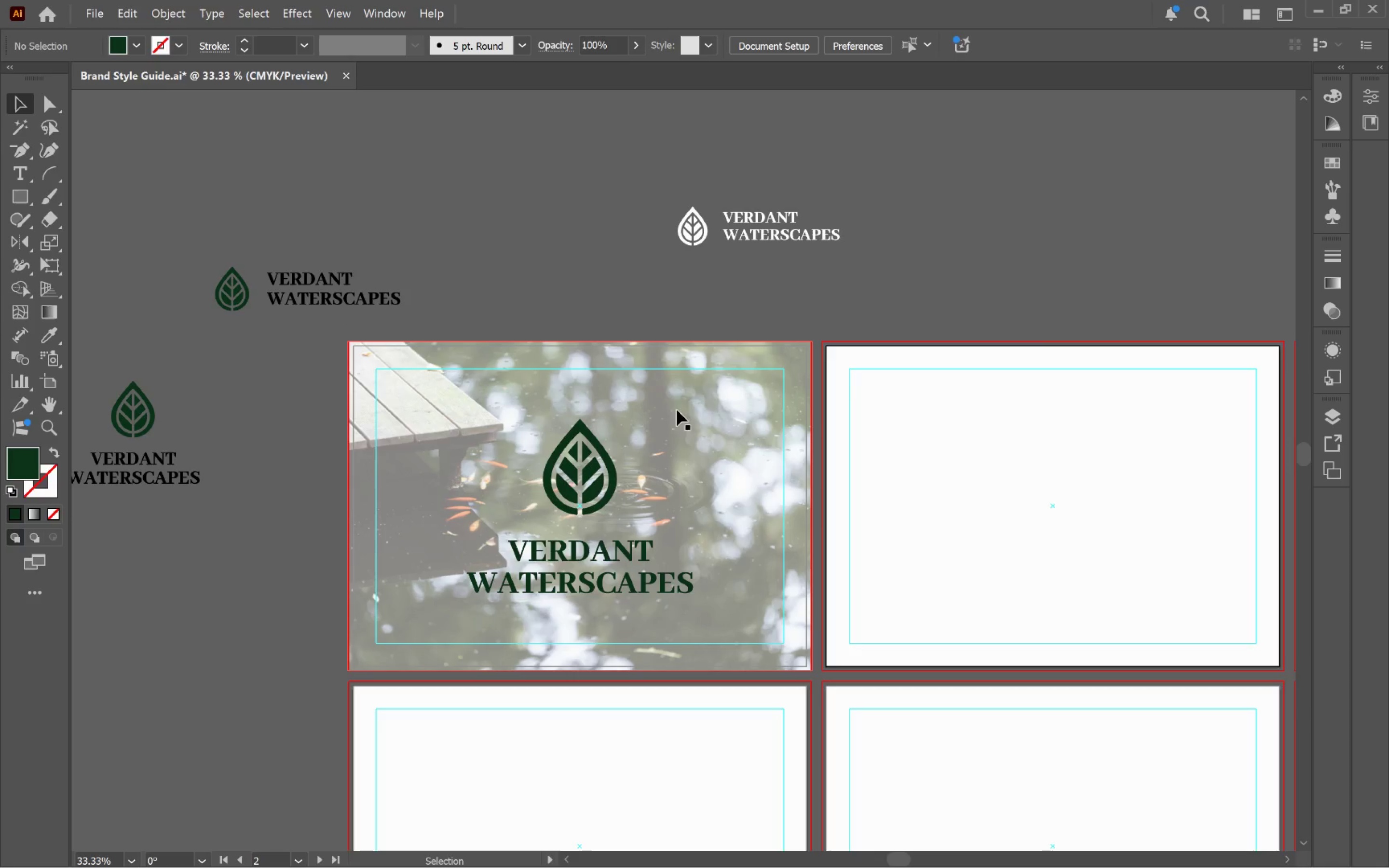 
left_click([709, 422])
 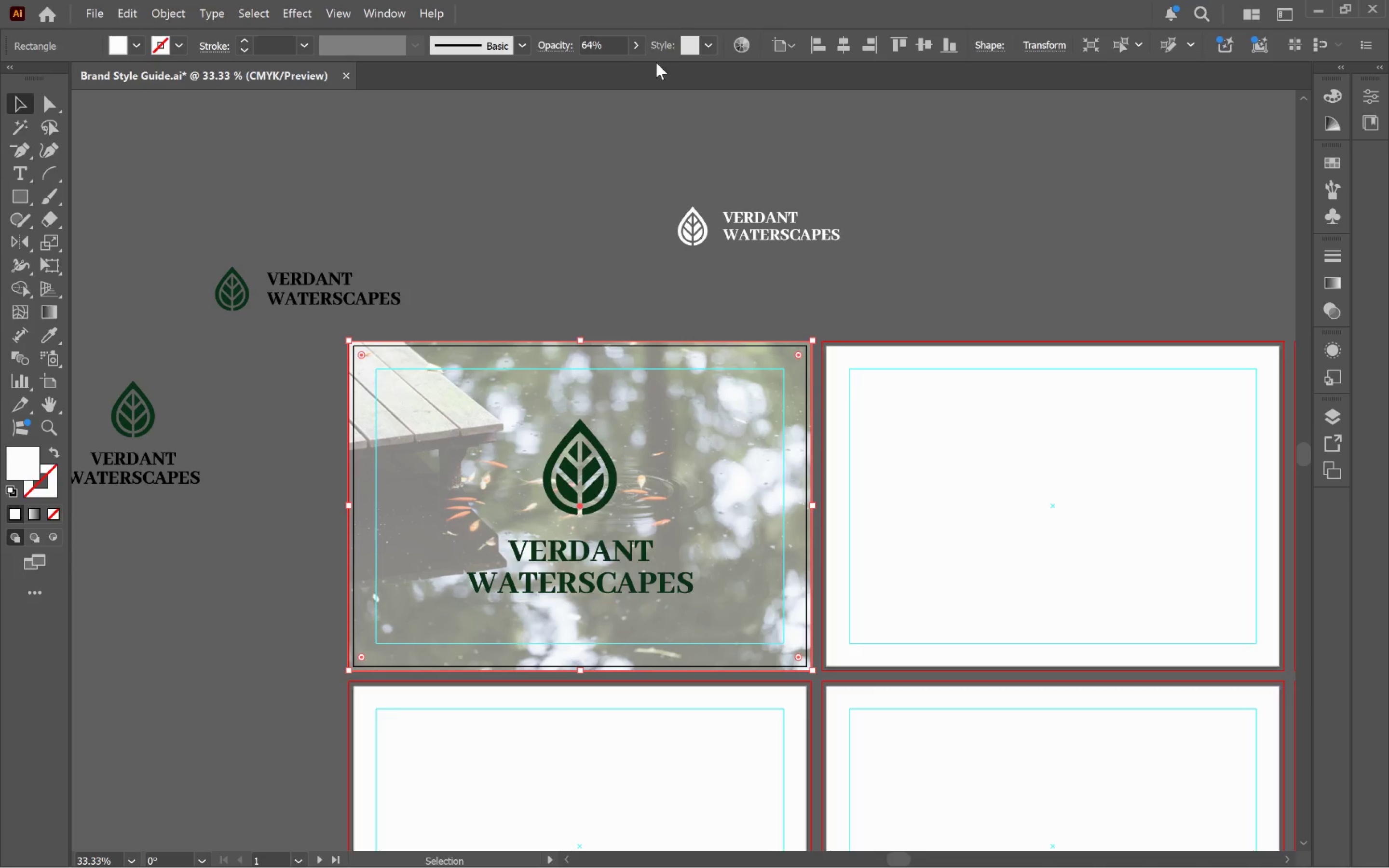 
left_click([637, 43])
 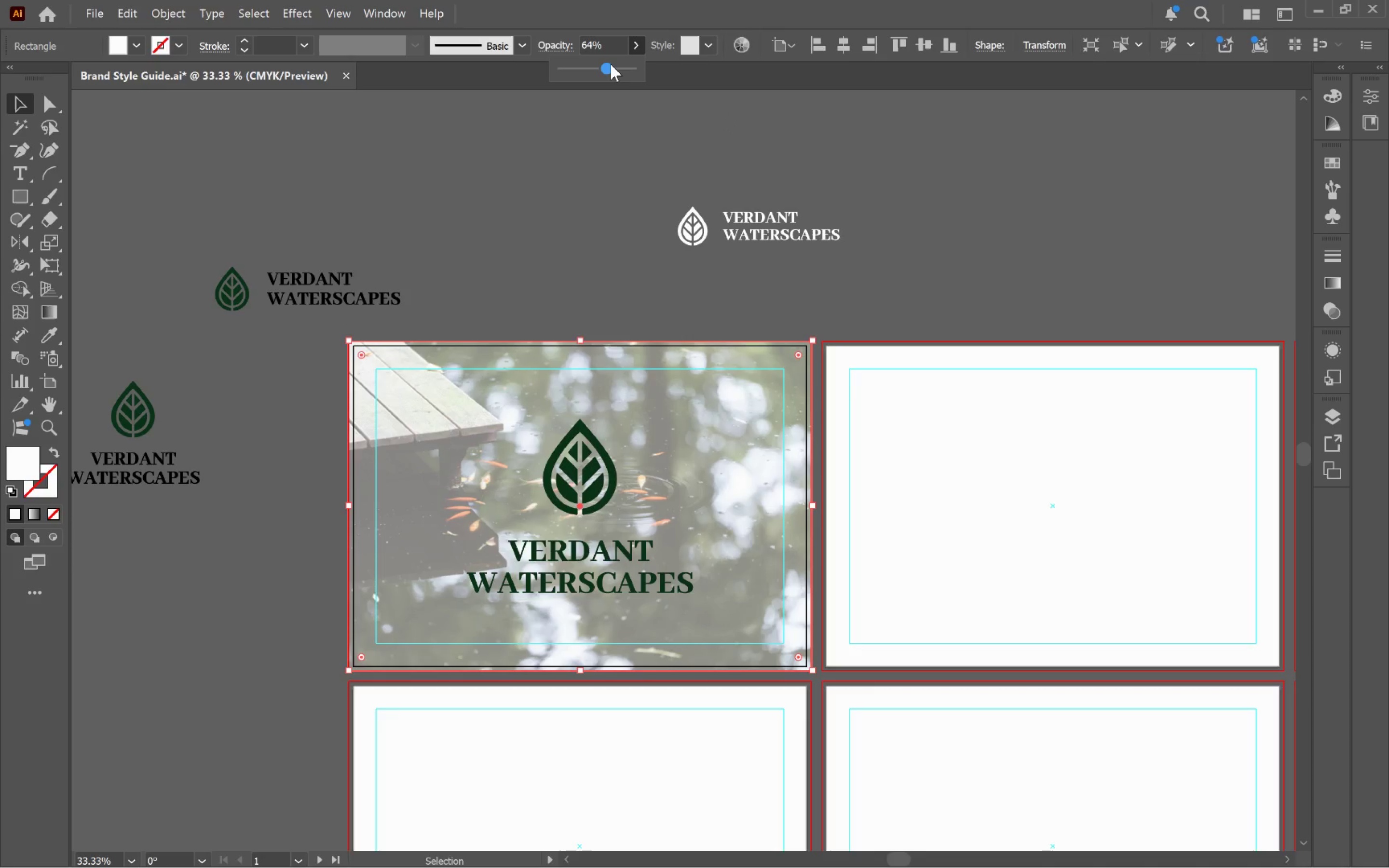 
left_click_drag(start_coordinate=[609, 67], to_coordinate=[623, 67])
 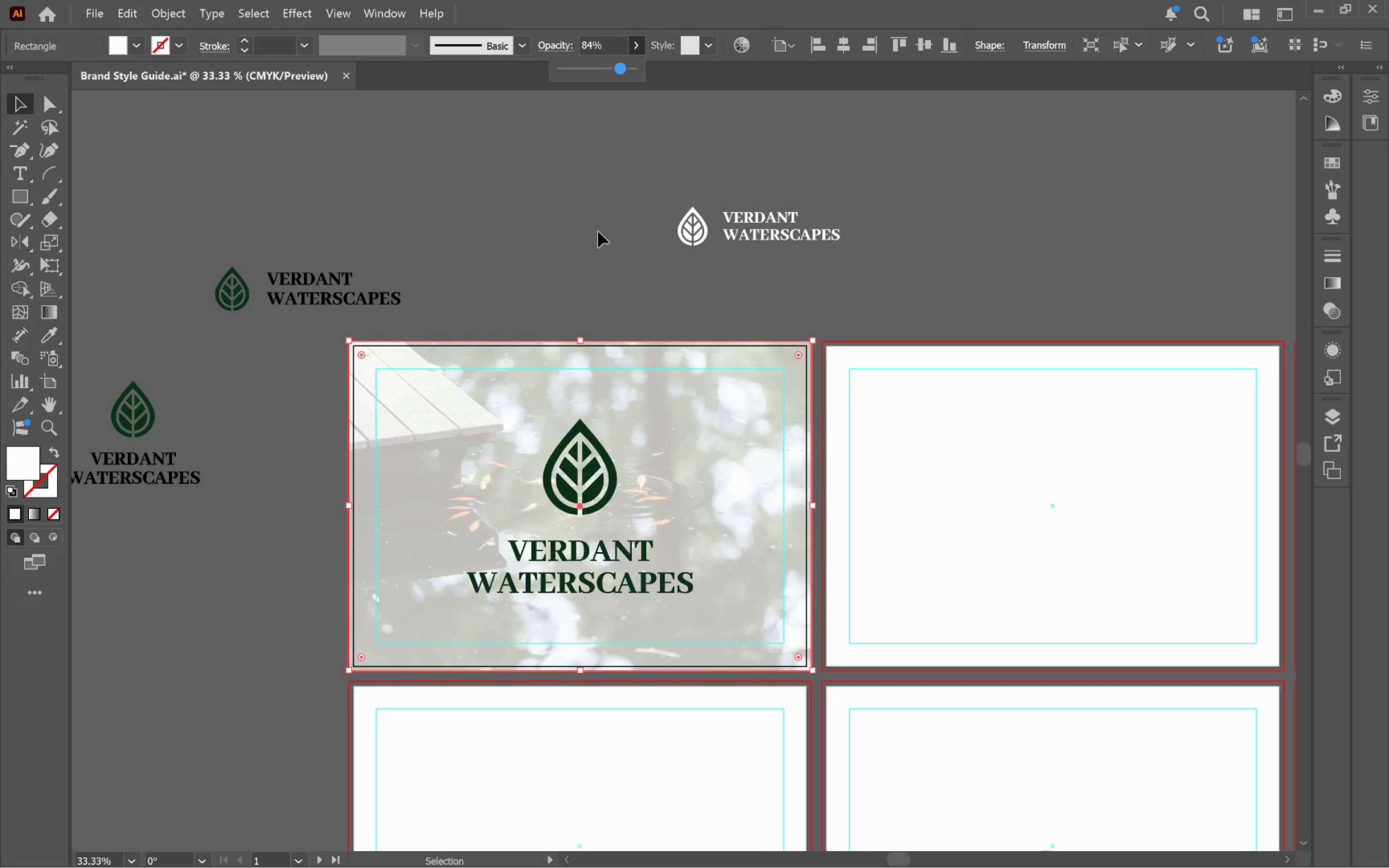 
left_click([596, 227])
 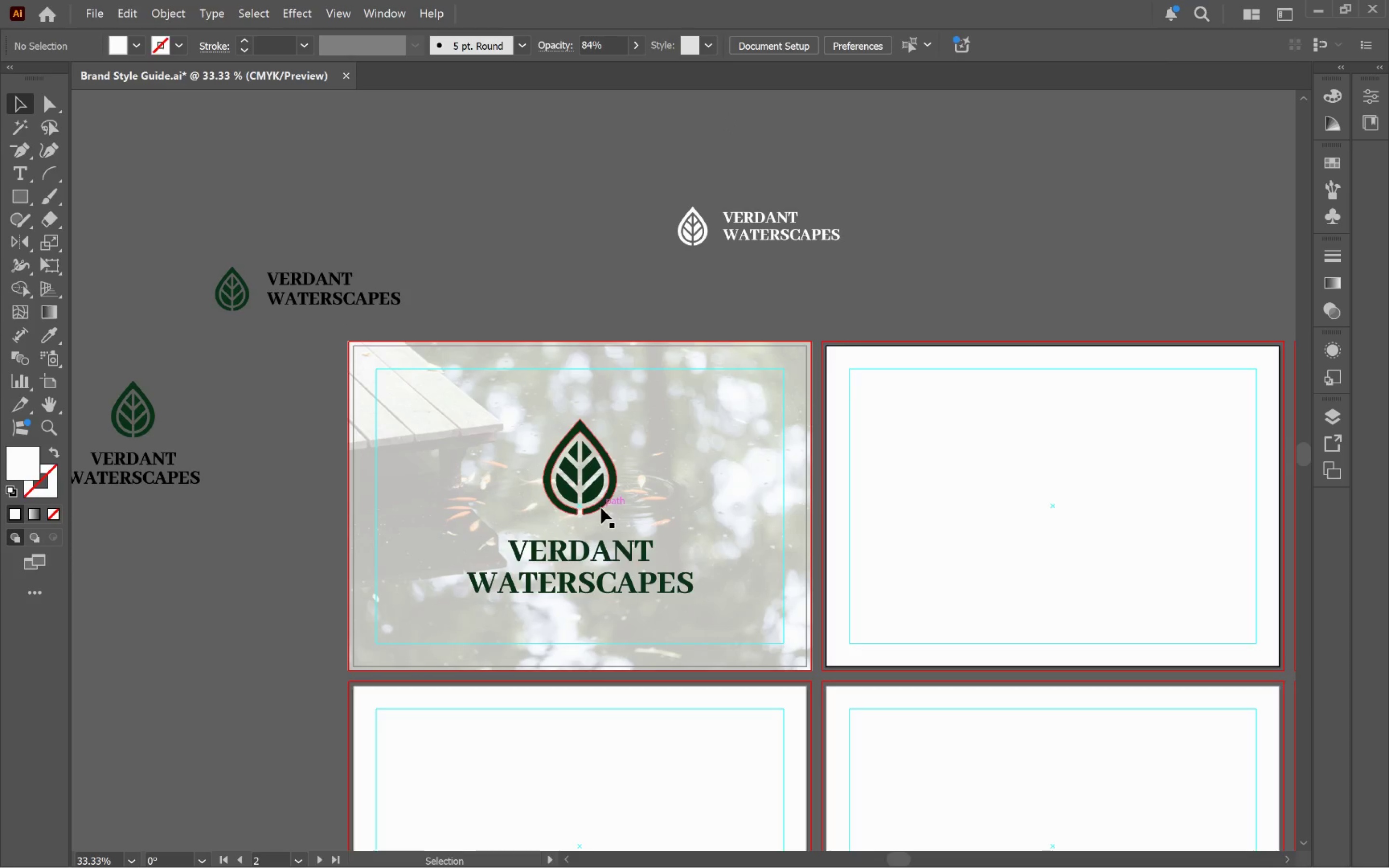 
left_click([596, 494])
 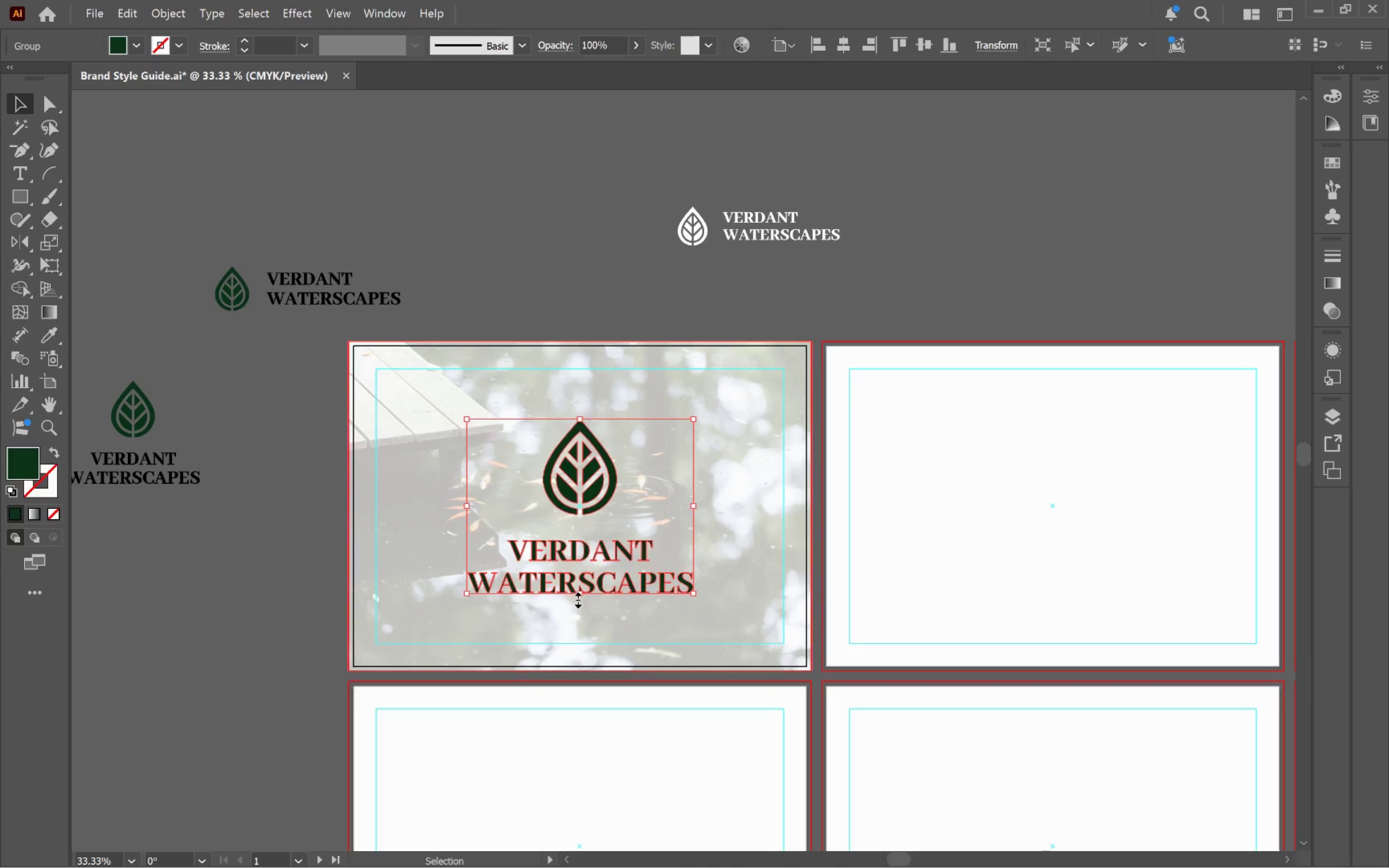 
hold_key(key=ShiftLeft, duration=2.86)
left_click_drag(start_coordinate=[578, 593], to_coordinate=[579, 557])
 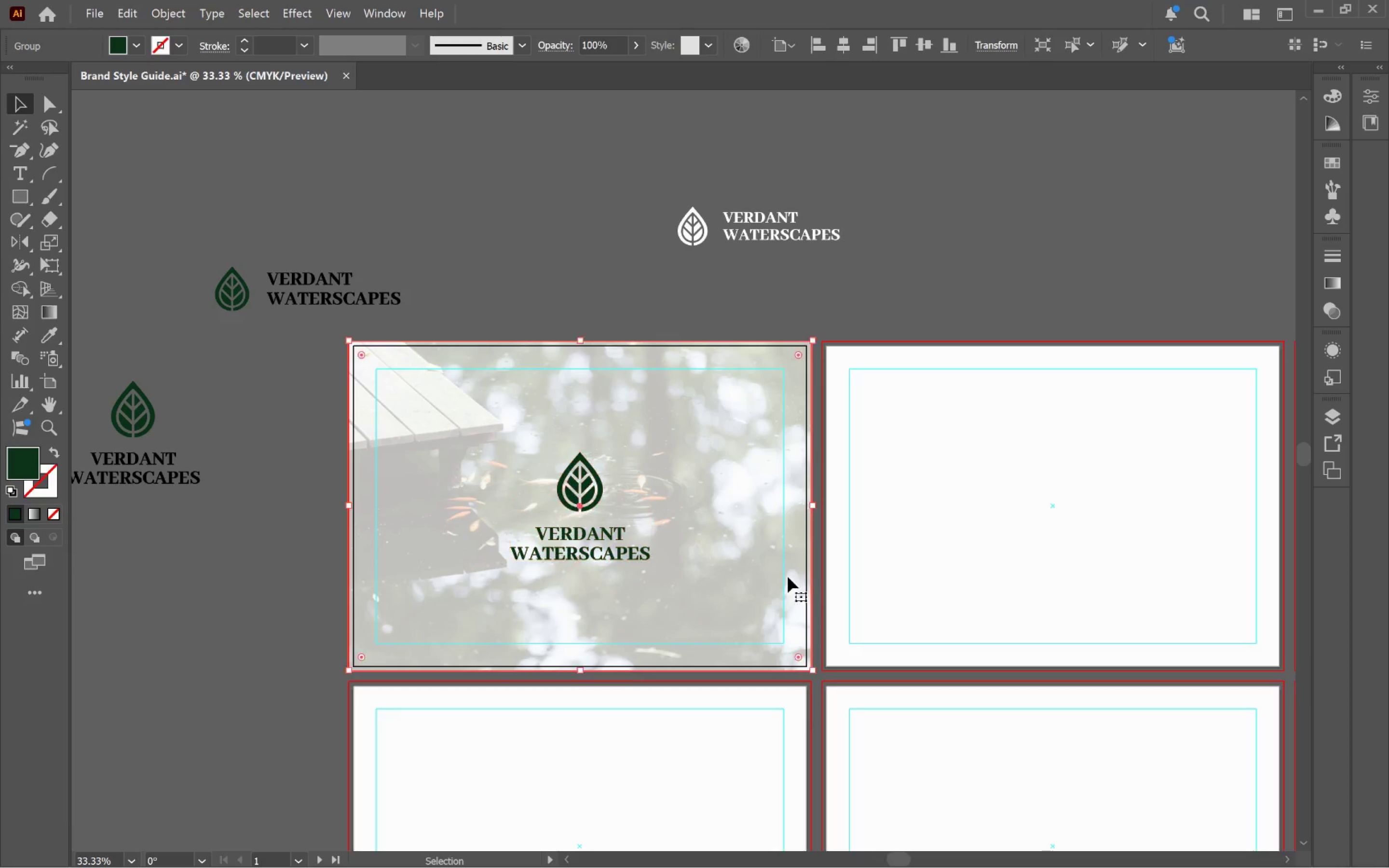 
hold_key(key=AltLeft, duration=1.67)
 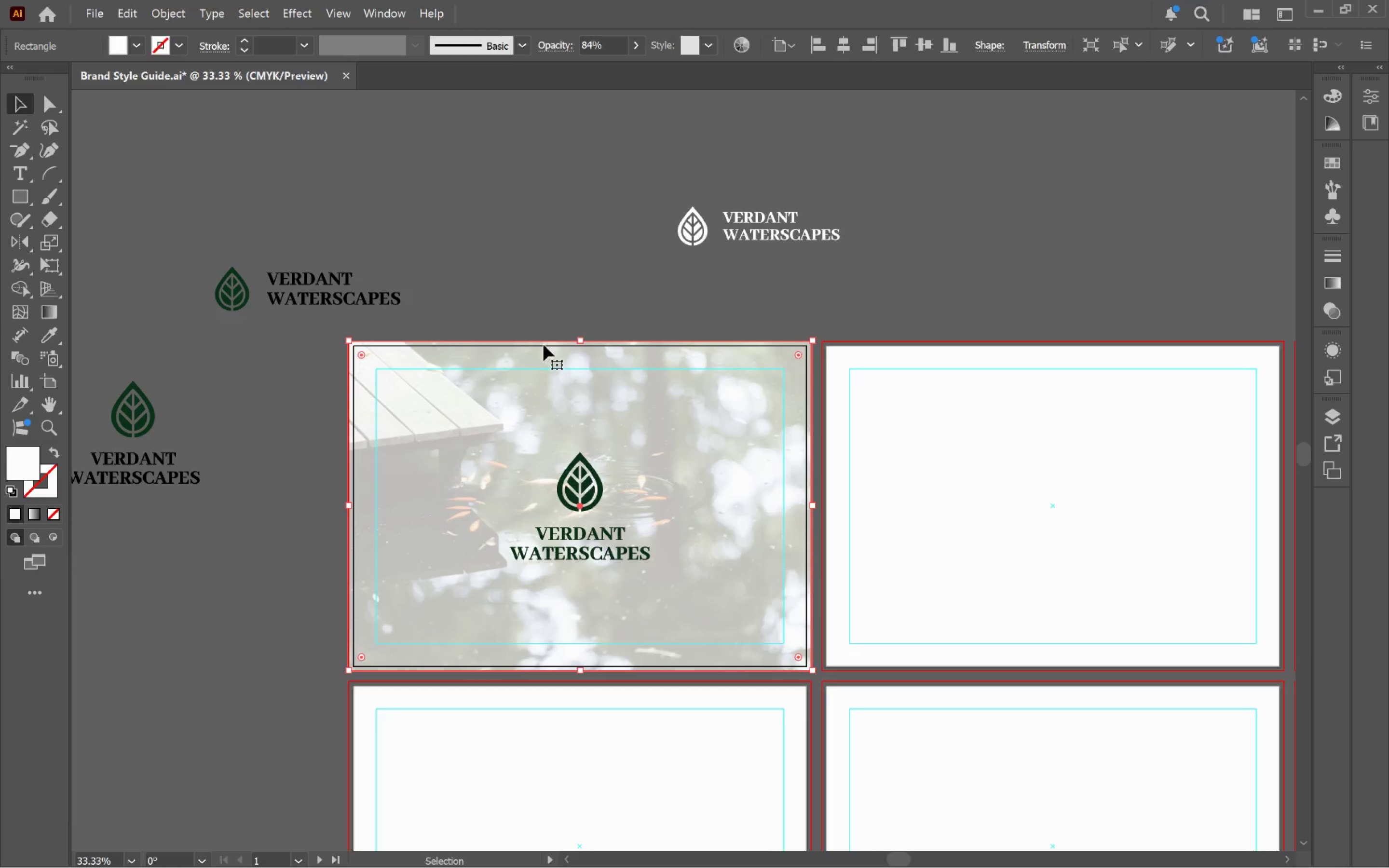 
left_click([538, 277])
 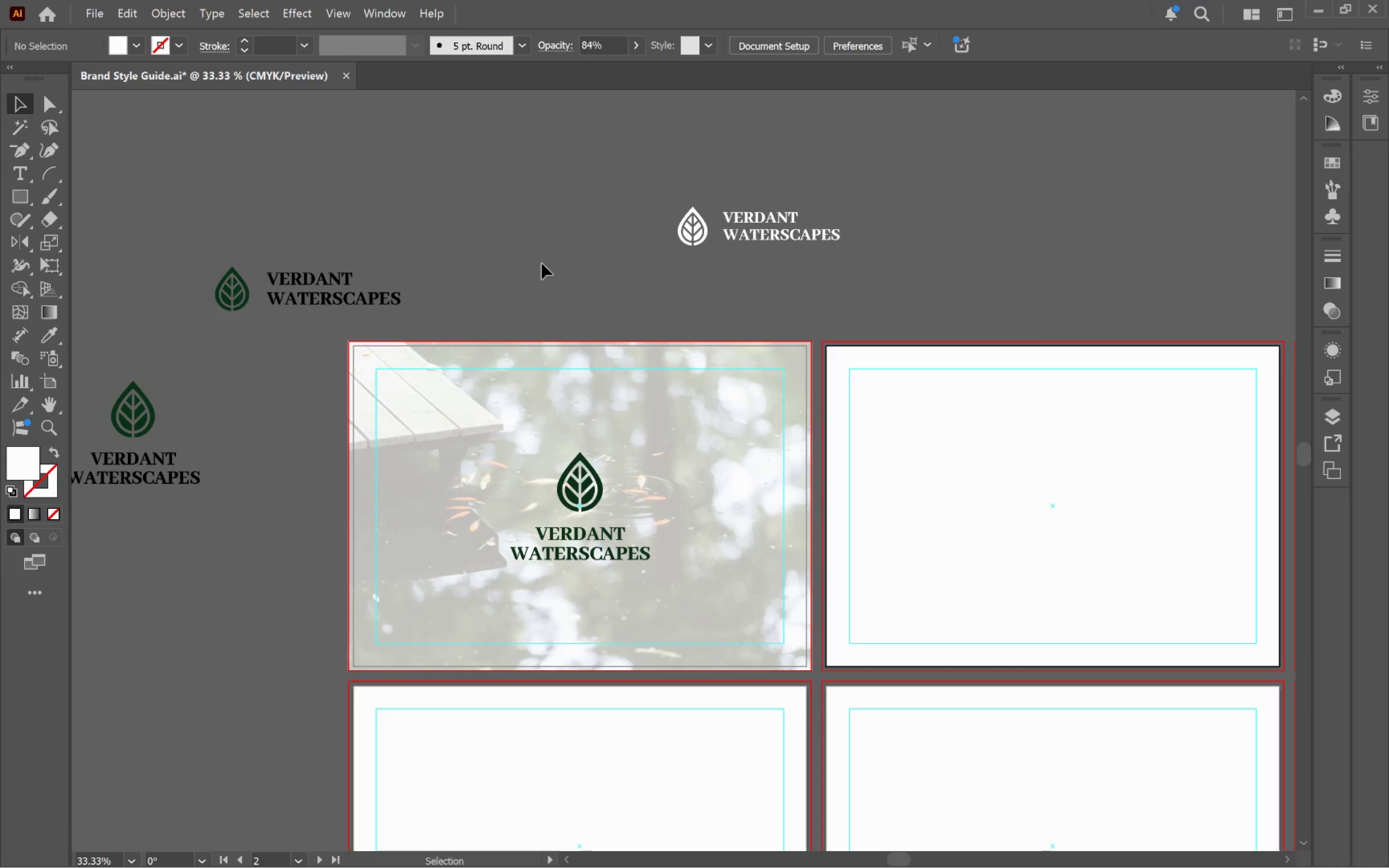 
hold_key(key=Space, duration=0.66)
 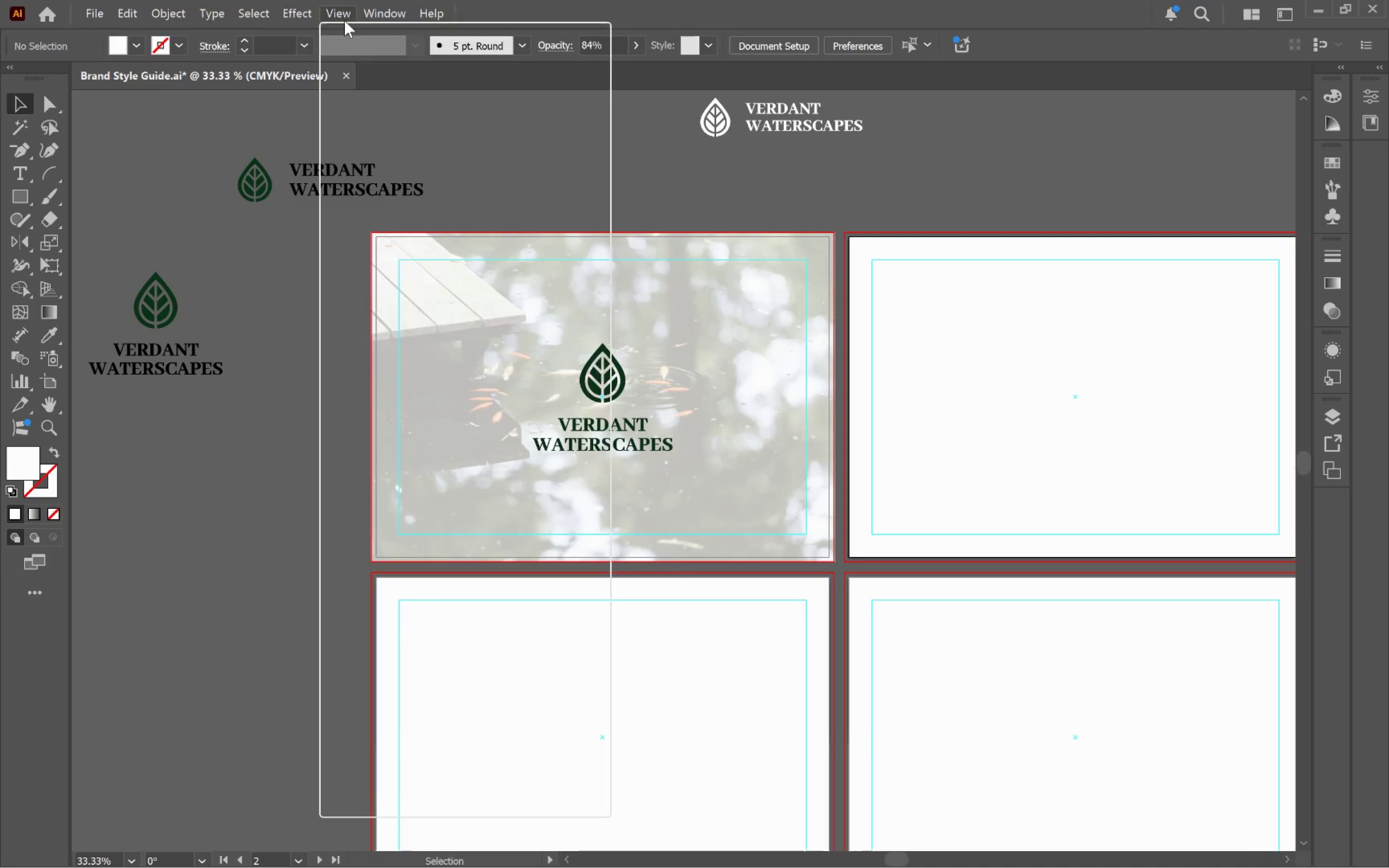 
left_click_drag(start_coordinate=[586, 345], to_coordinate=[608, 235])
 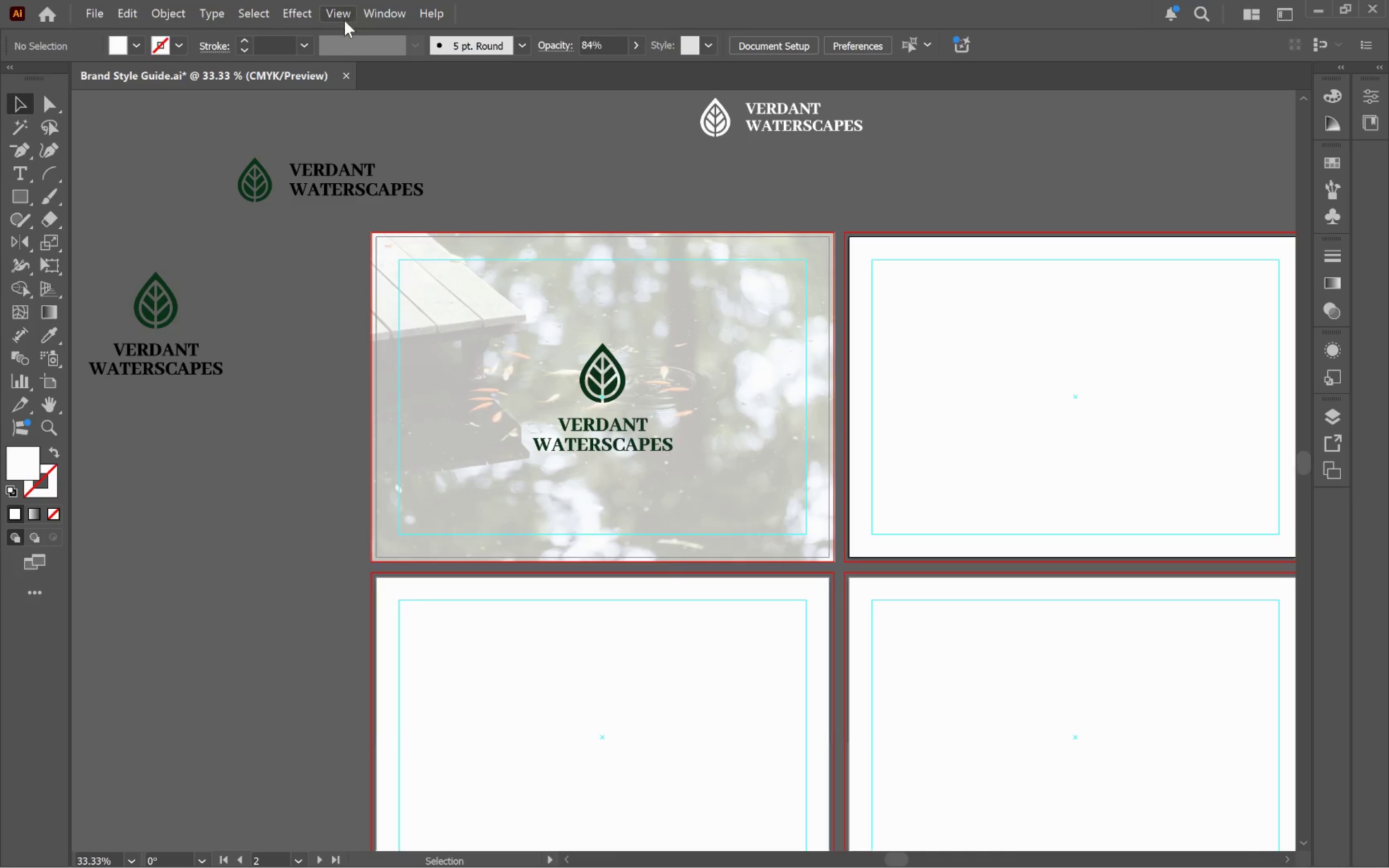 
left_click([344, 20])
 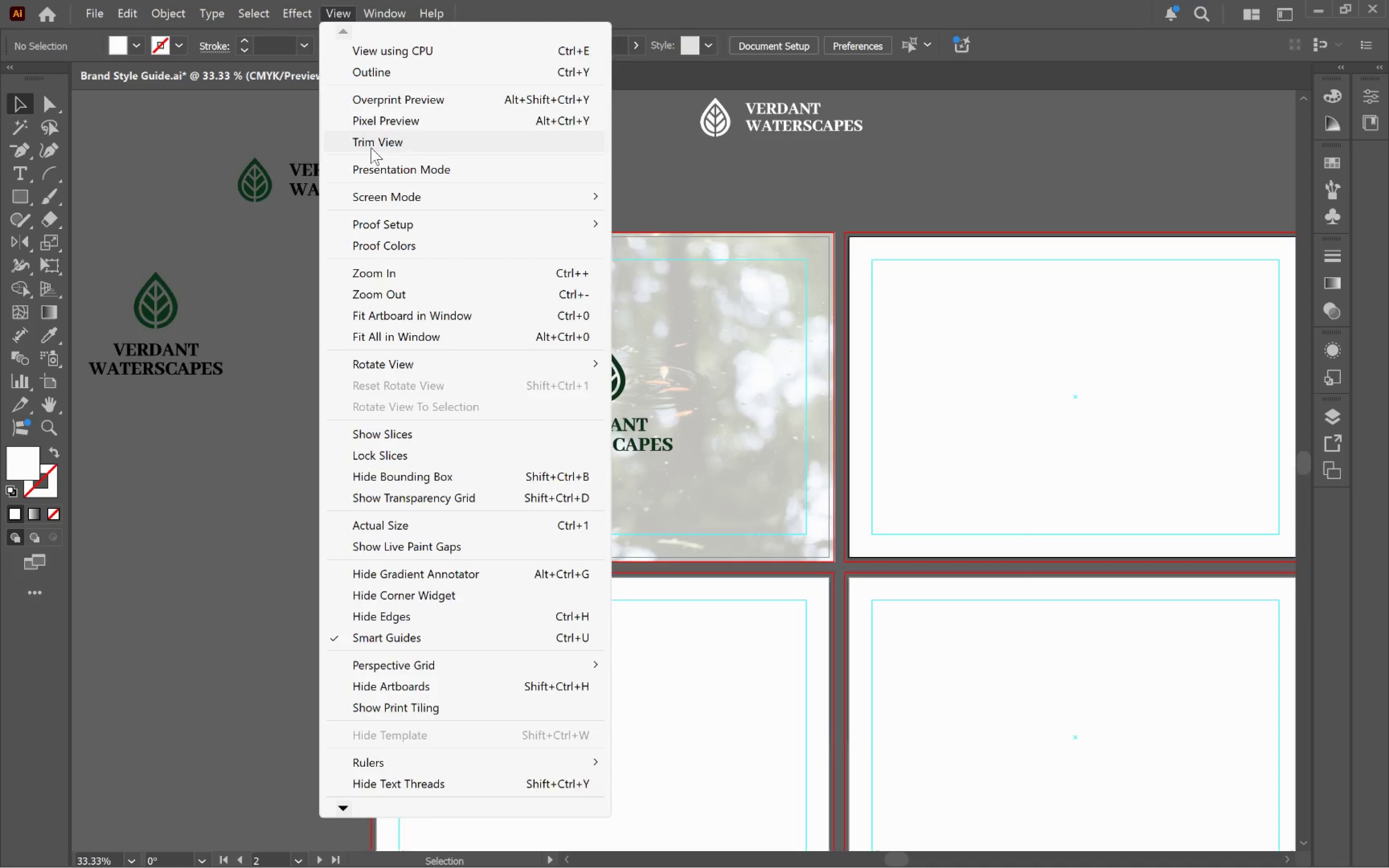 
left_click([371, 148])
 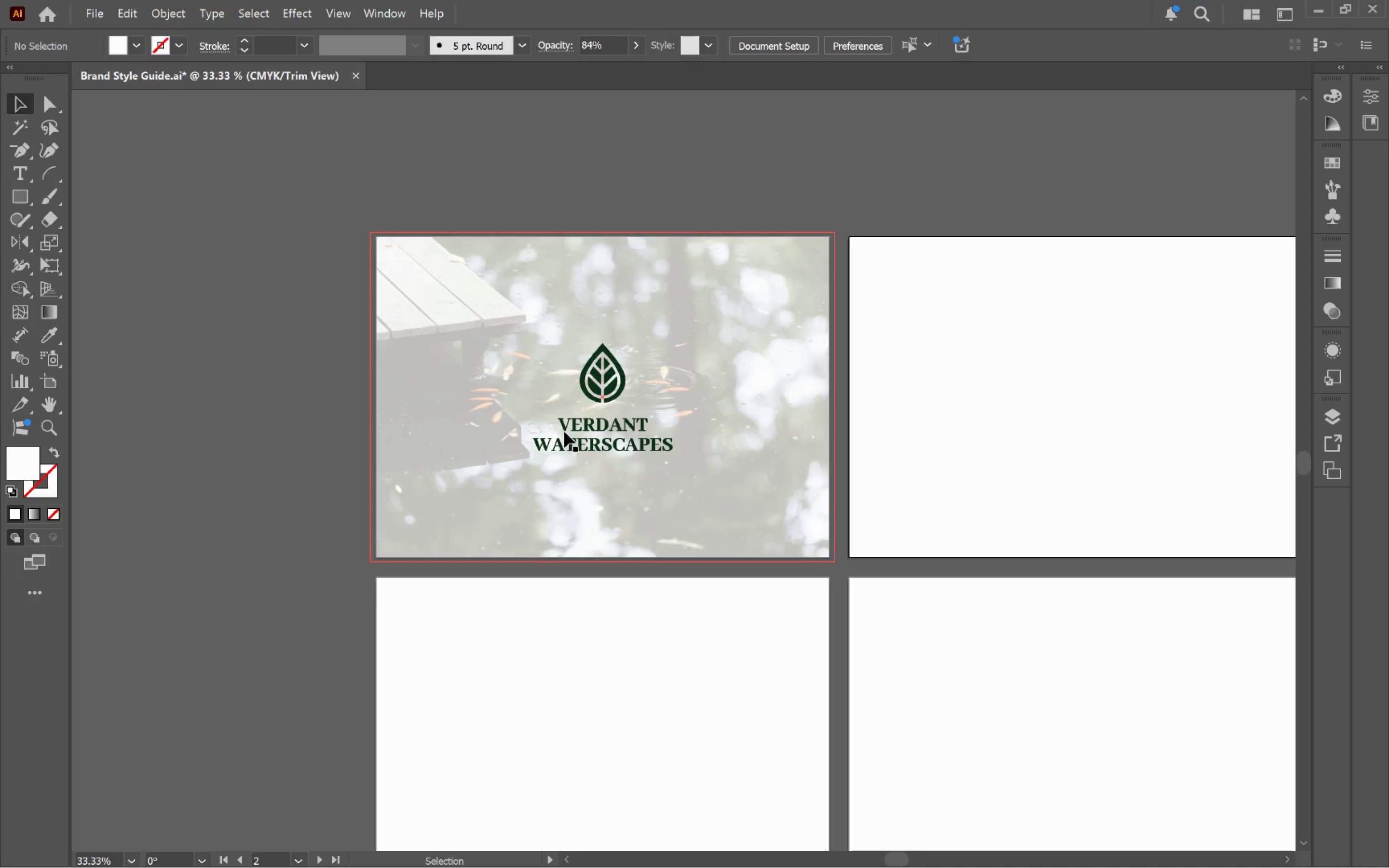 
hold_key(key=AltLeft, duration=0.91)
 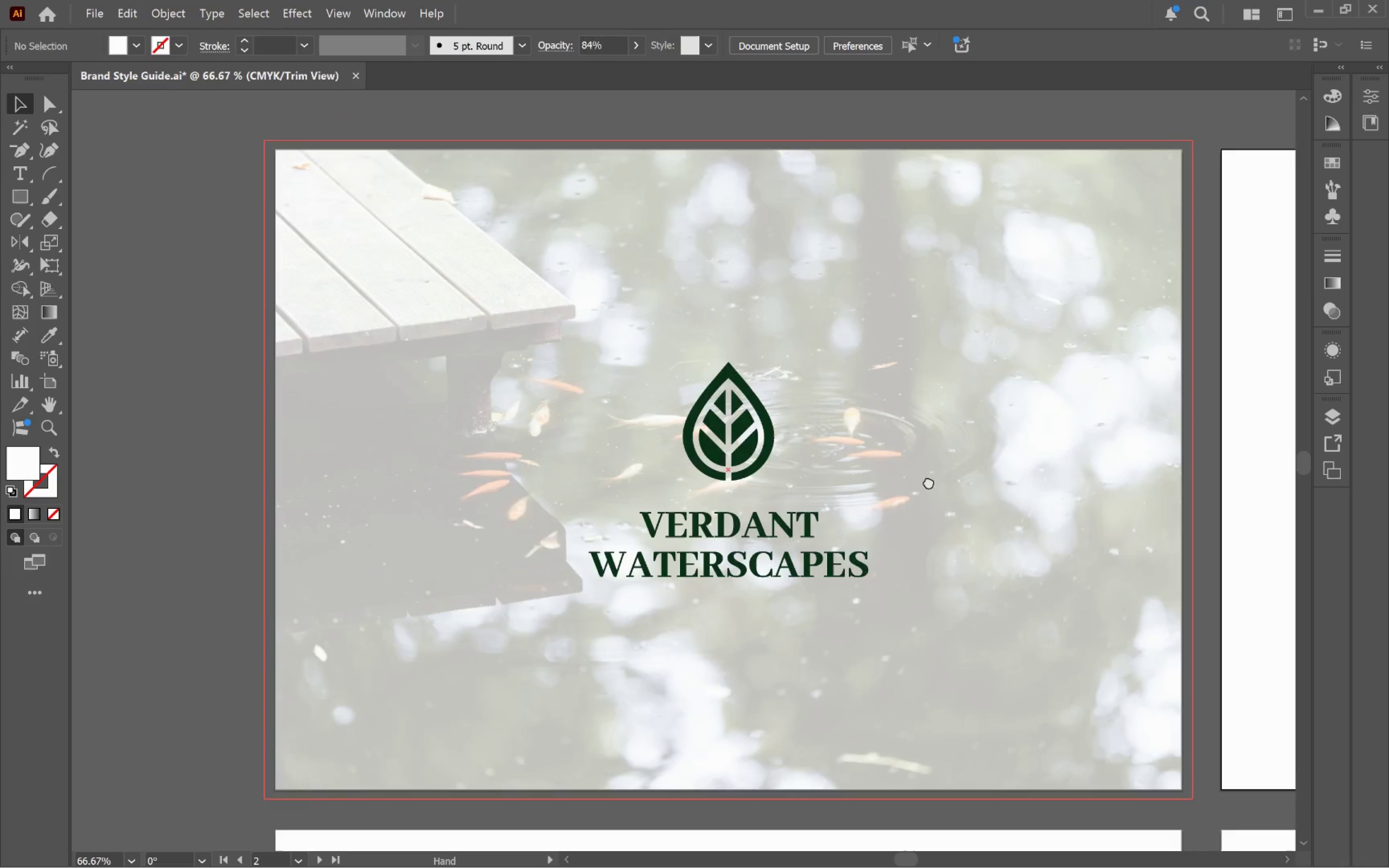 
hold_key(key=Space, duration=1.52)
 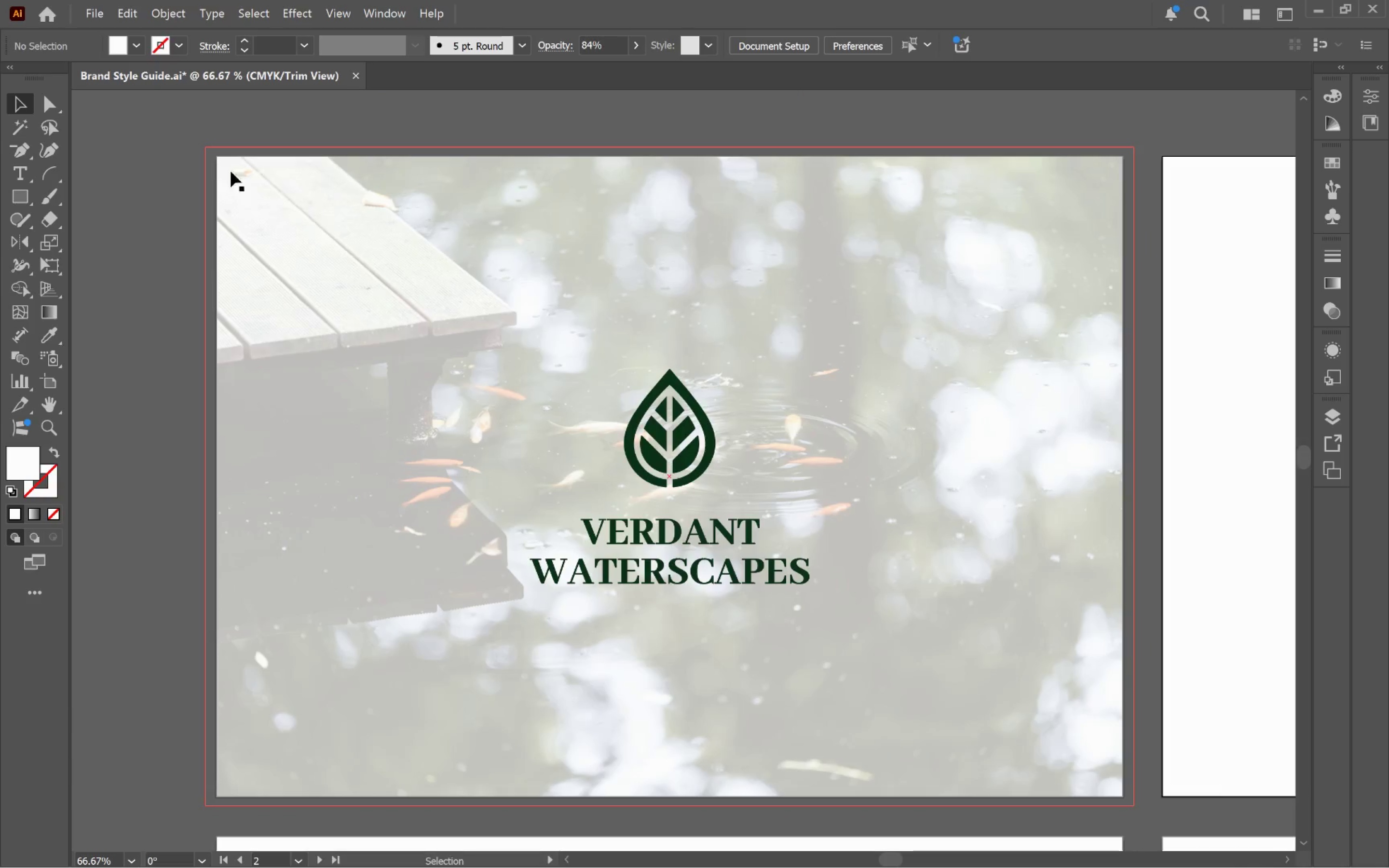 
scroll: coordinate [934, 480], scroll_direction: up, amount: 1.0
 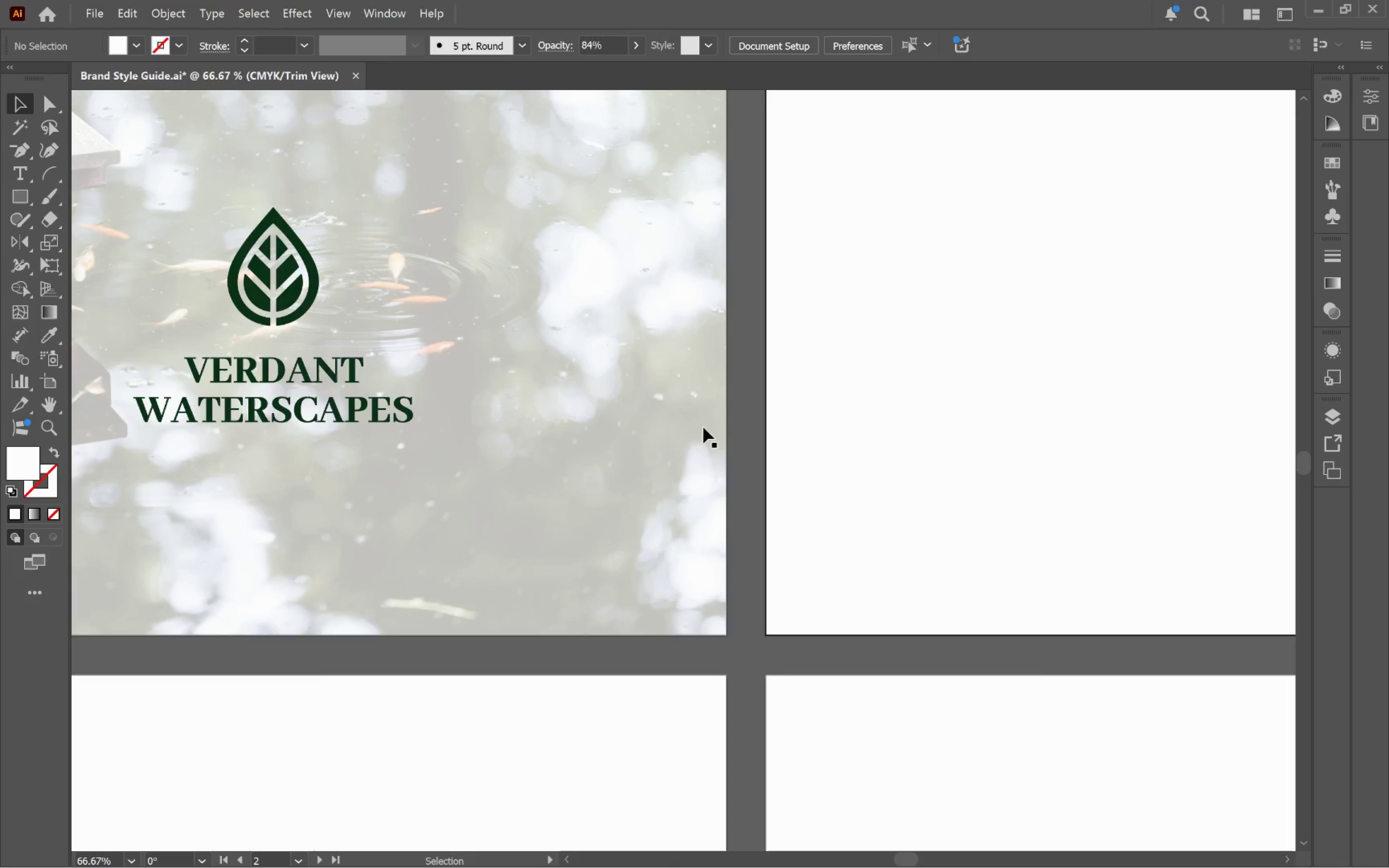 
left_click_drag(start_coordinate=[467, 320], to_coordinate=[862, 481])
 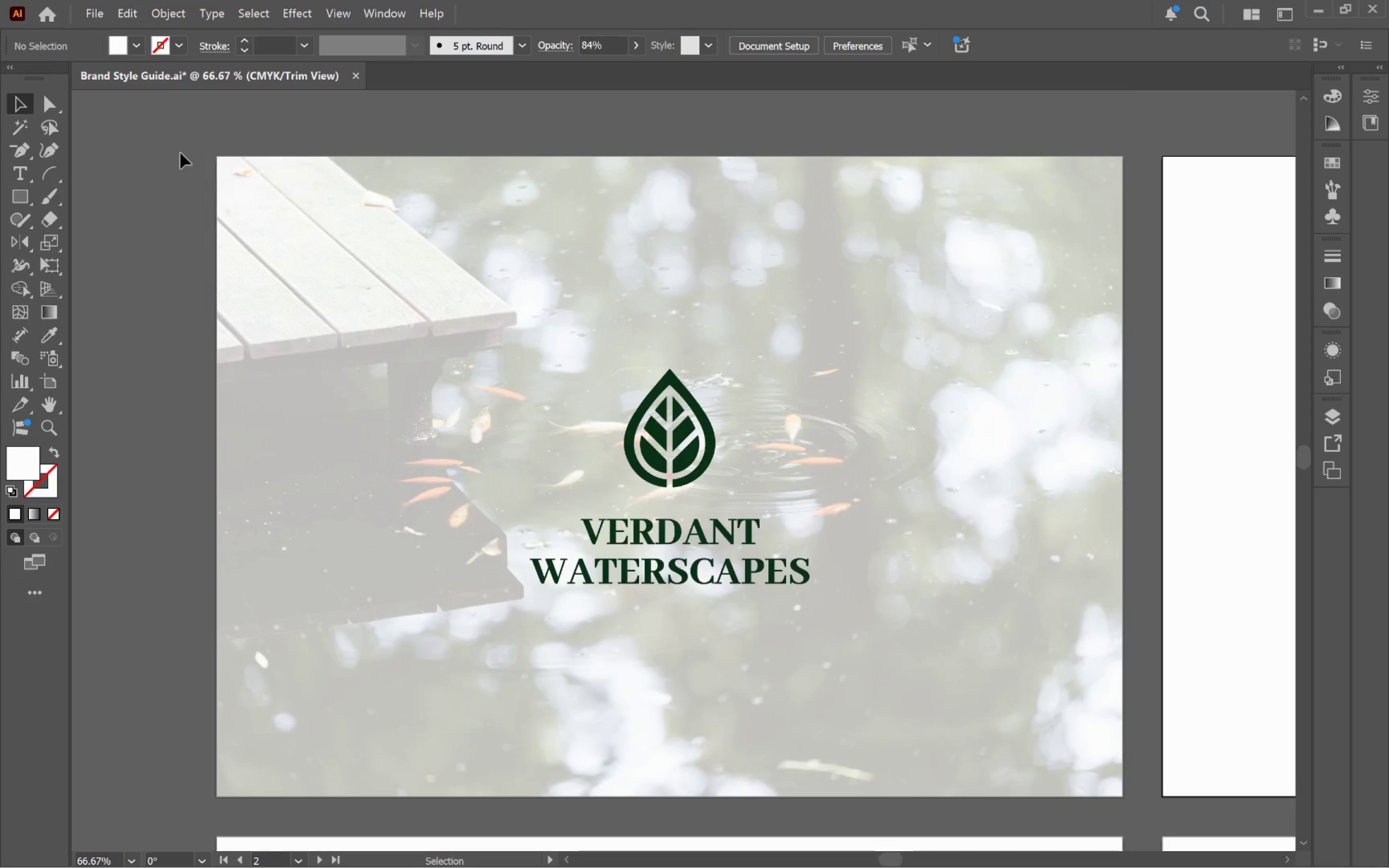 
key(Space)
 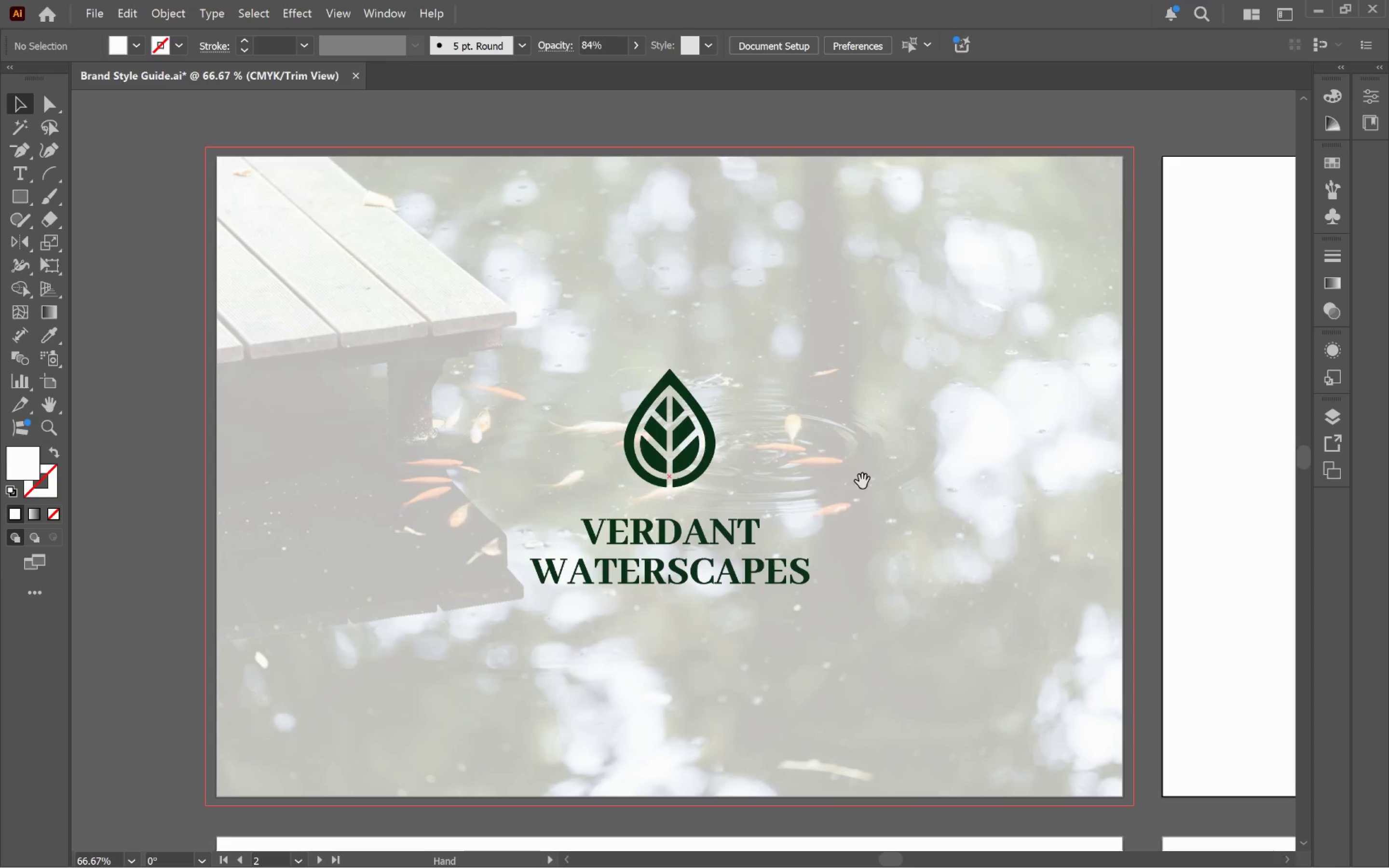 
key(Space)
 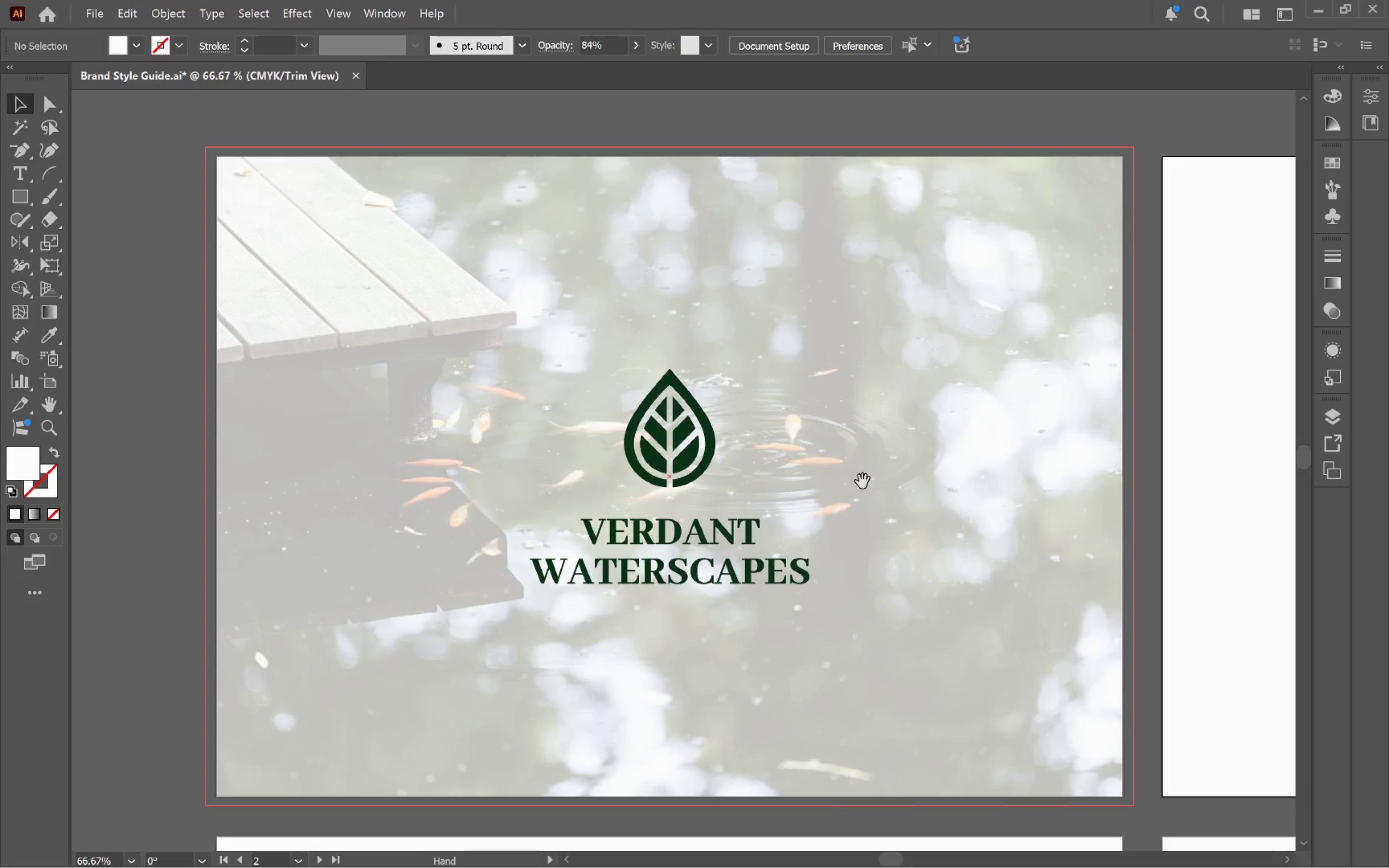 
key(Space)
 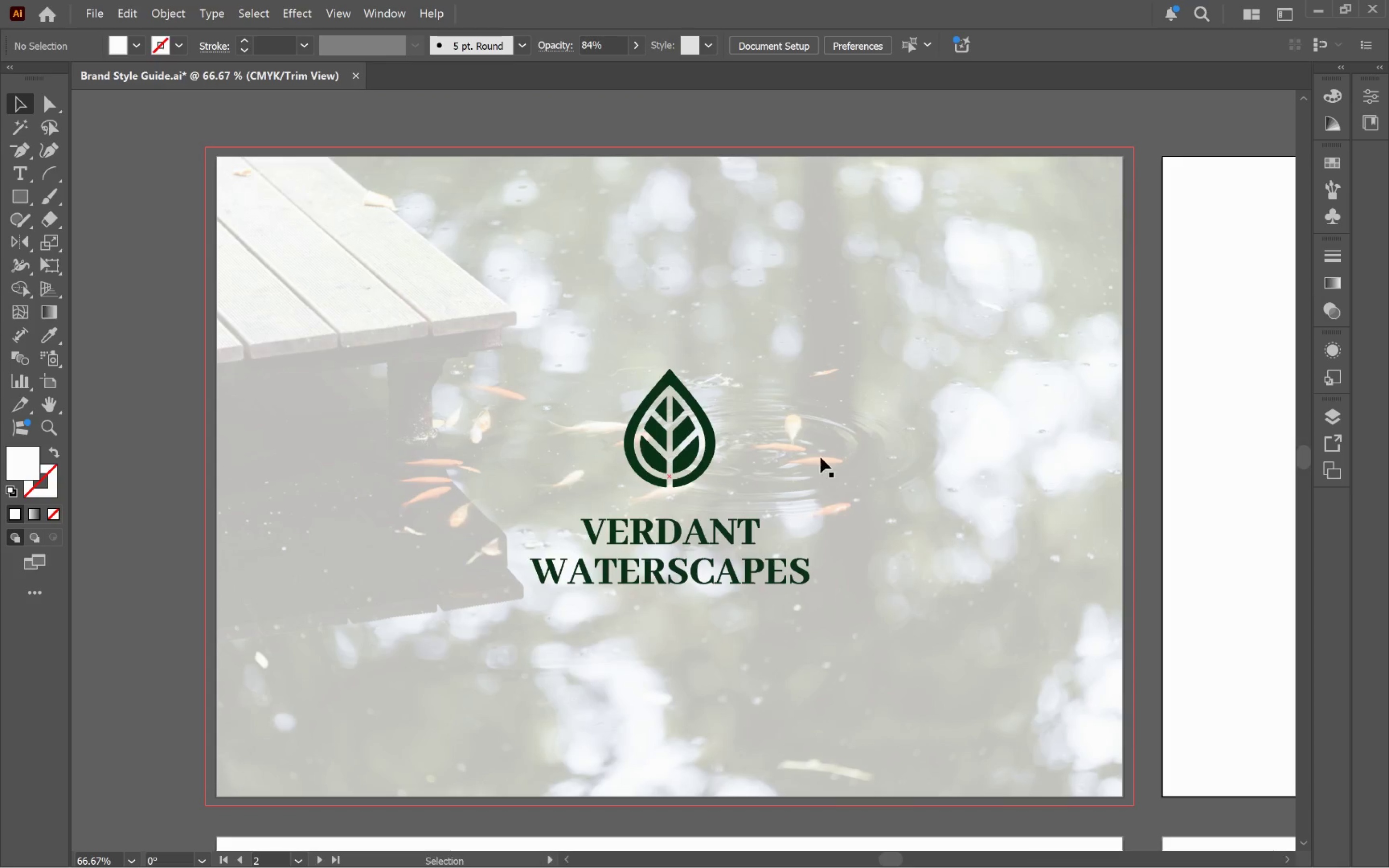 
key(Space)
 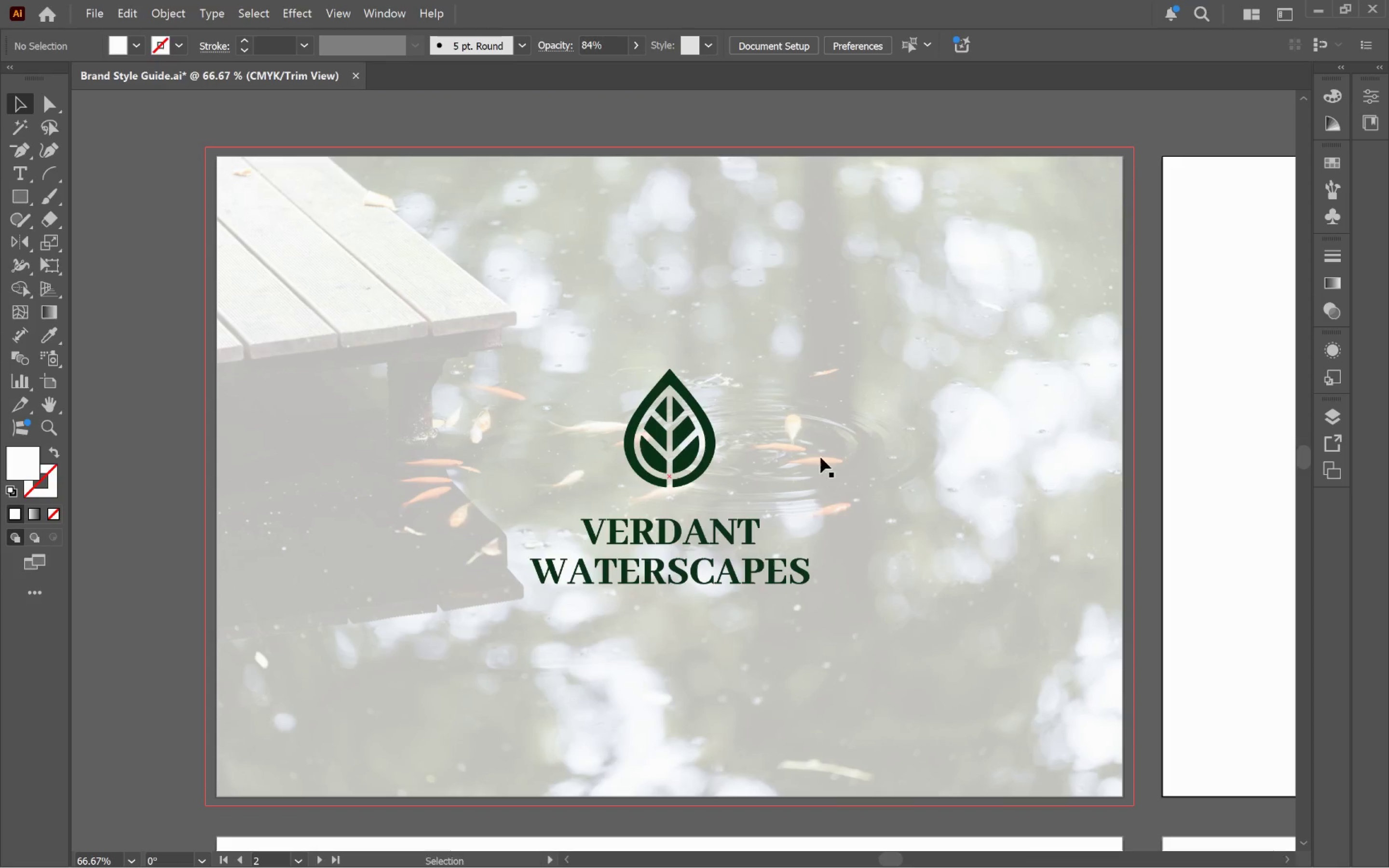 
key(Space)
 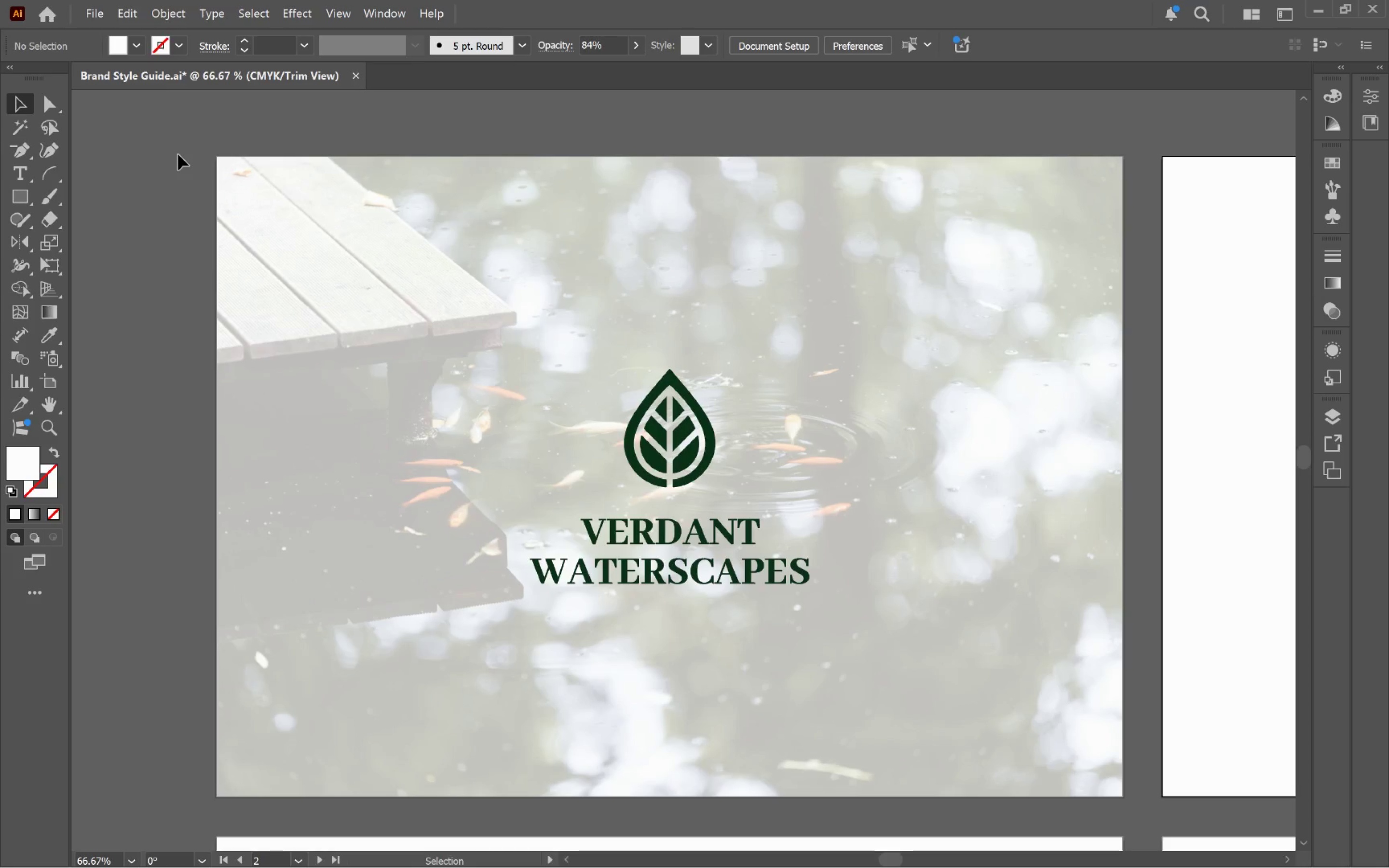 
wait(7.97)
 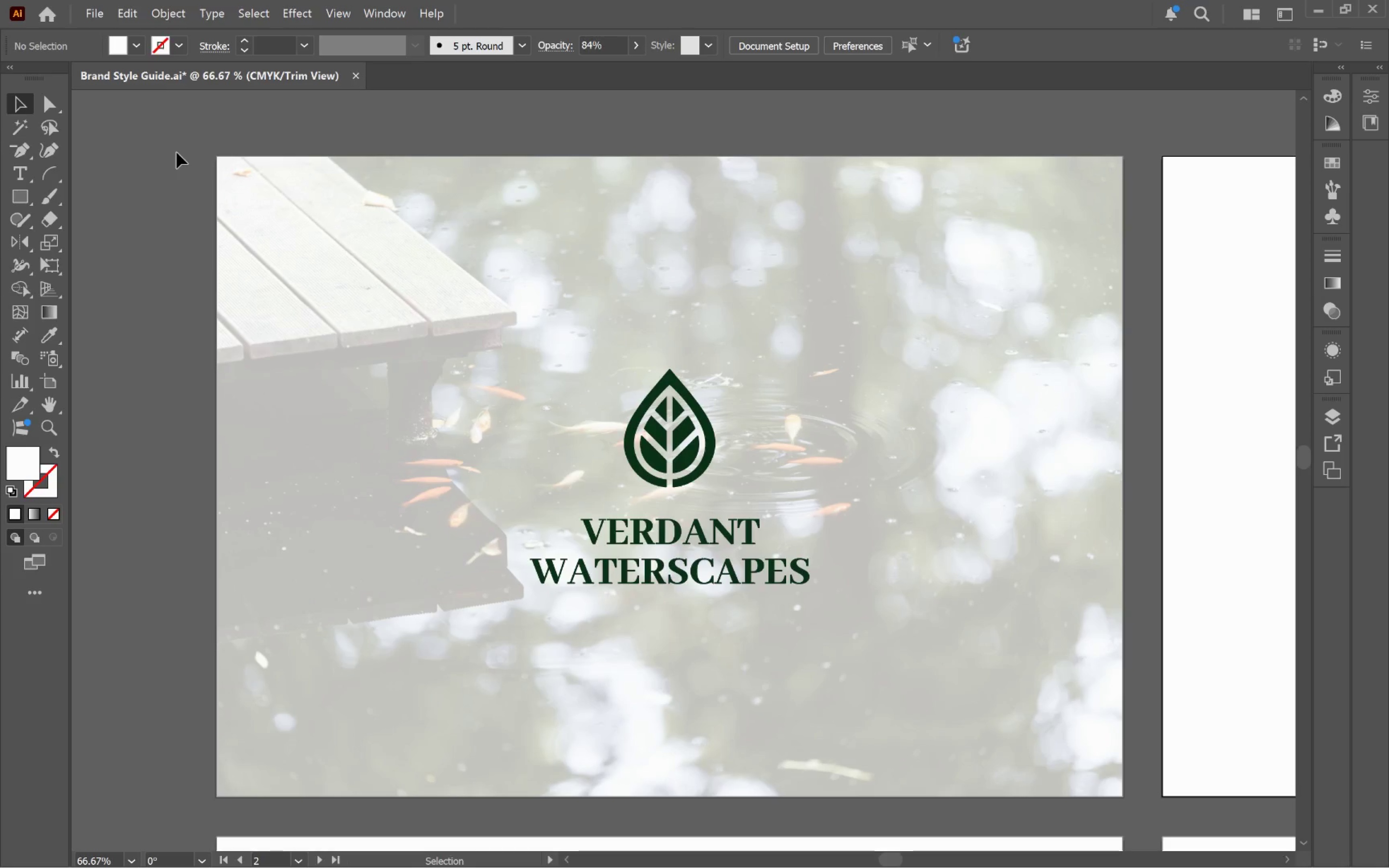 
left_click([558, 278])
 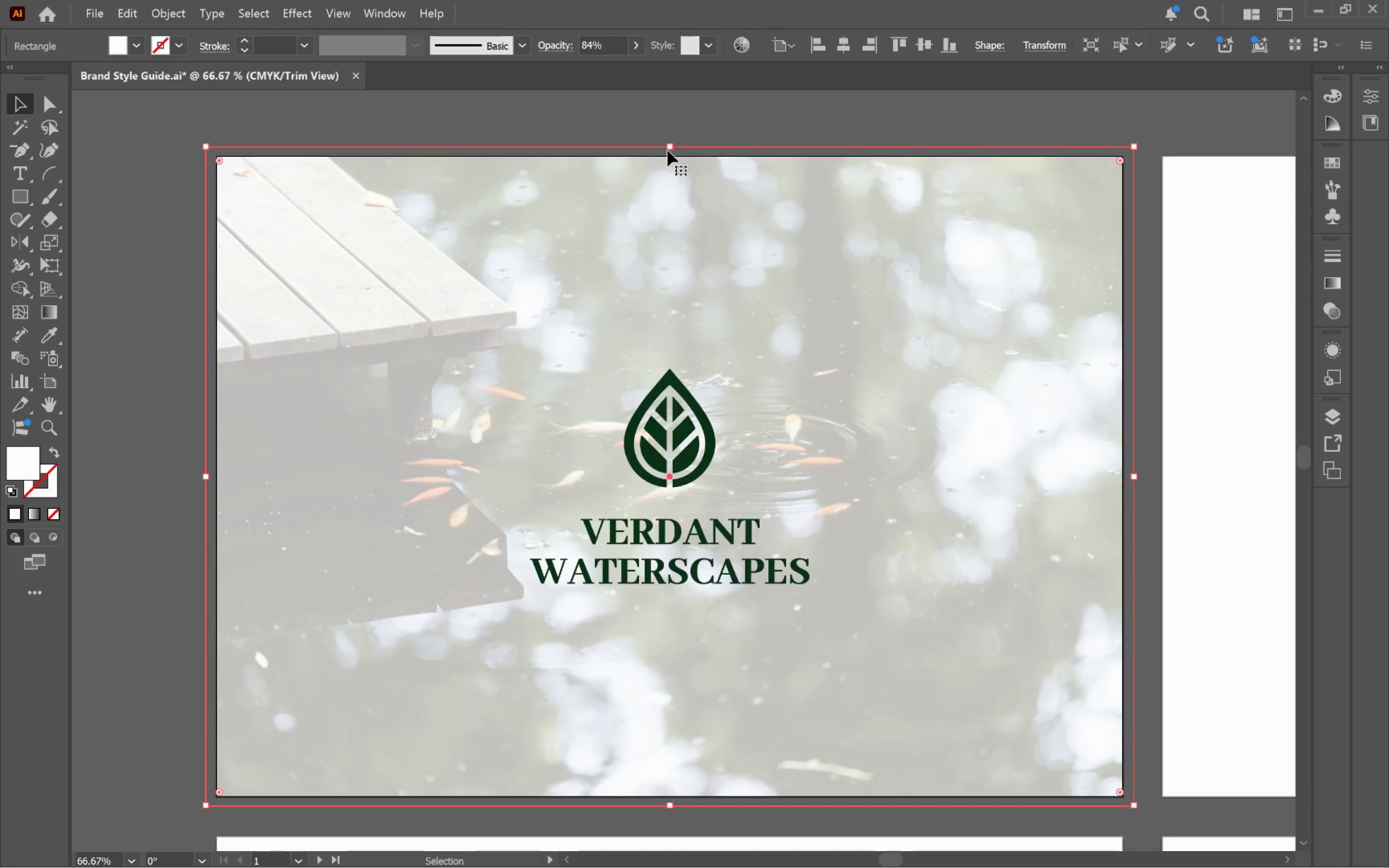 
left_click_drag(start_coordinate=[667, 149], to_coordinate=[689, 379])
 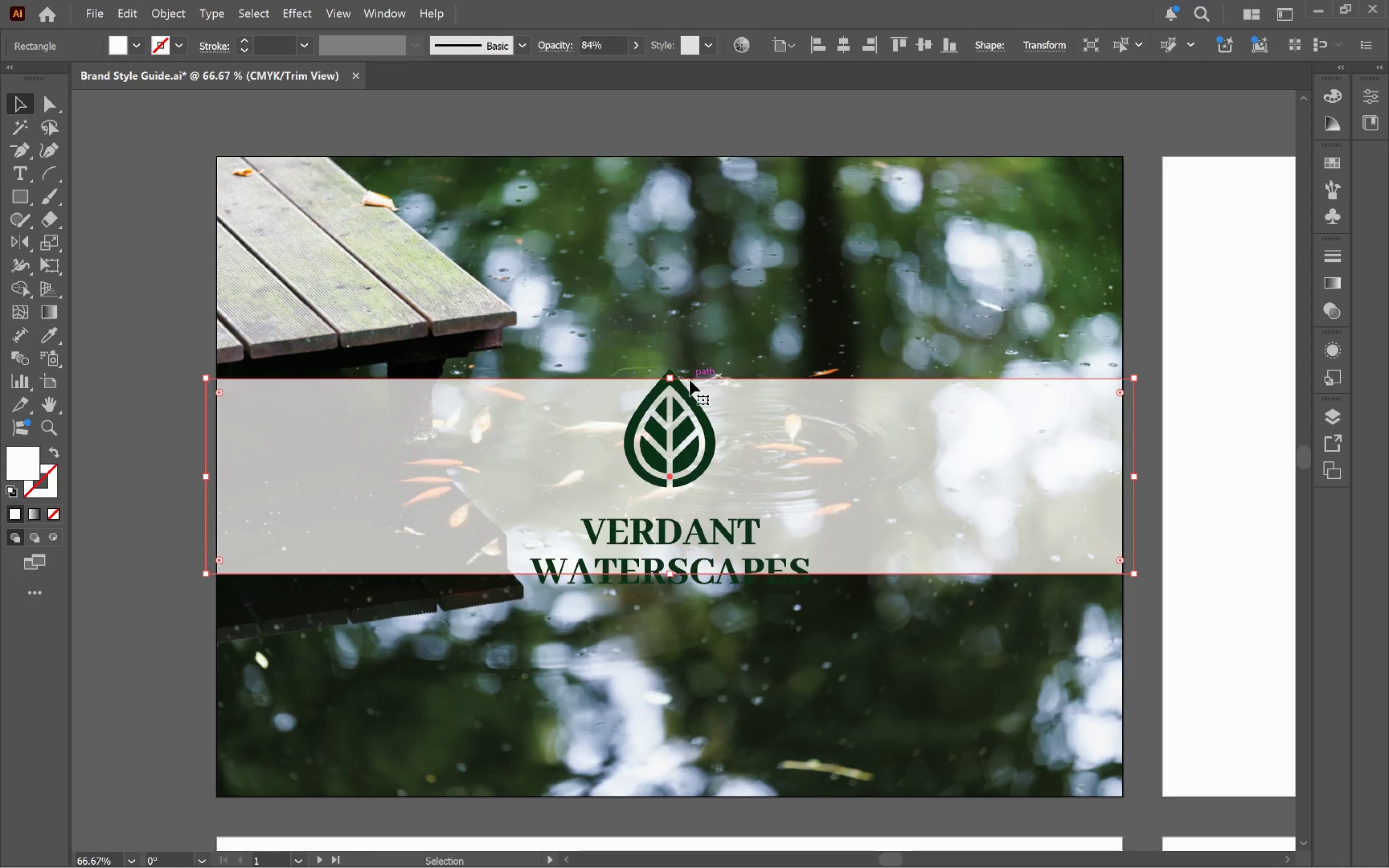 
hold_key(key=AltLeft, duration=5.53)
 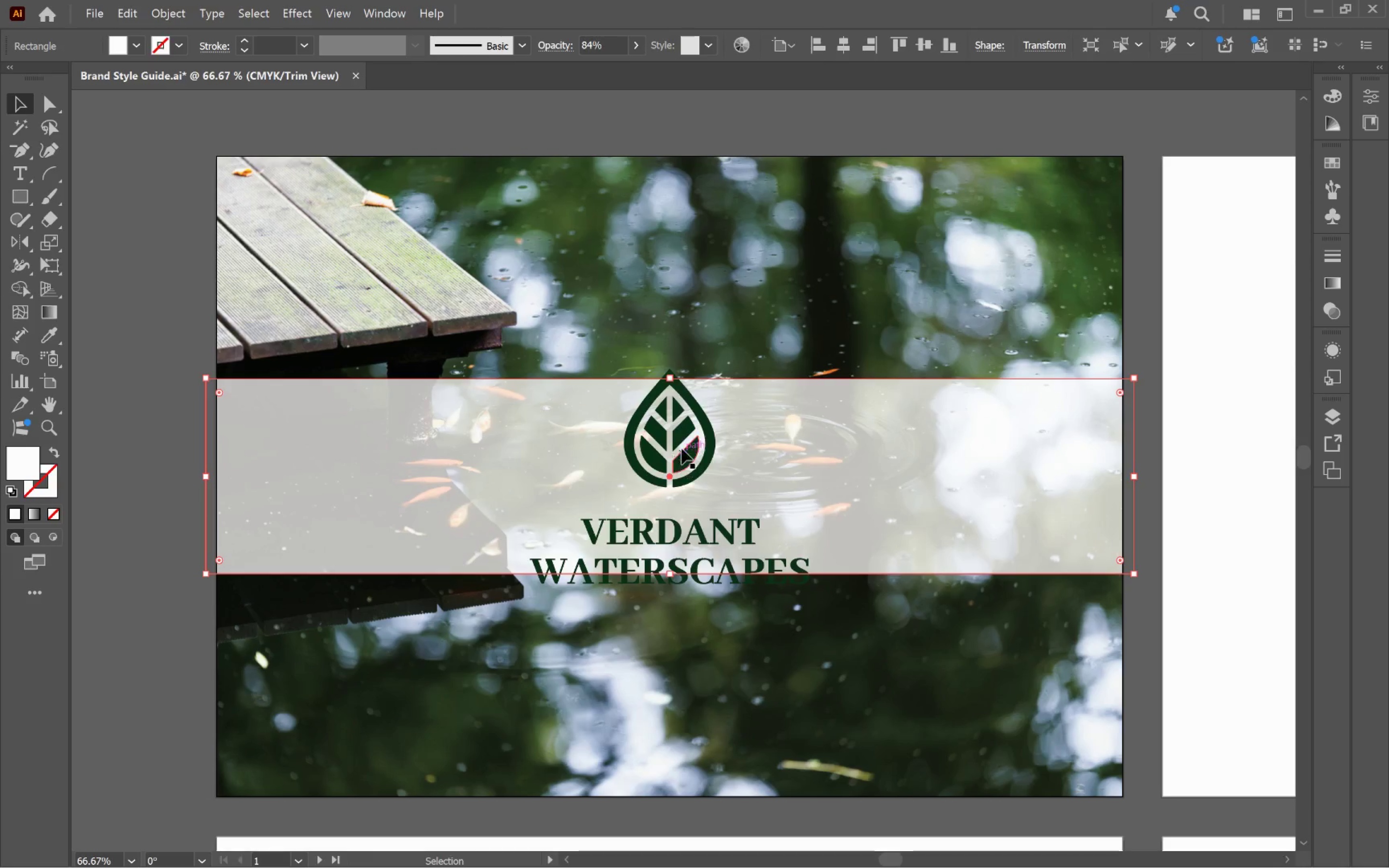 
left_click([680, 433])
 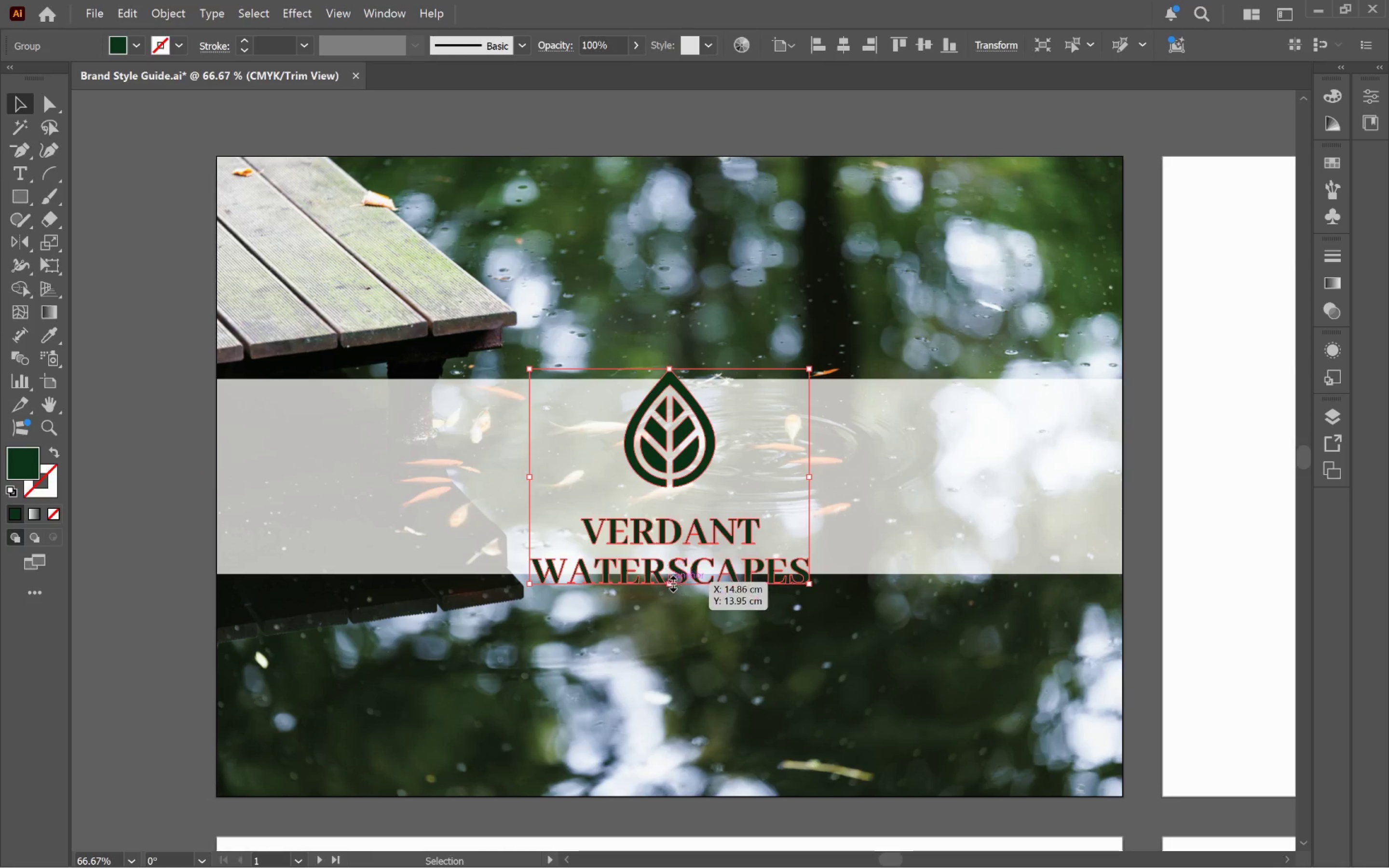 
left_click_drag(start_coordinate=[669, 583], to_coordinate=[668, 541])
 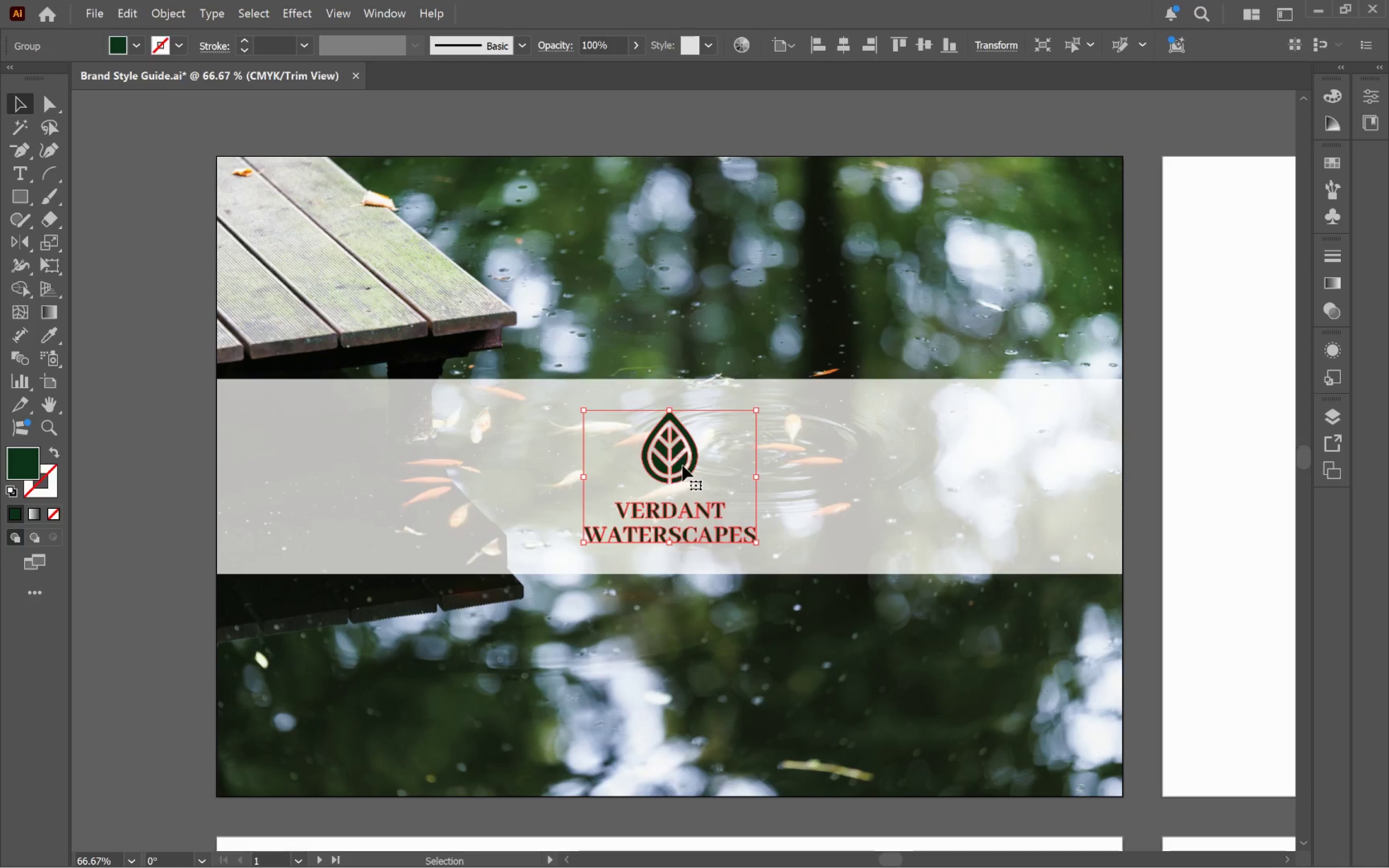 
hold_key(key=AltLeft, duration=1.7)
 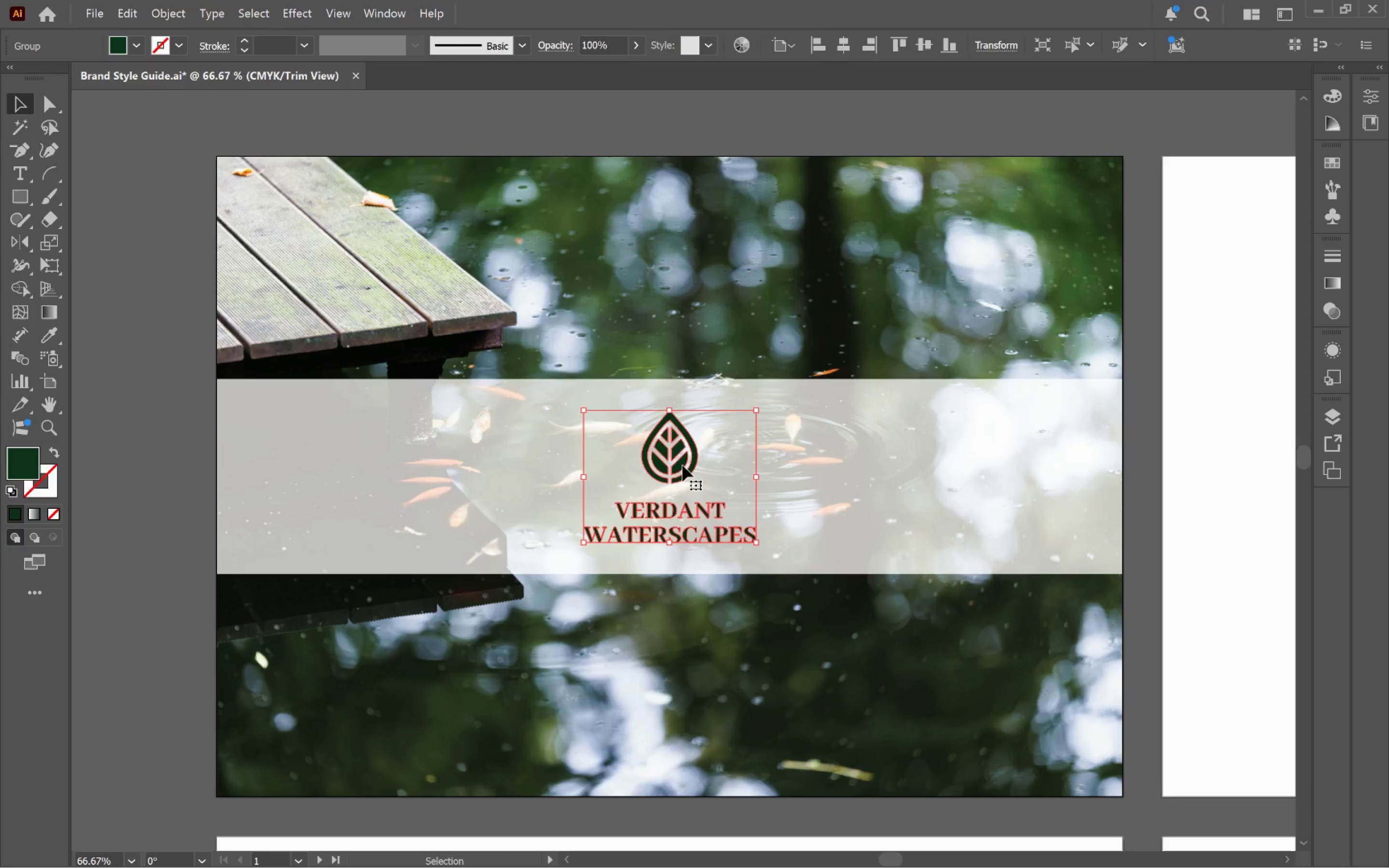 
hold_key(key=ShiftLeft, duration=1.69)
 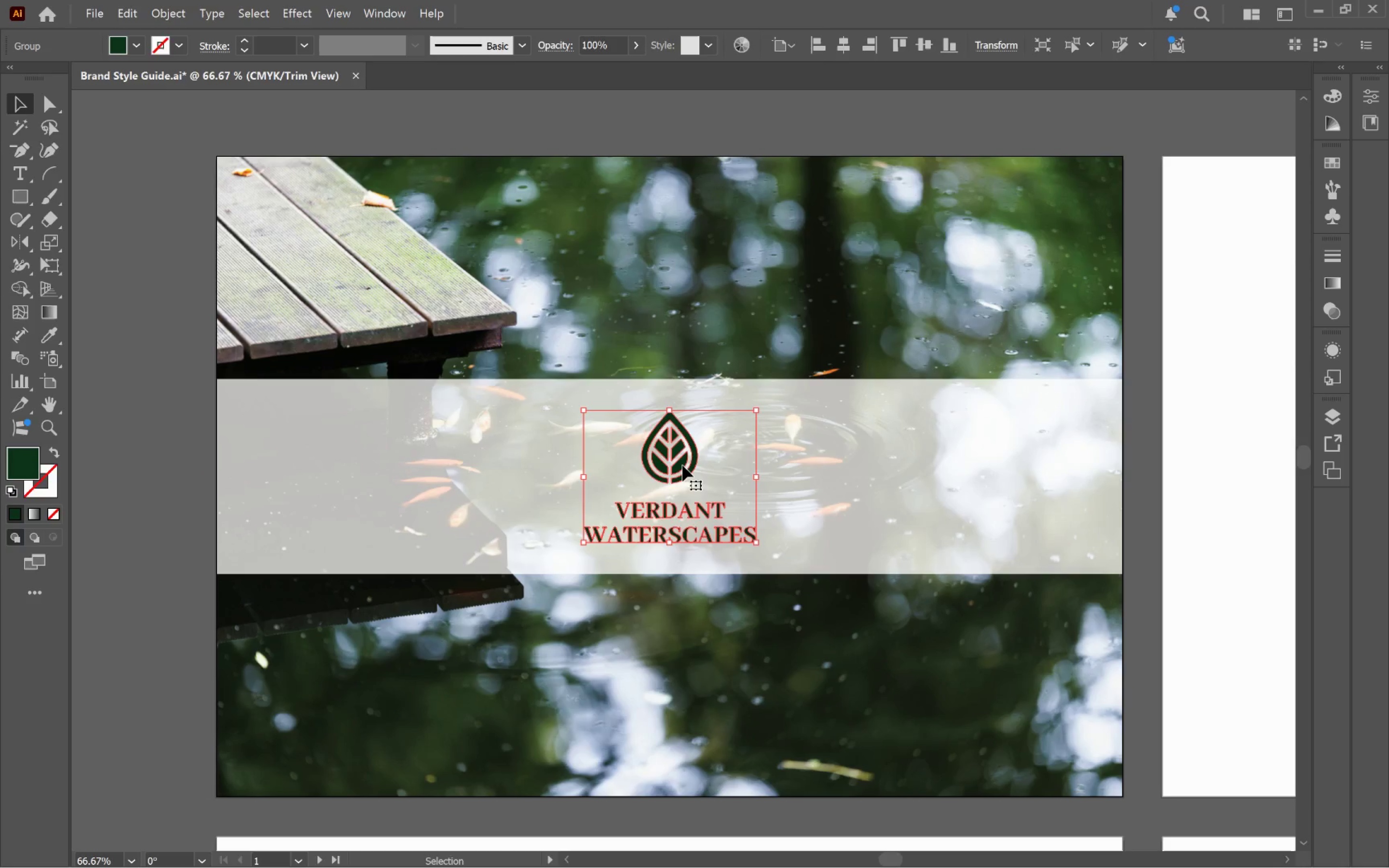 
left_click_drag(start_coordinate=[682, 465], to_coordinate=[682, 449])
 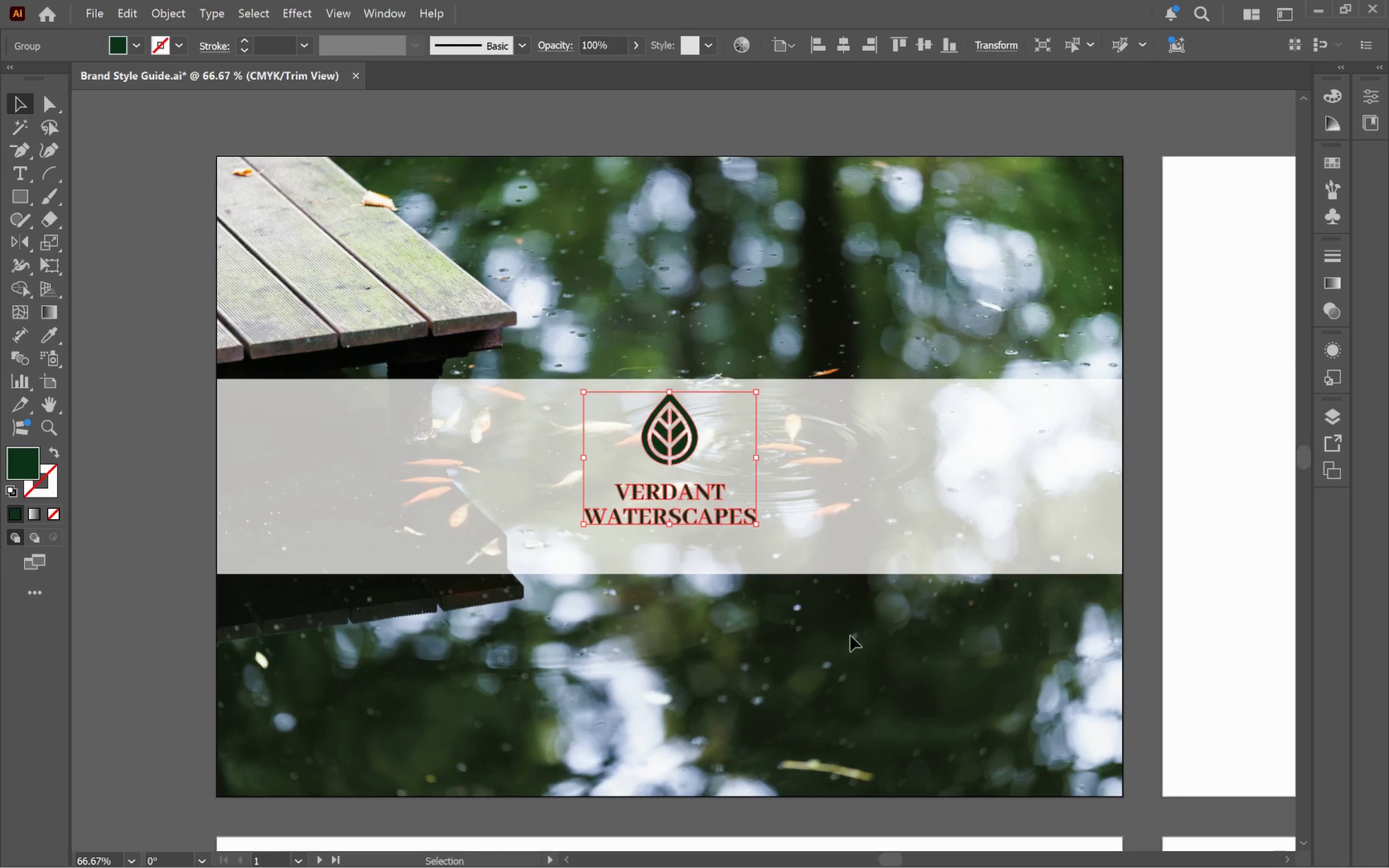 
hold_key(key=ShiftLeft, duration=1.38)
 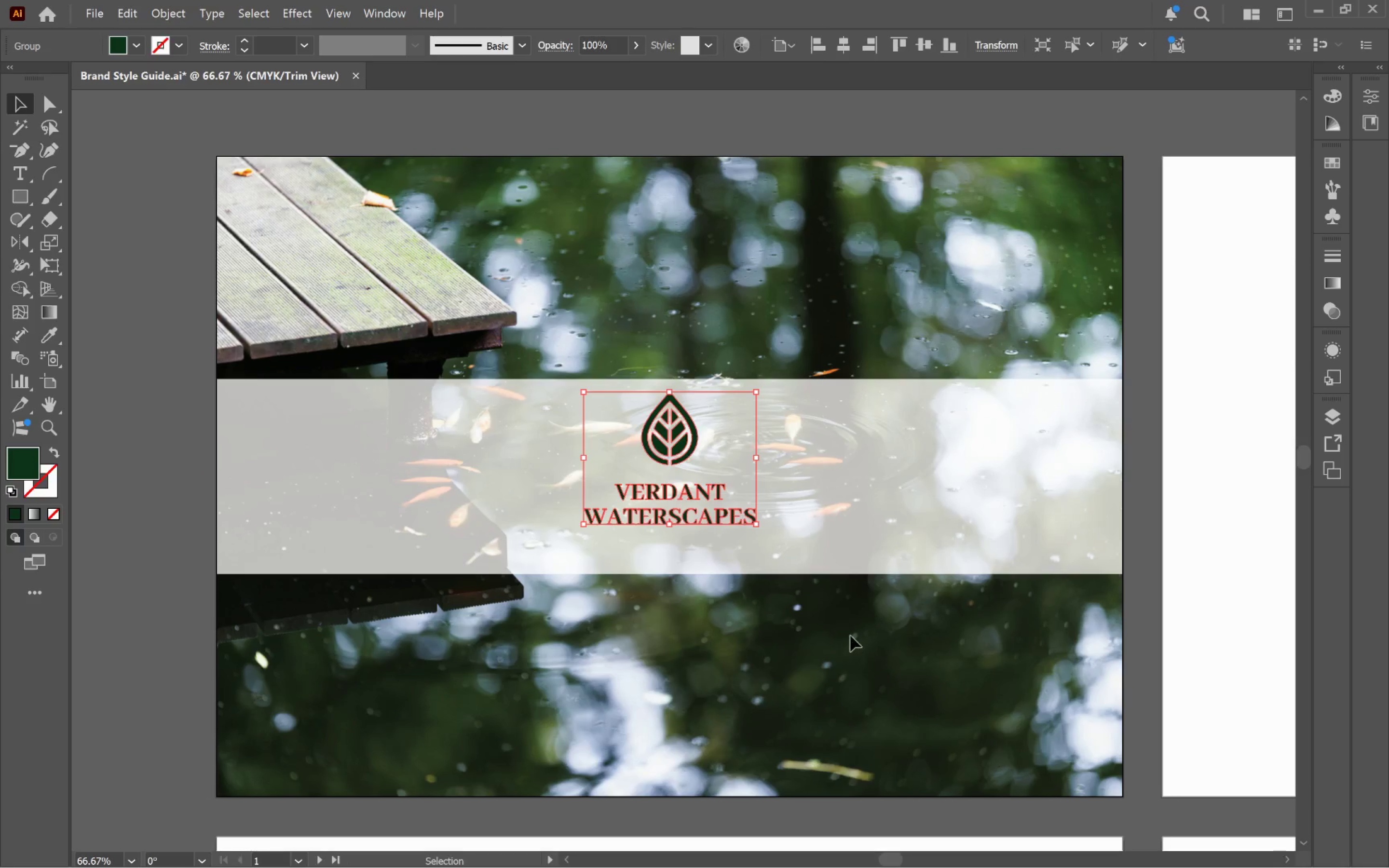 
left_click([850, 632])
 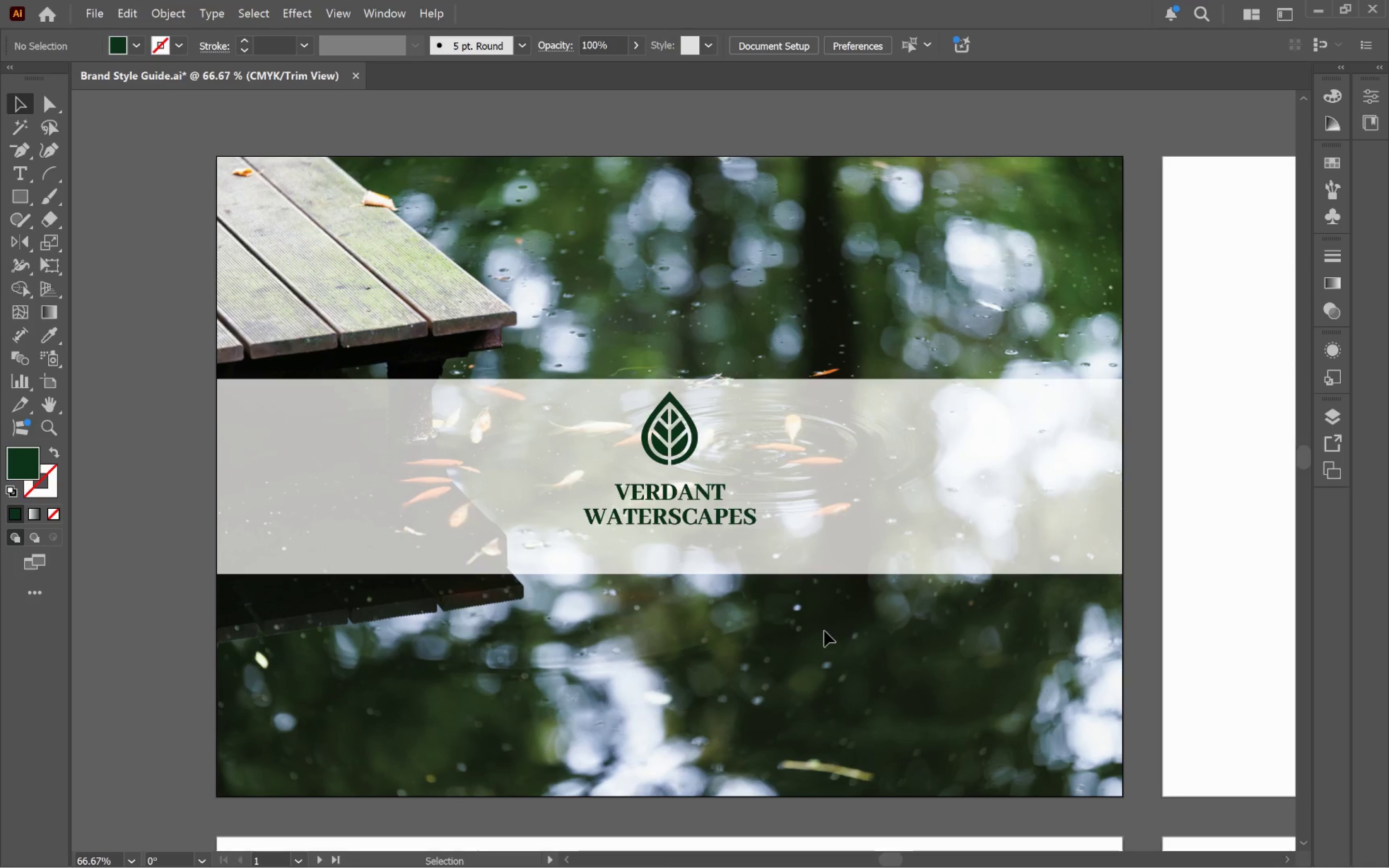 
hold_key(key=AltLeft, duration=0.69)
 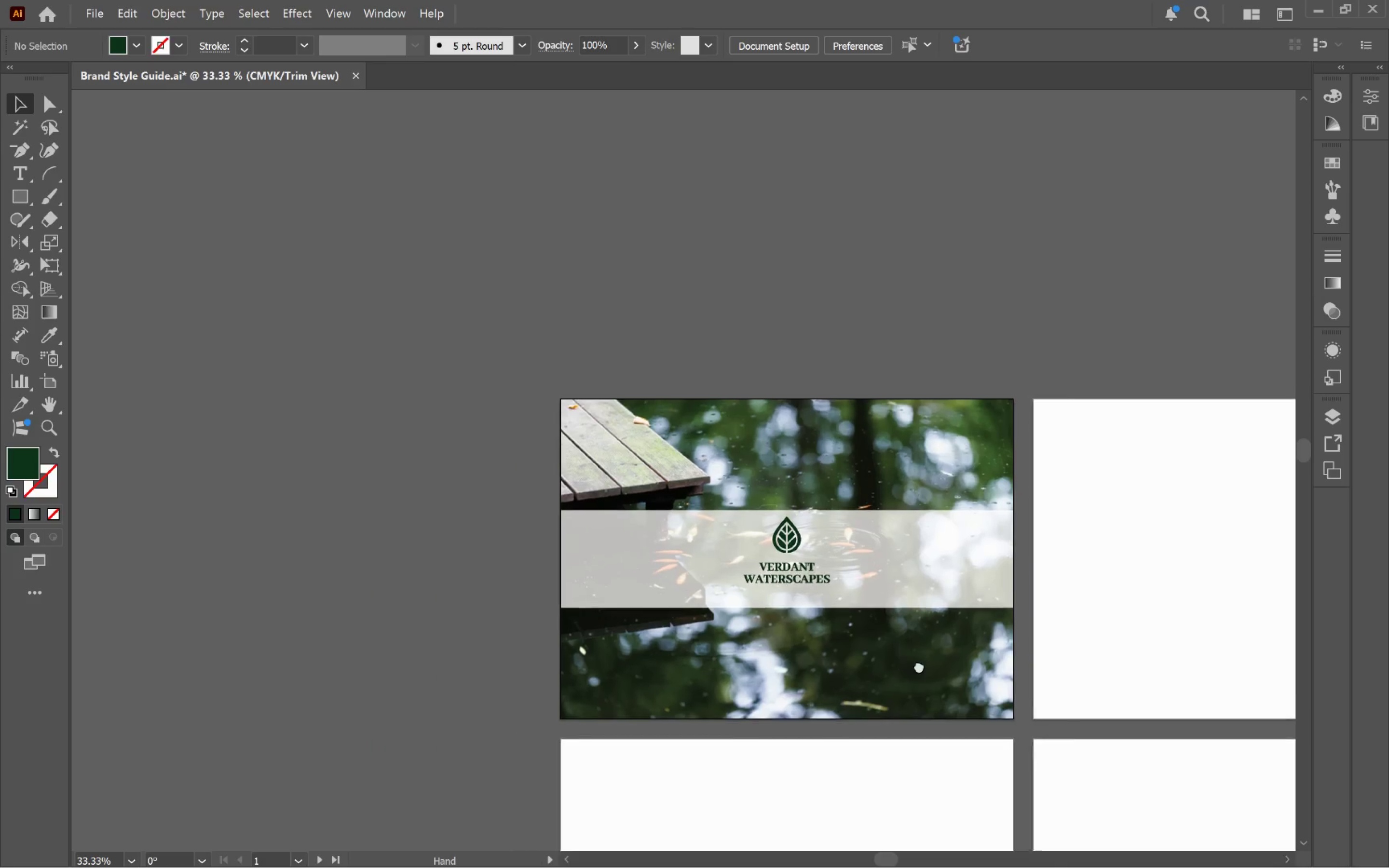 
hold_key(key=Space, duration=0.89)
 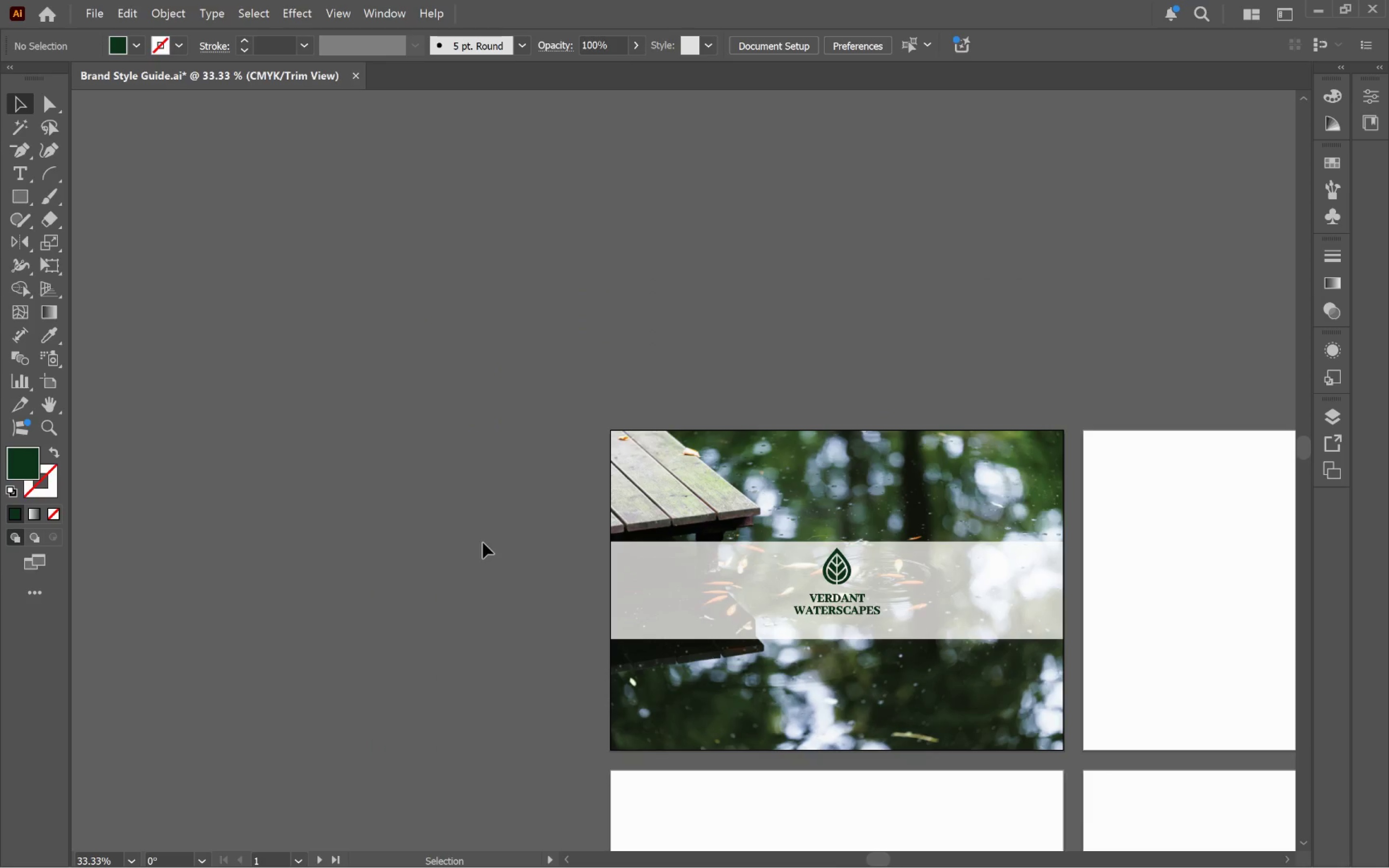 
scroll: coordinate [818, 624], scroll_direction: down, amount: 1.0
 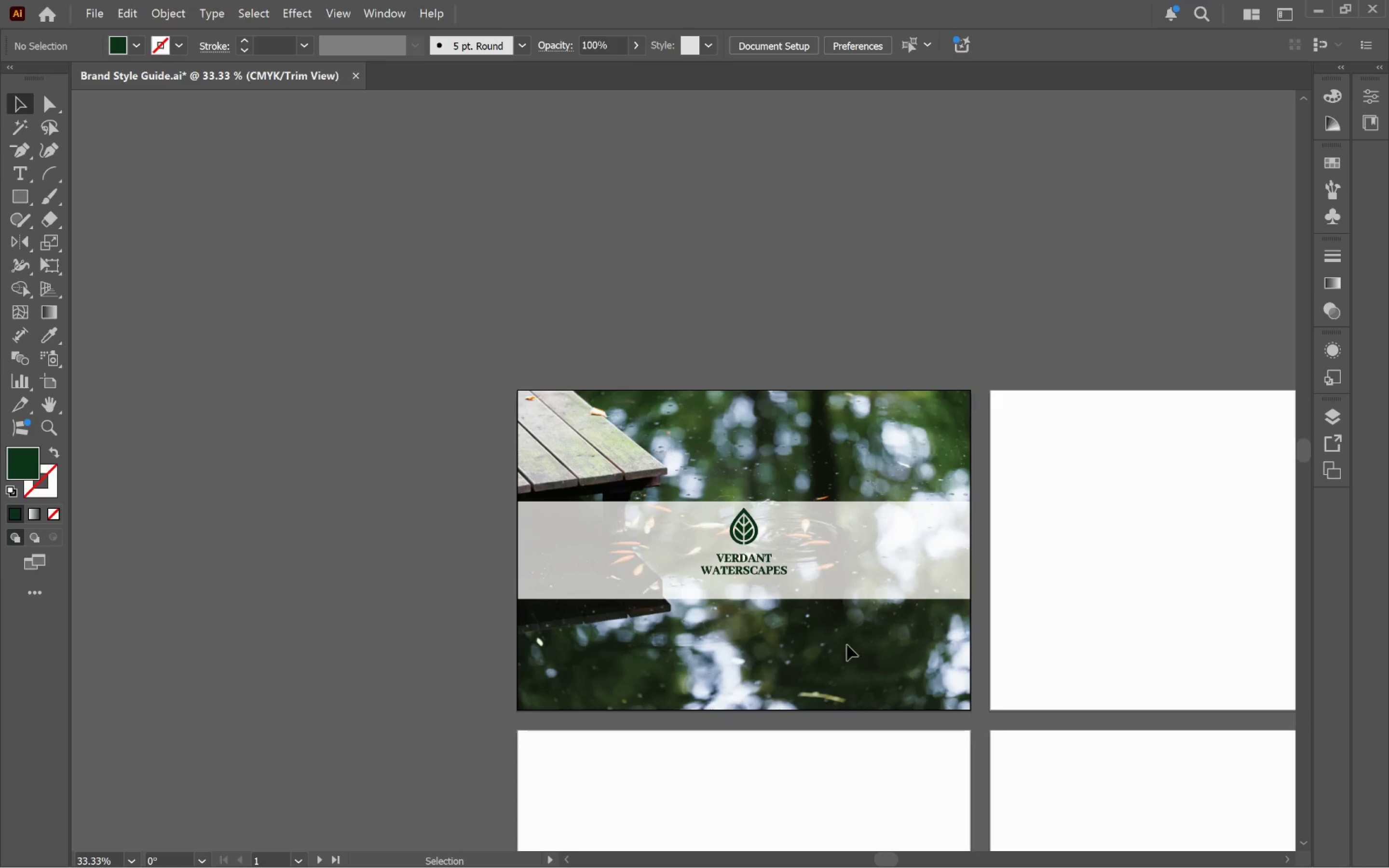 
left_click_drag(start_coordinate=[852, 651], to_coordinate=[945, 692])
 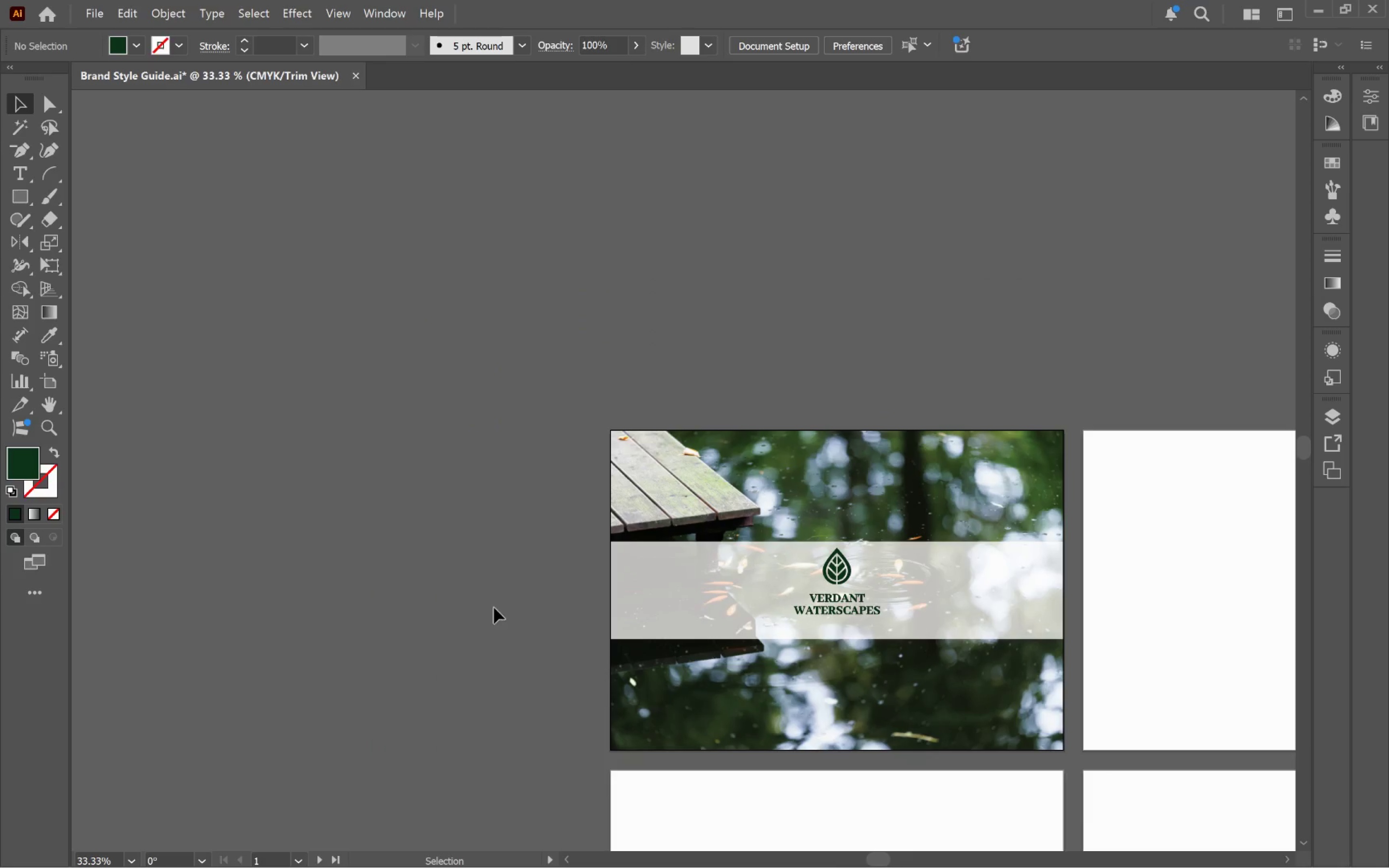 
left_click([482, 562])
 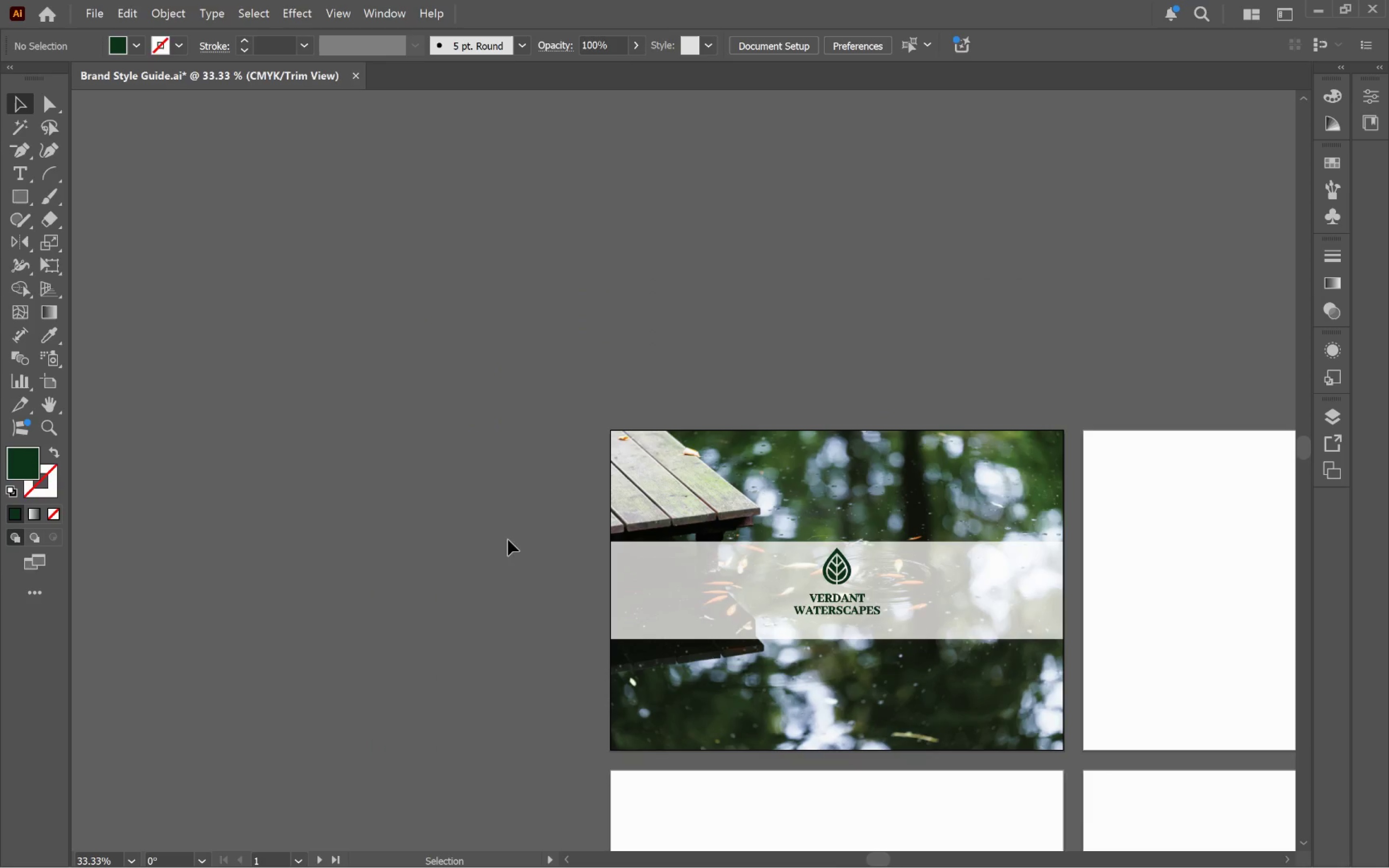 
hold_key(key=AltLeft, duration=1.52)
scroll: coordinate [534, 554], scroll_direction: up, amount: 4.0
 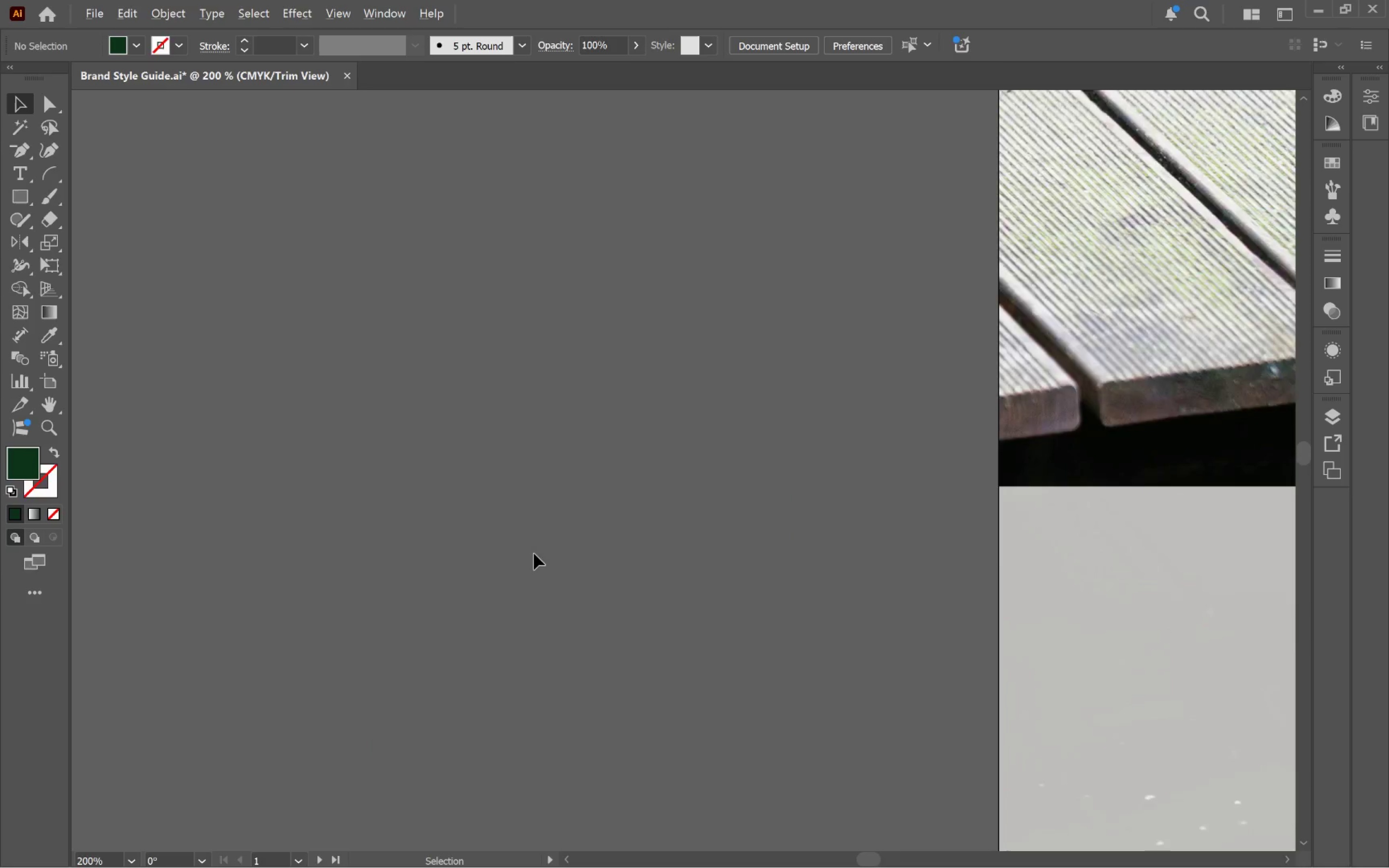 
scroll: coordinate [534, 554], scroll_direction: down, amount: 4.0
 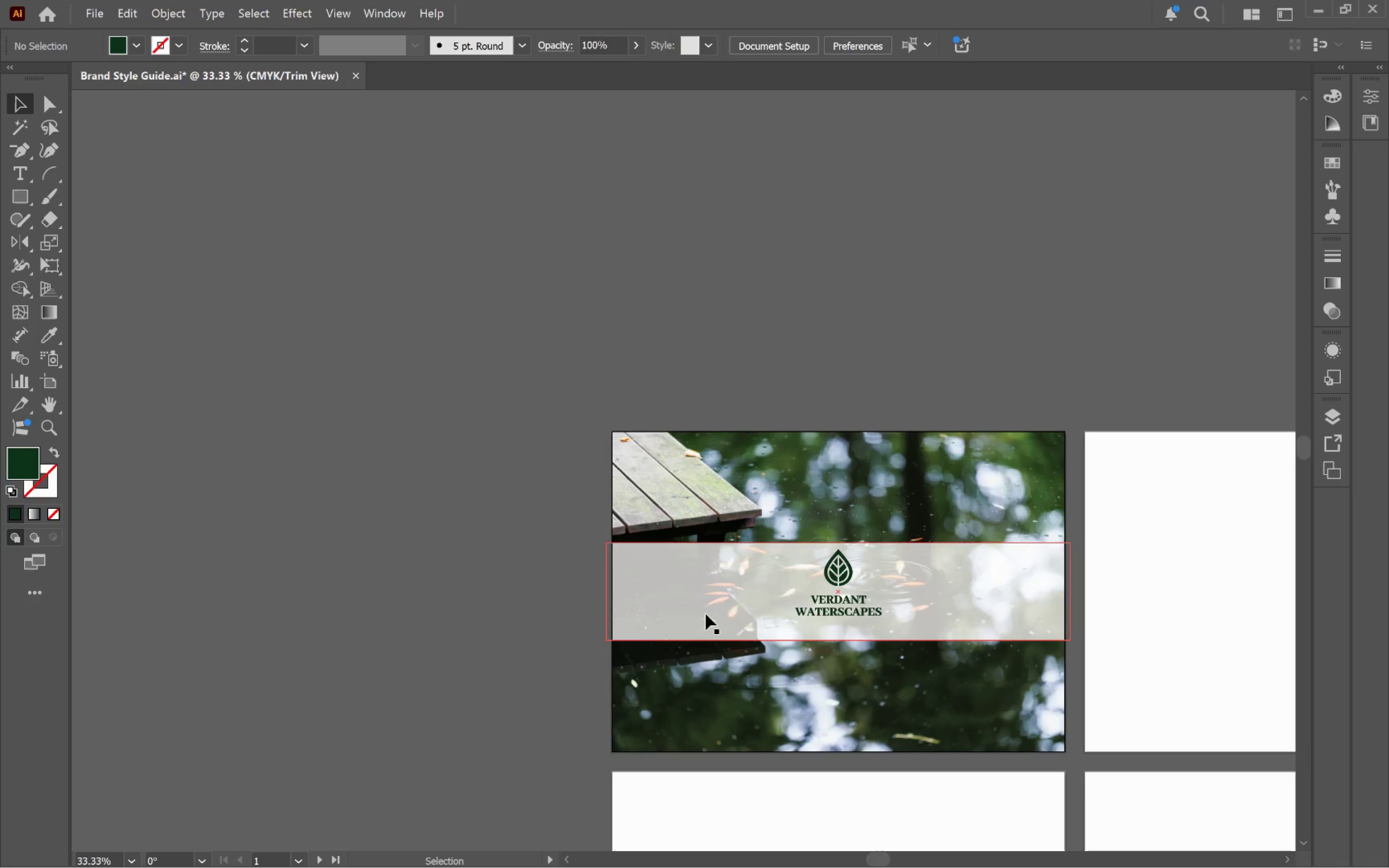 
left_click([670, 601])
 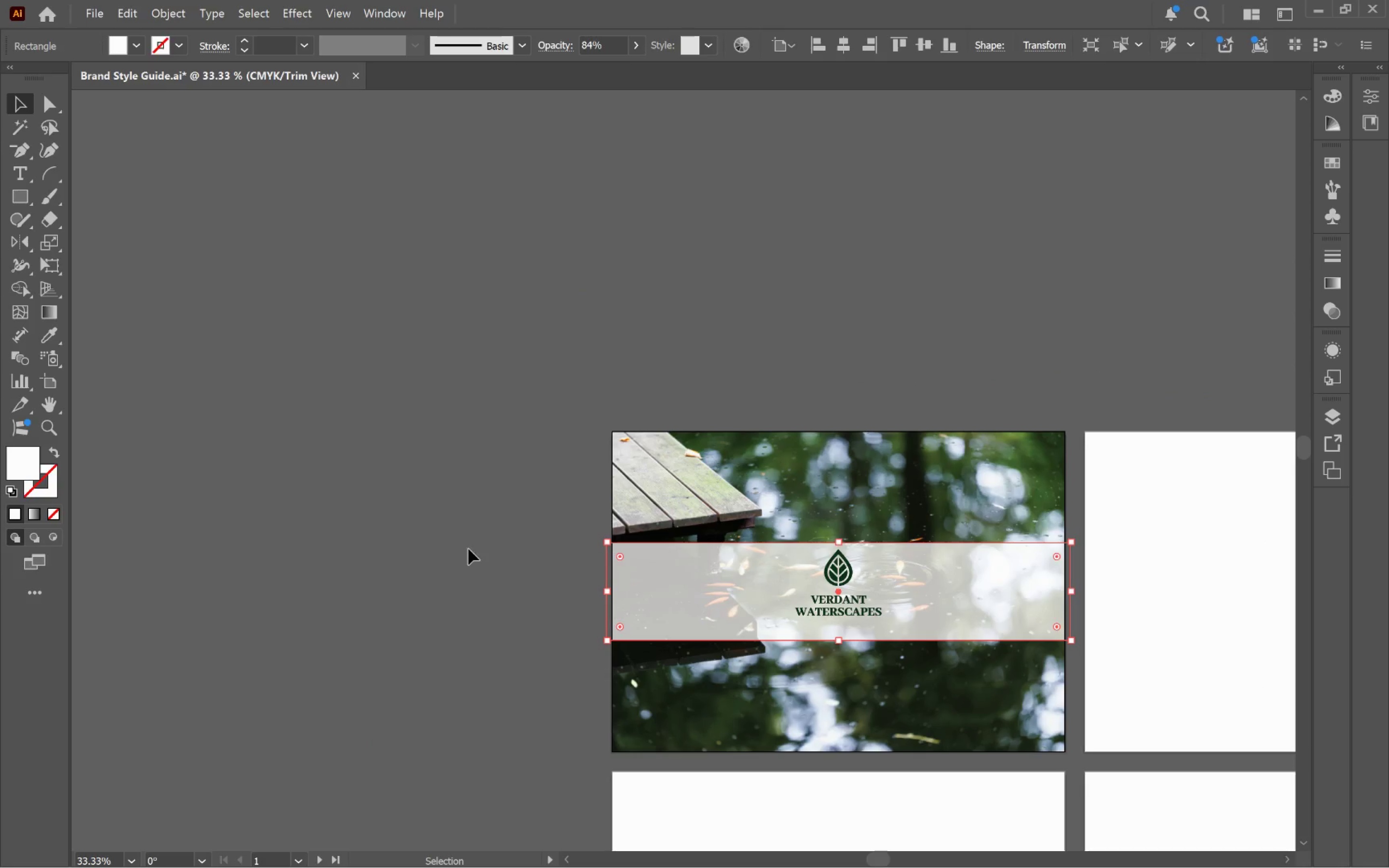 
left_click([468, 548])
 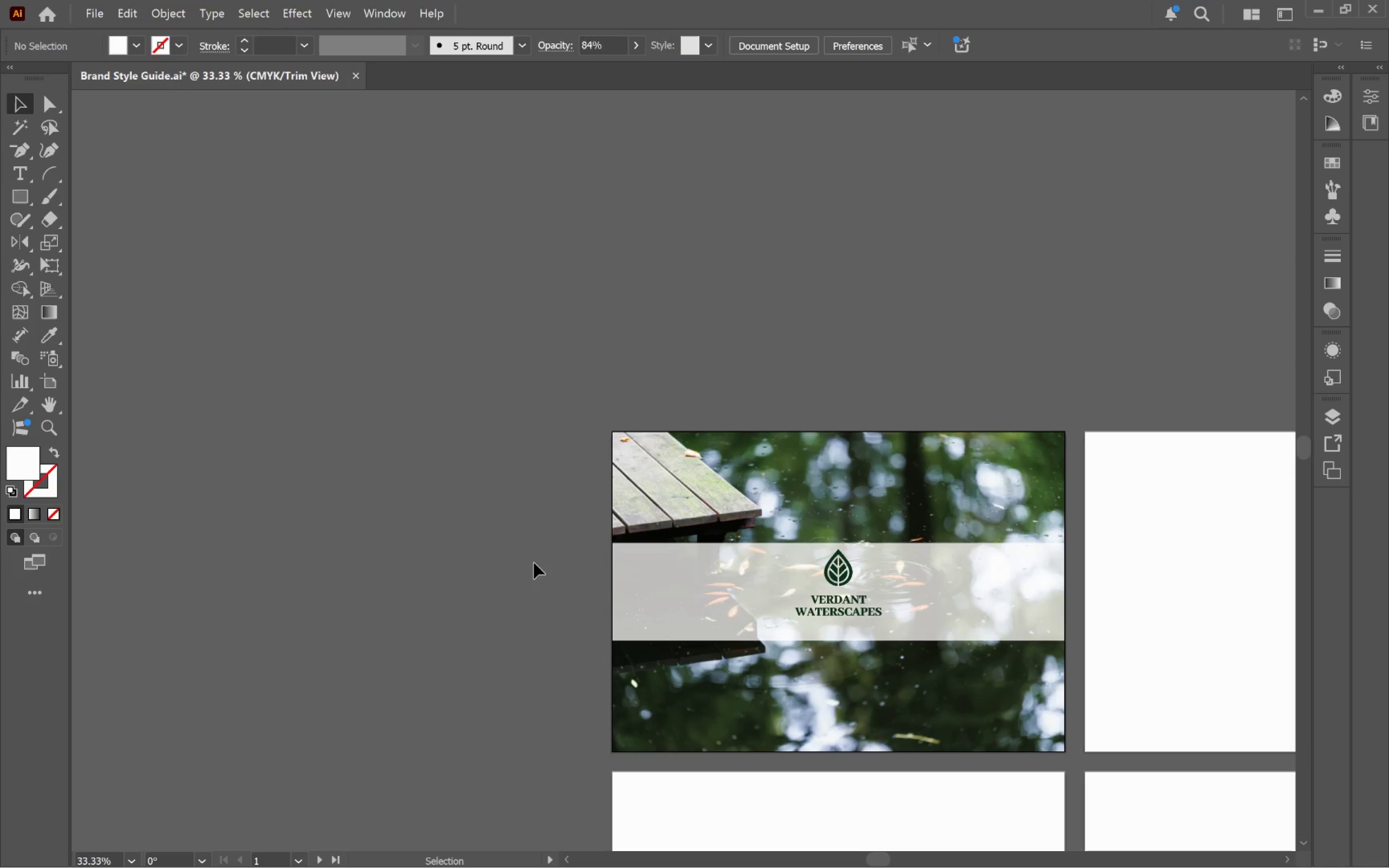 
key(Alt+AltLeft)
 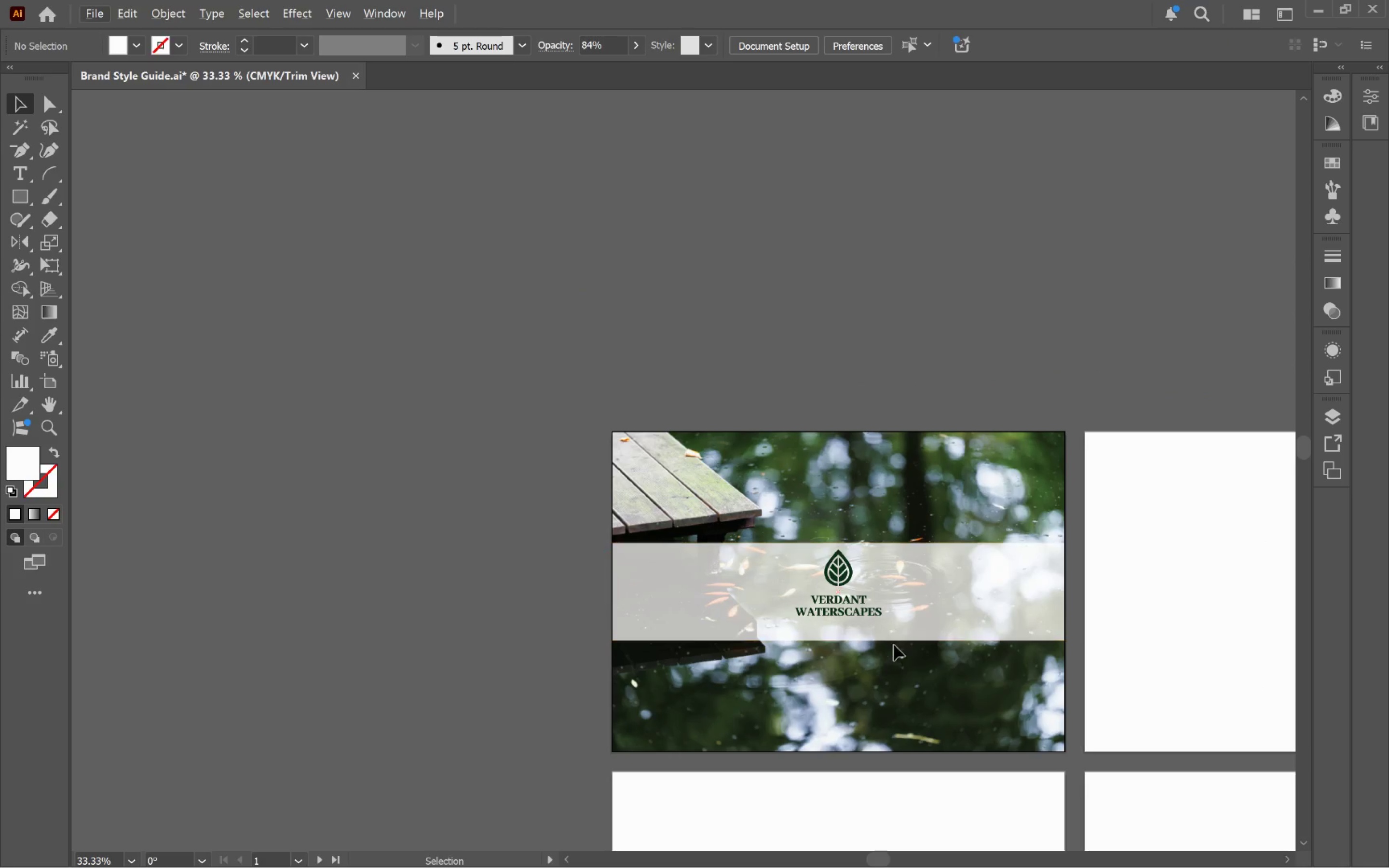 
hold_key(key=Space, duration=0.73)
 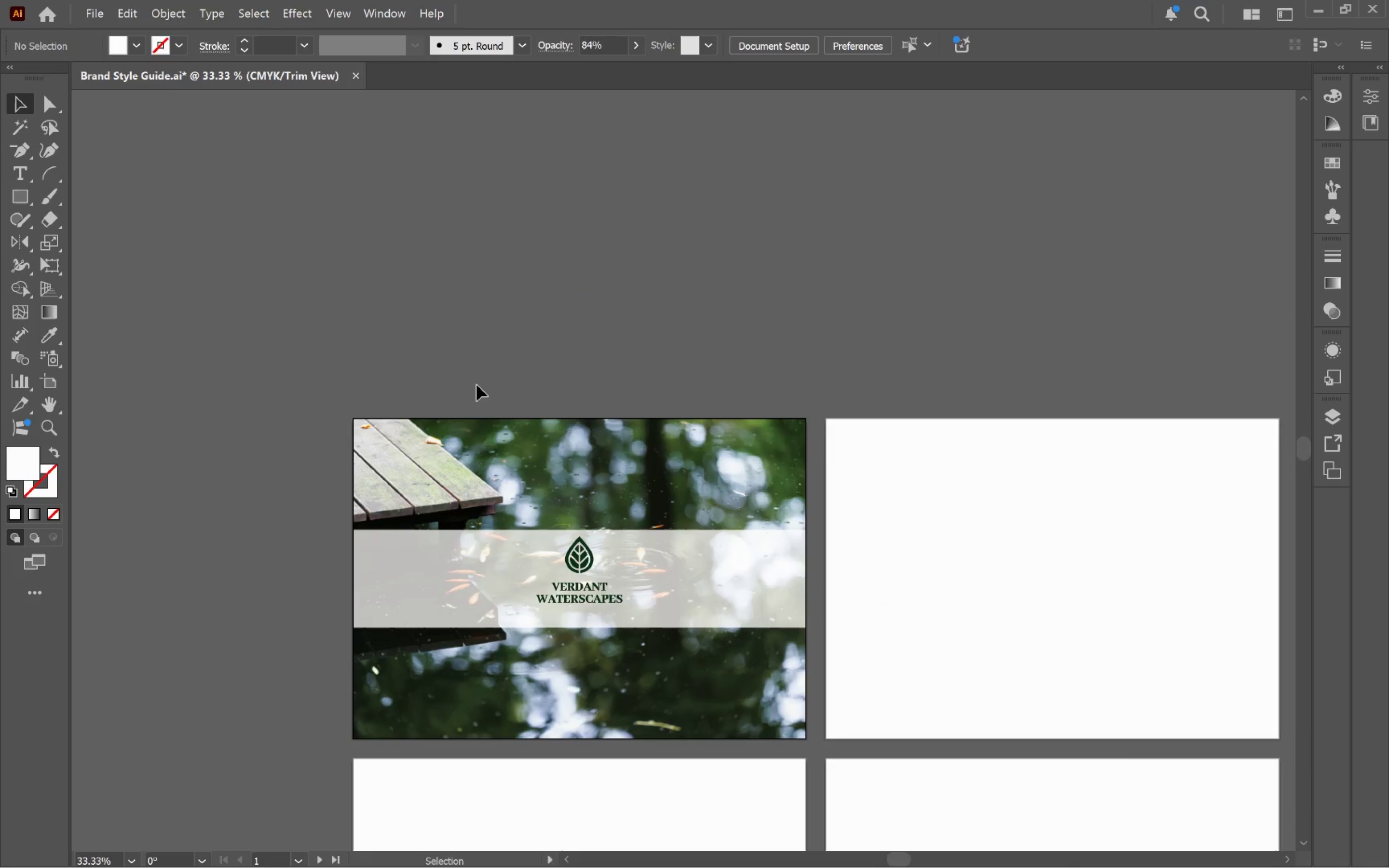 
left_click_drag(start_coordinate=[888, 644], to_coordinate=[629, 631])
 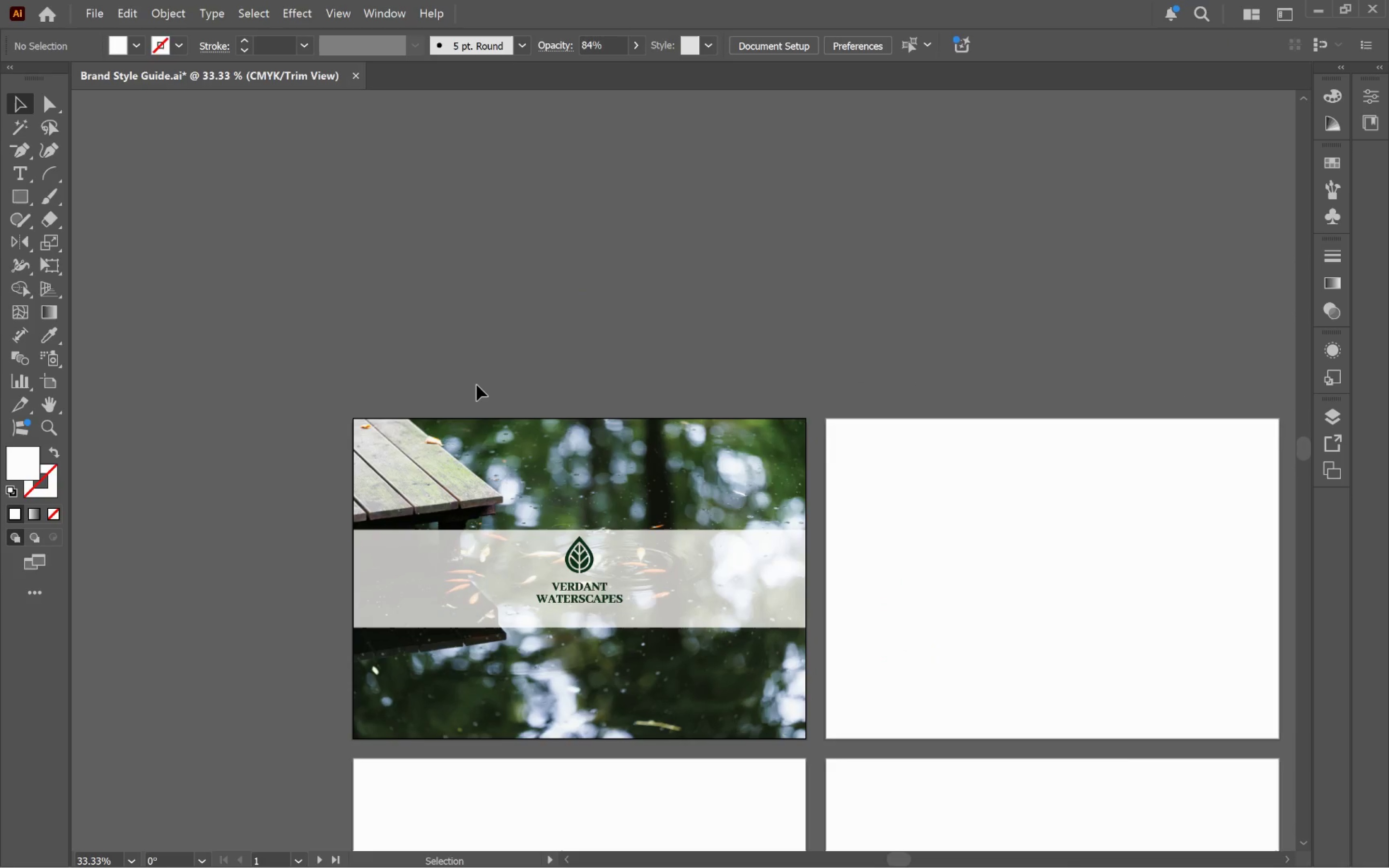 
left_click([477, 385])
 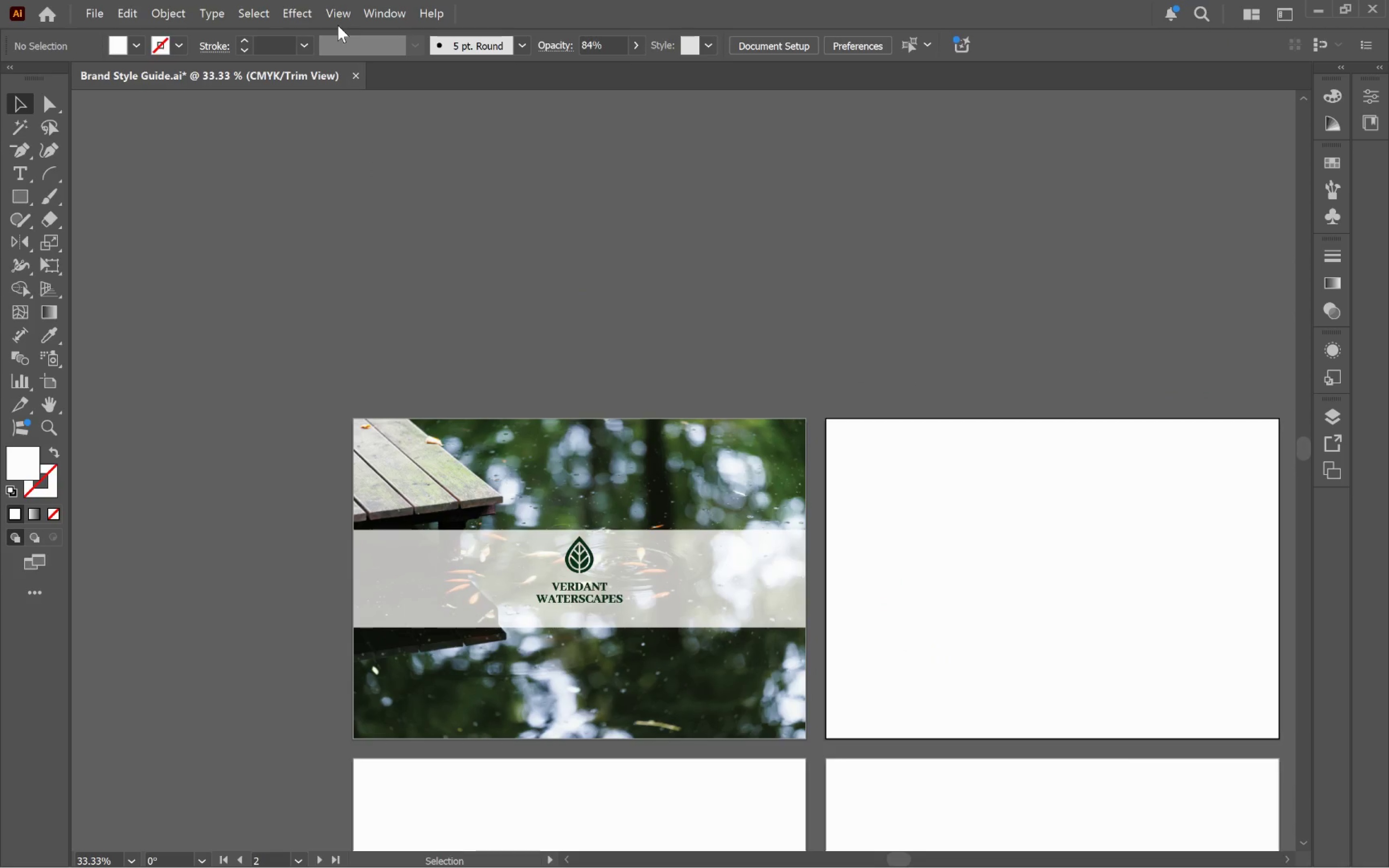 
left_click([337, 18])
 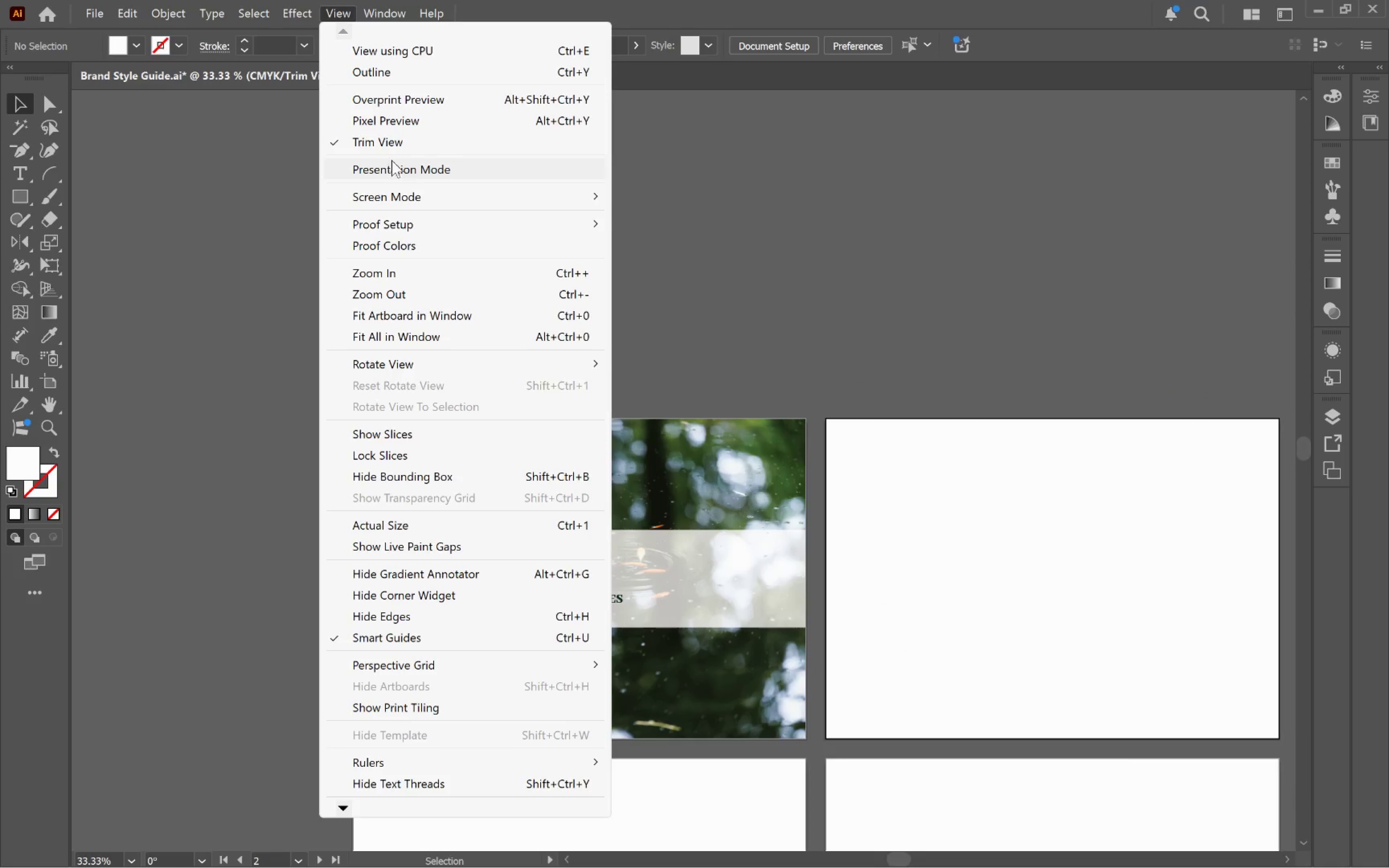 
left_click([400, 145])
 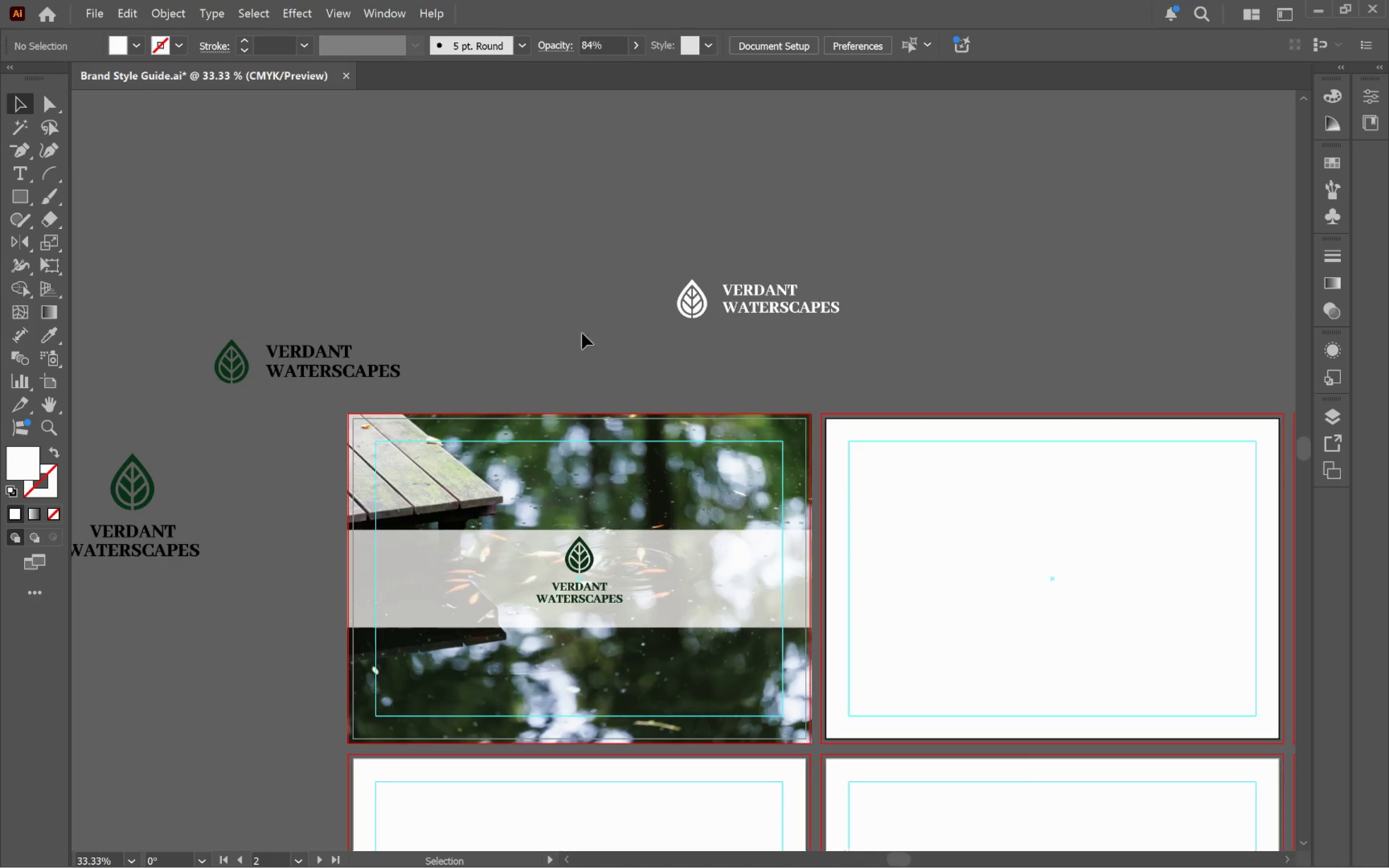 
left_click([545, 339])
 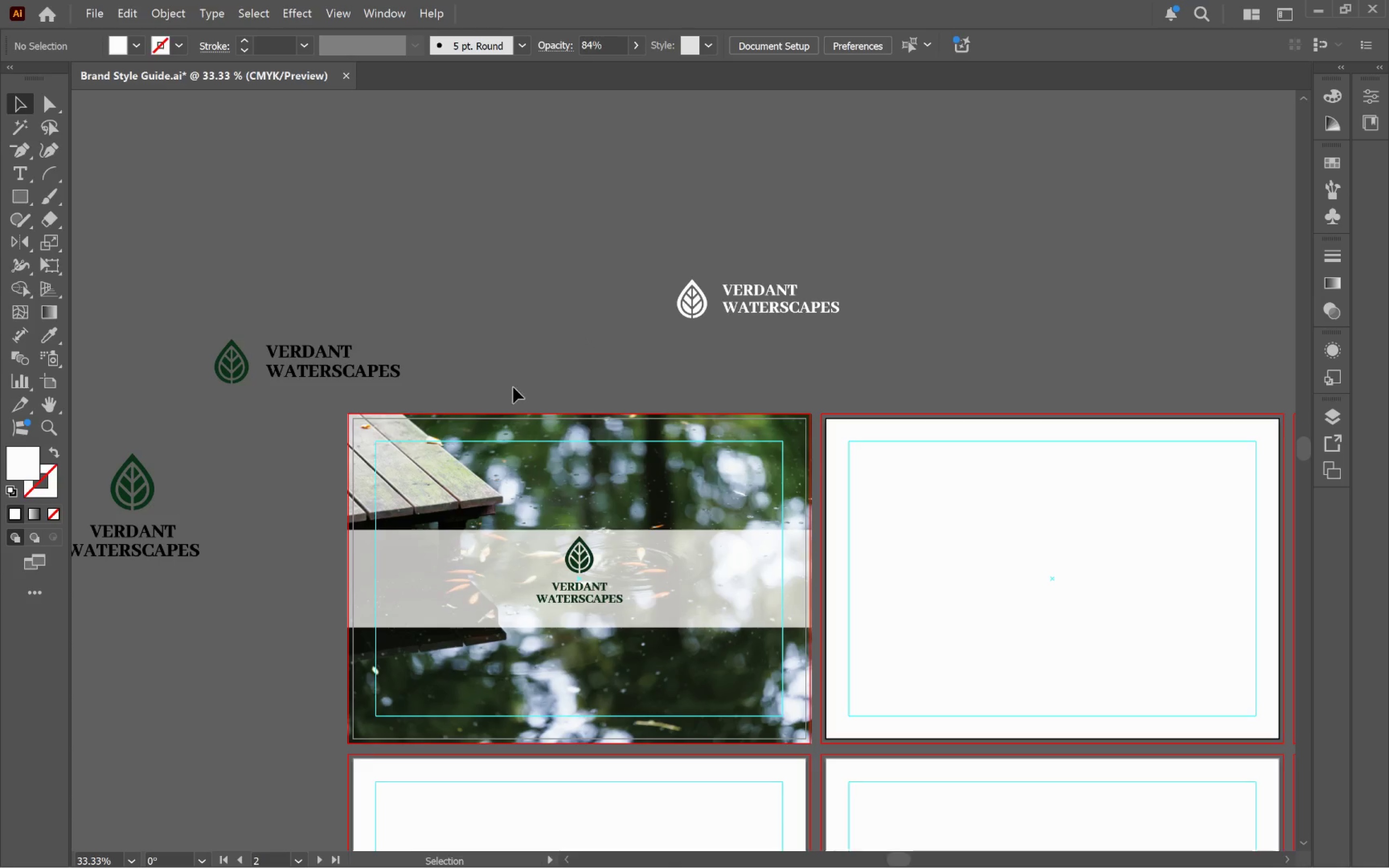 
hold_key(key=Space, duration=0.59)
 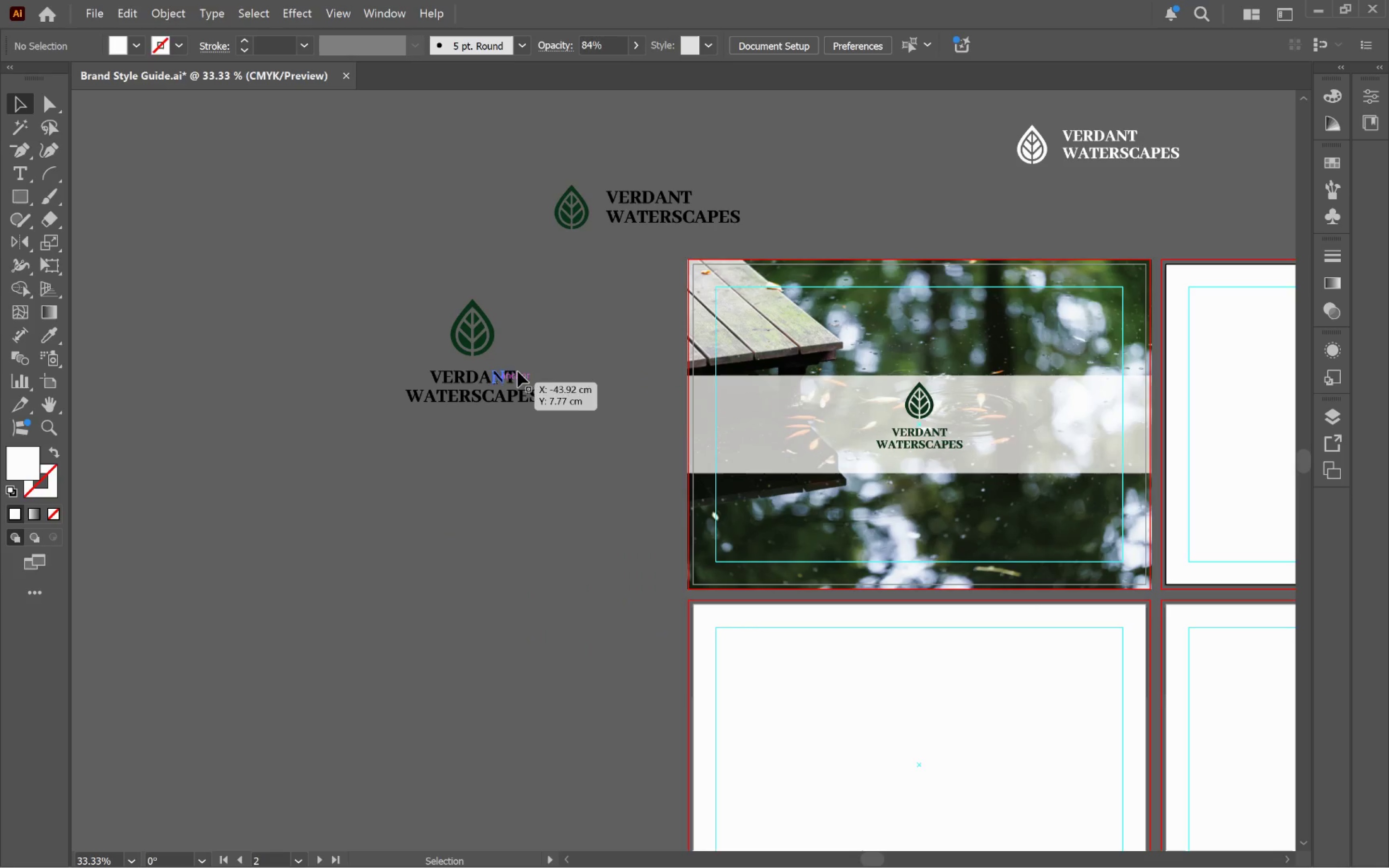 
left_click_drag(start_coordinate=[512, 392], to_coordinate=[853, 237])
 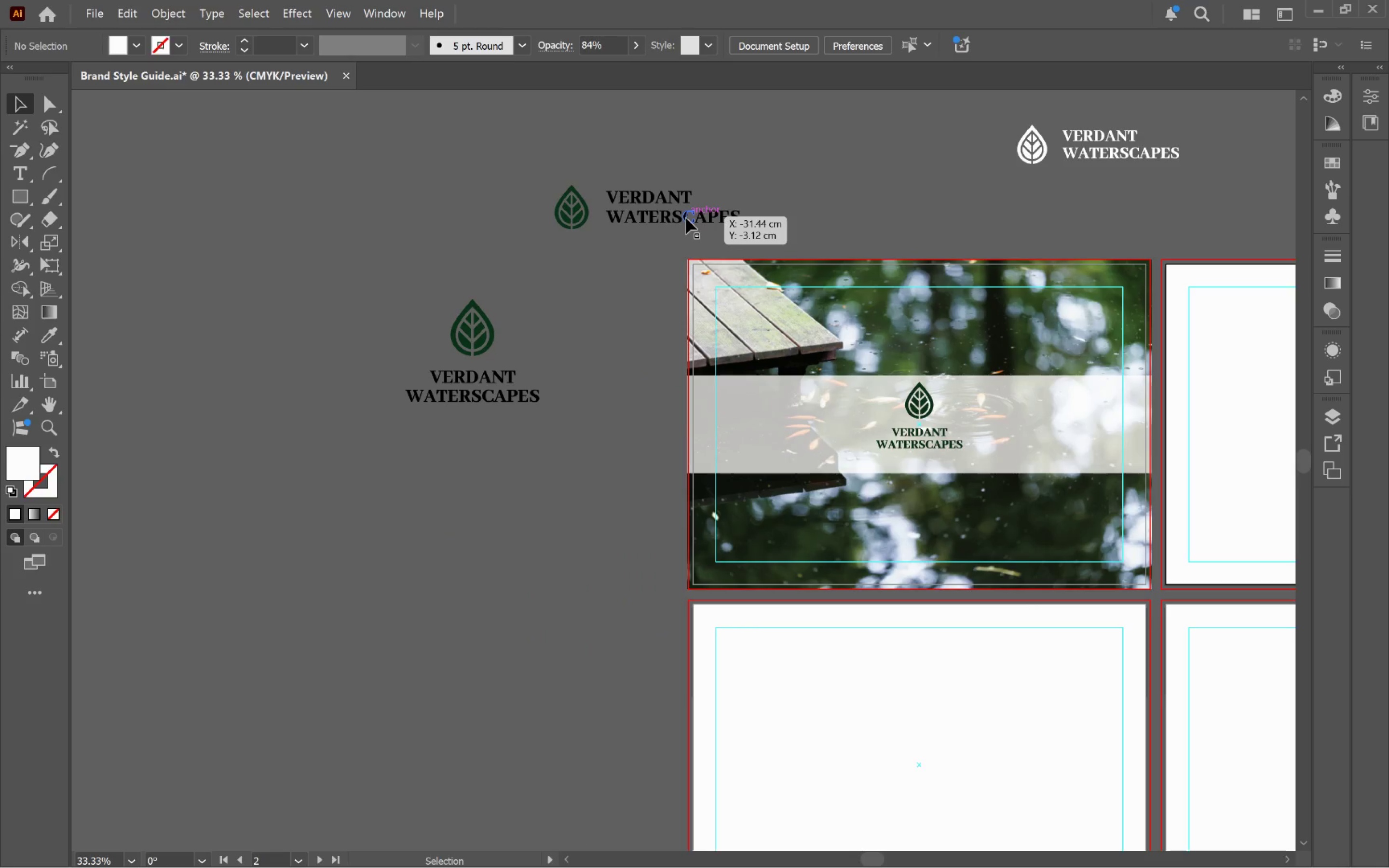 
hold_key(key=AltLeft, duration=0.7)
scroll: coordinate [617, 330], scroll_direction: down, amount: 2.0
 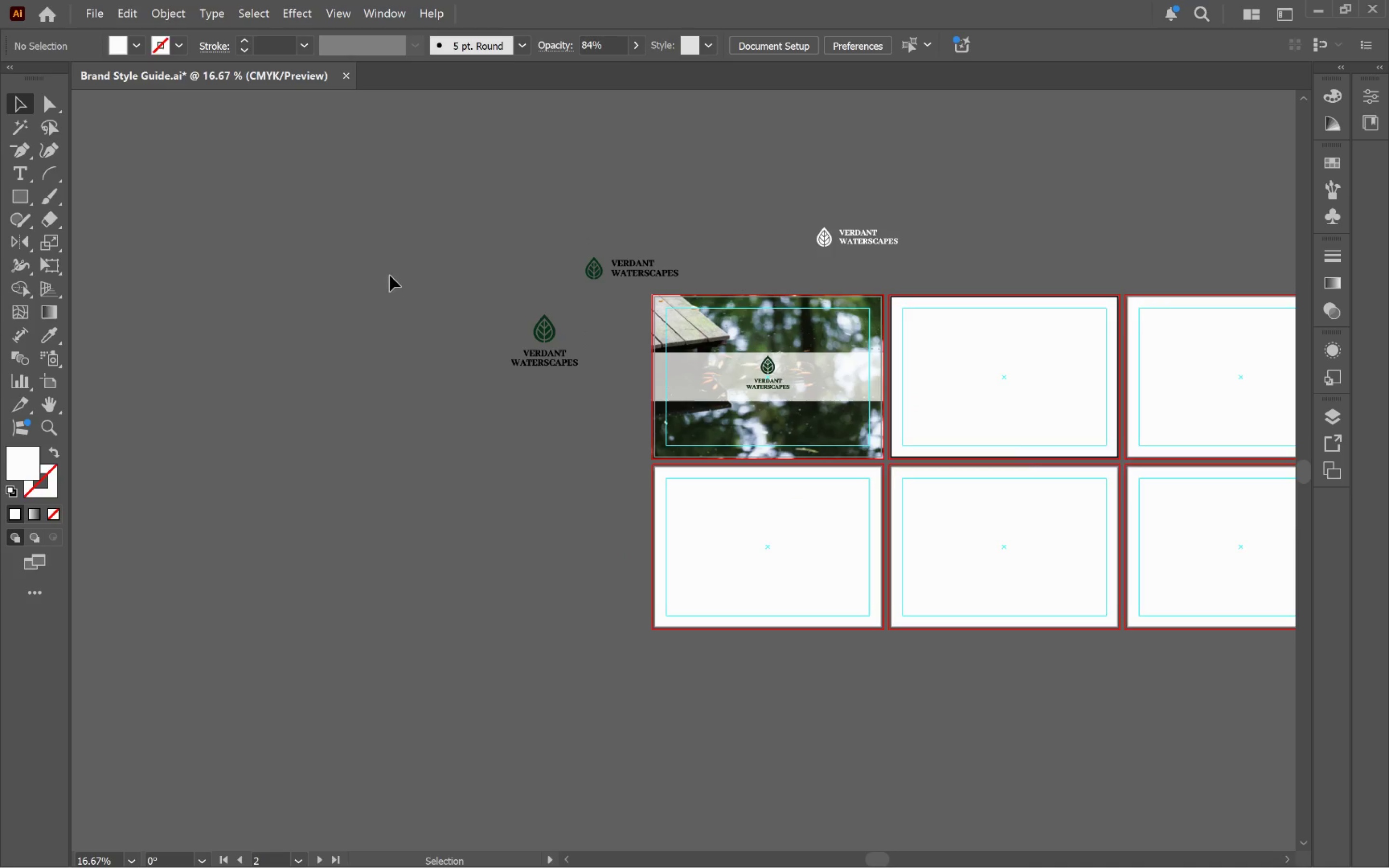 
hold_key(key=Space, duration=1.09)
 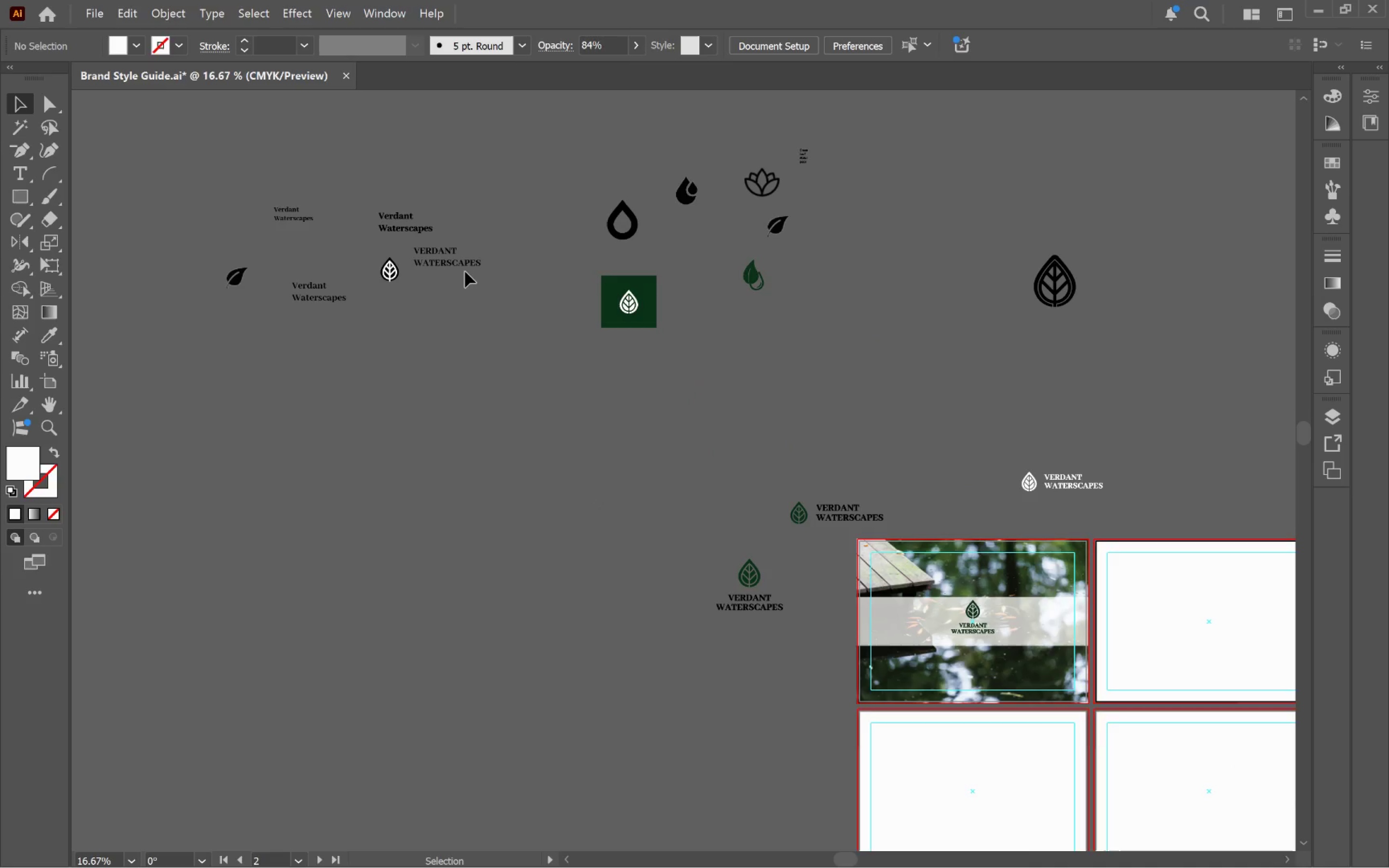 
left_click_drag(start_coordinate=[391, 256], to_coordinate=[596, 501])
 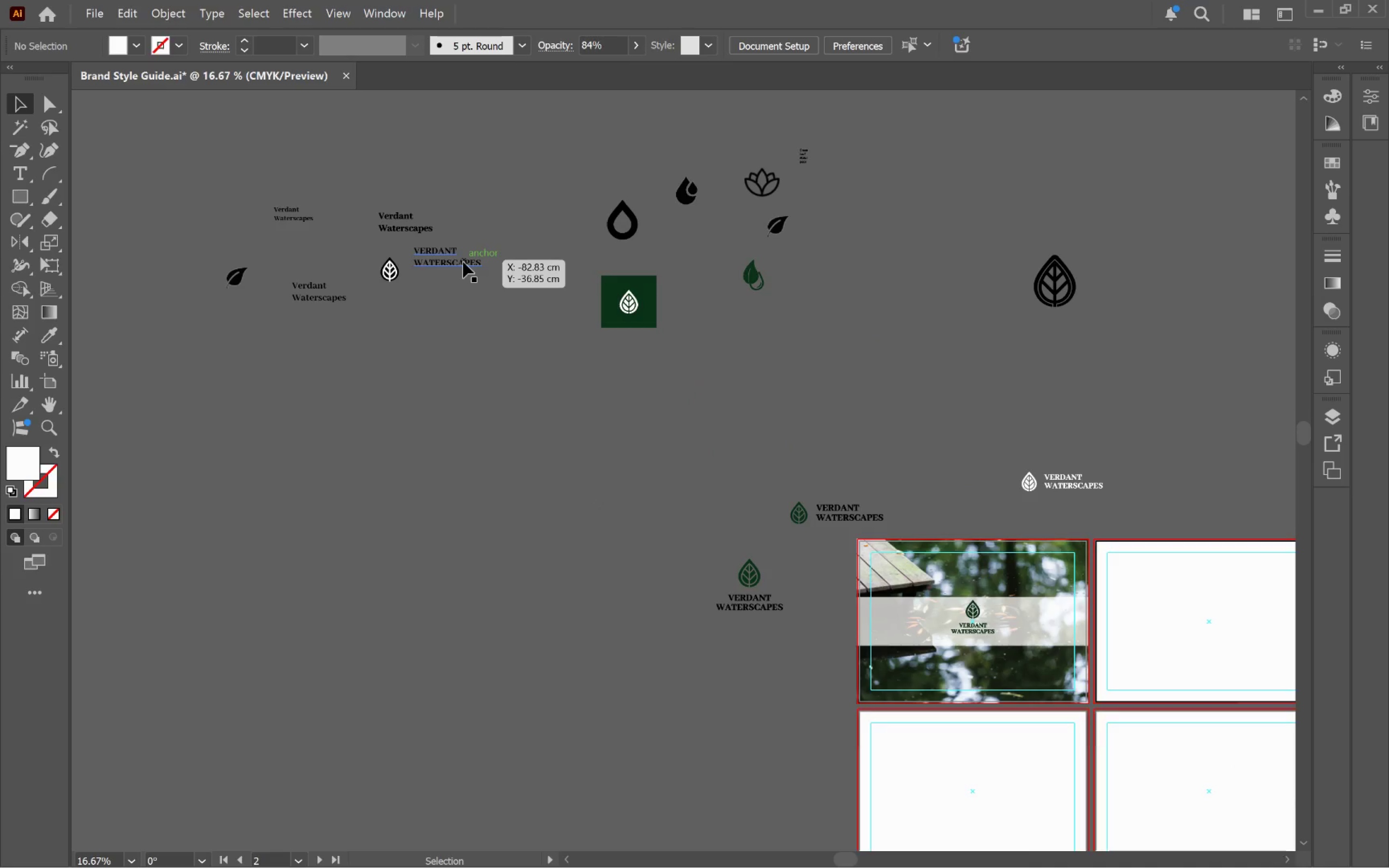 
left_click_drag(start_coordinate=[463, 261], to_coordinate=[1138, 632])
 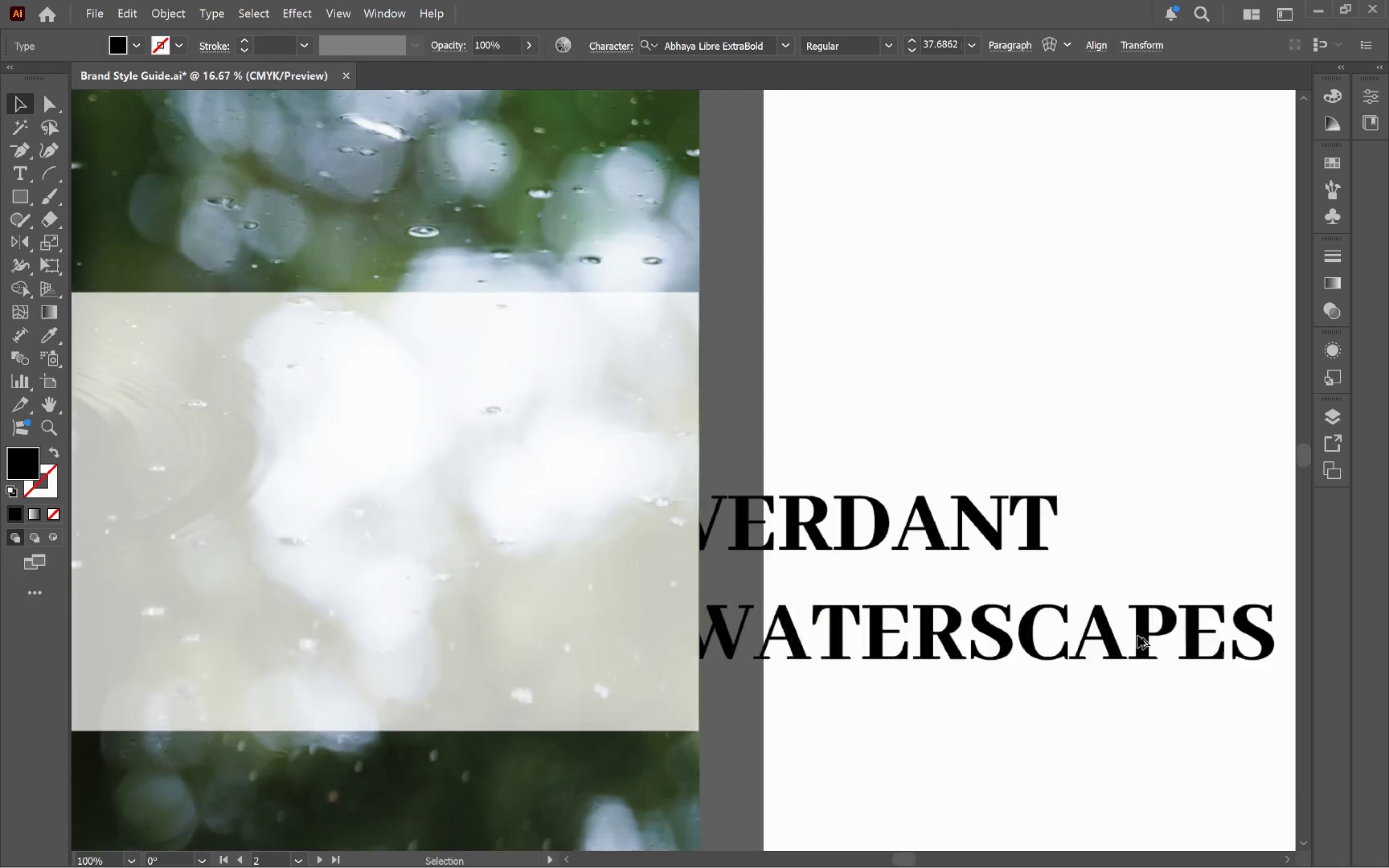 
hold_key(key=AltLeft, duration=2.17)
 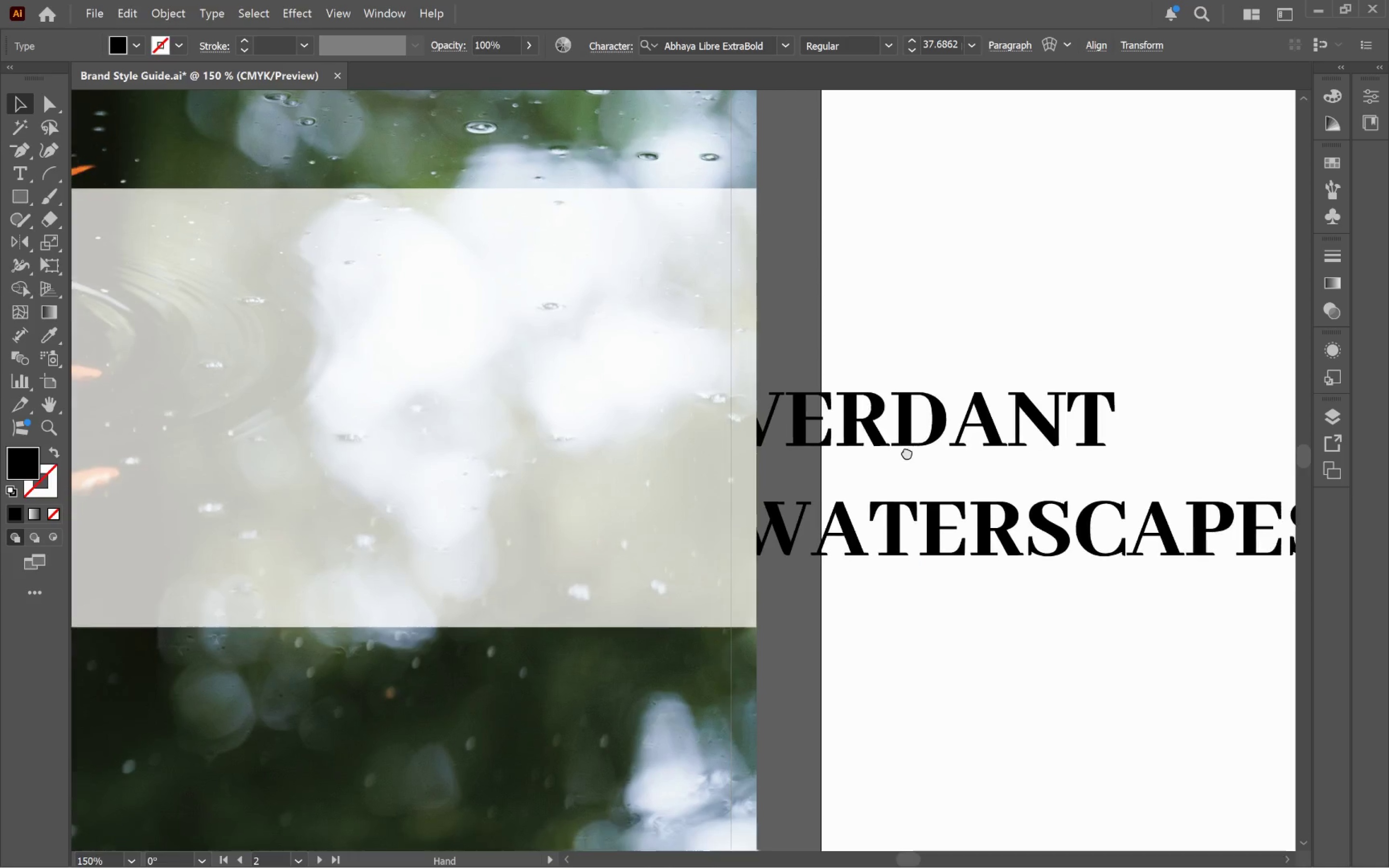 
hold_key(key=Space, duration=0.52)
 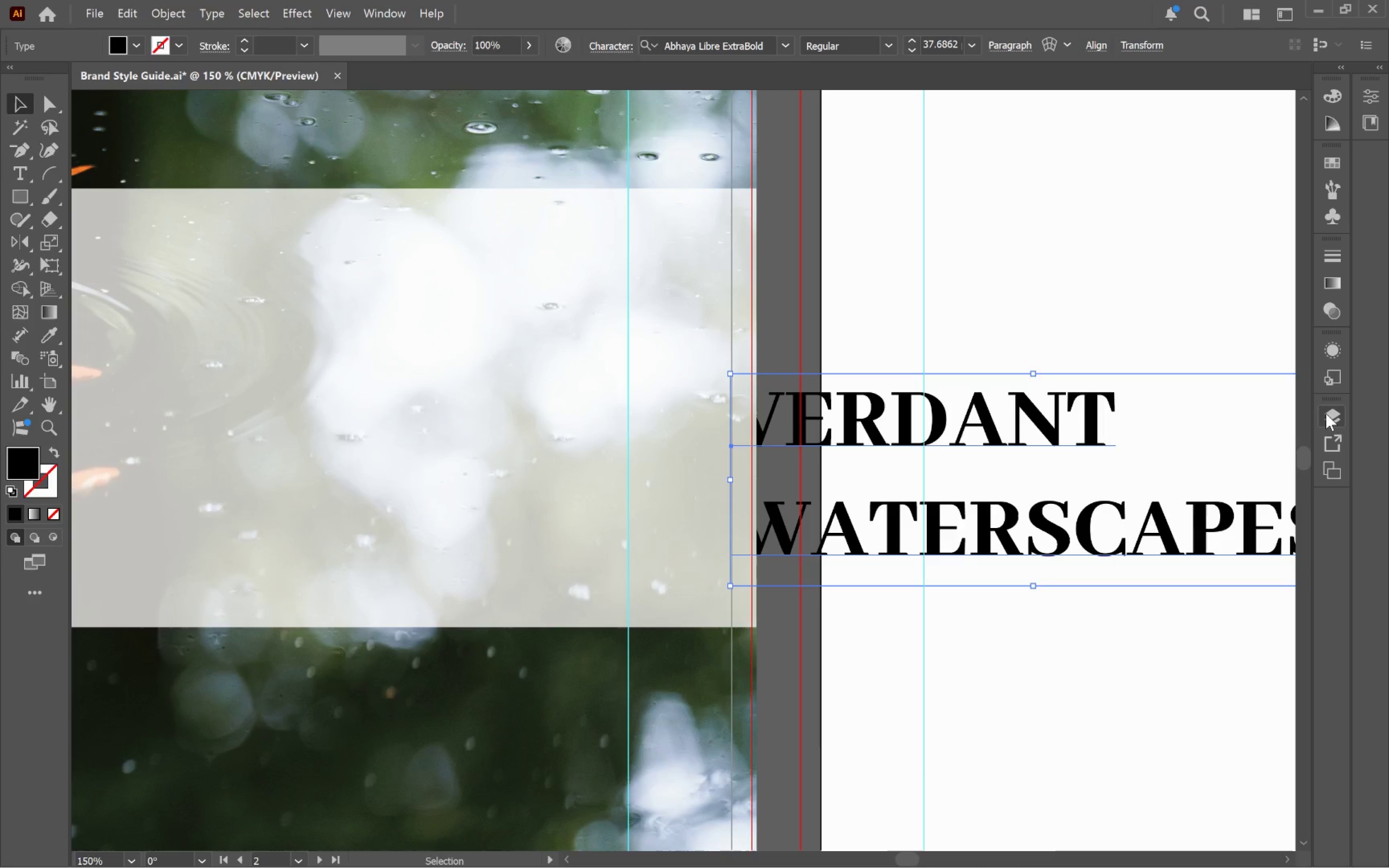 
scroll: coordinate [1138, 636], scroll_direction: up, amount: 5.0
 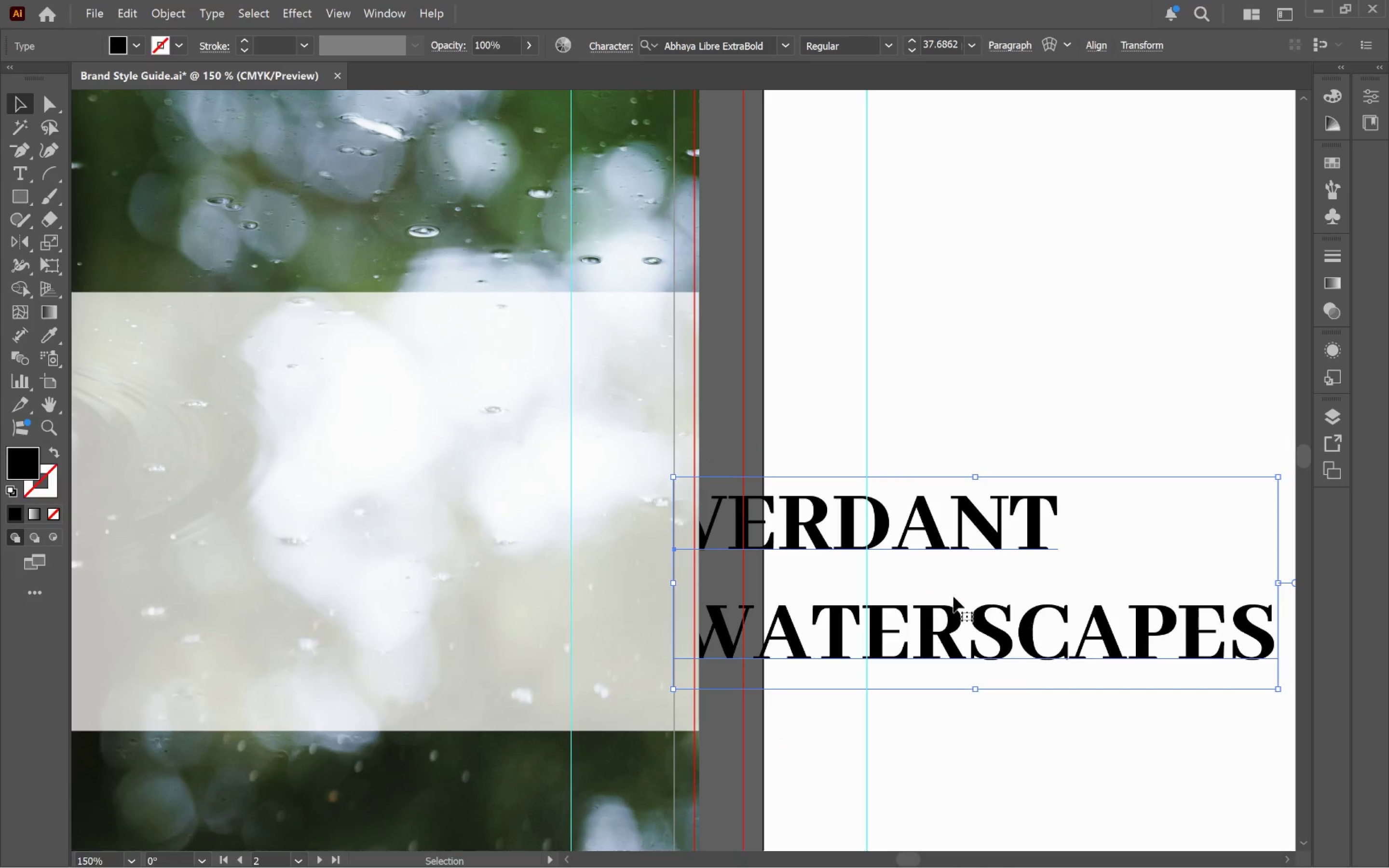 
left_click_drag(start_coordinate=[849, 556], to_coordinate=[907, 451])
 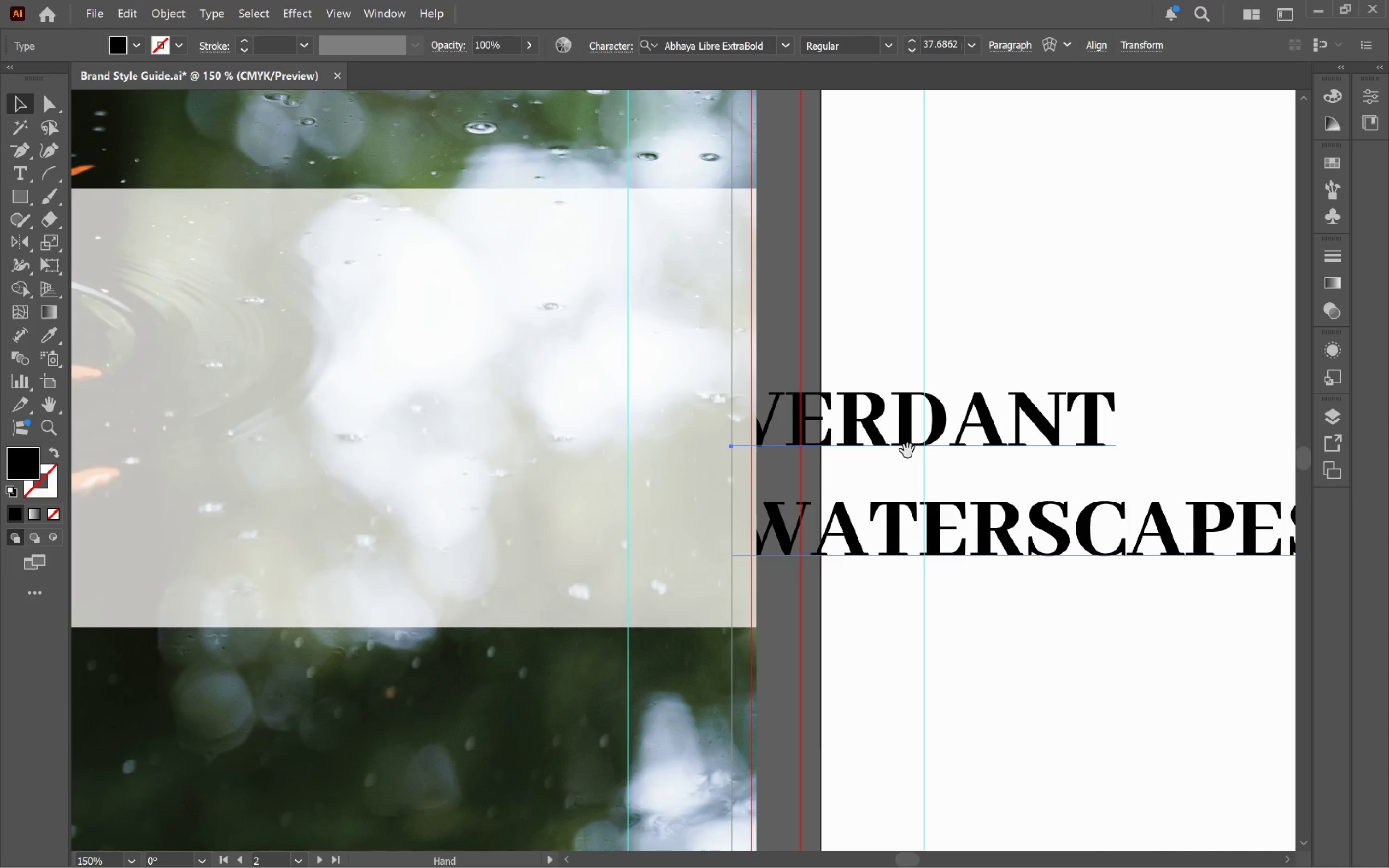 
hold_key(key=Space, duration=4.61)
 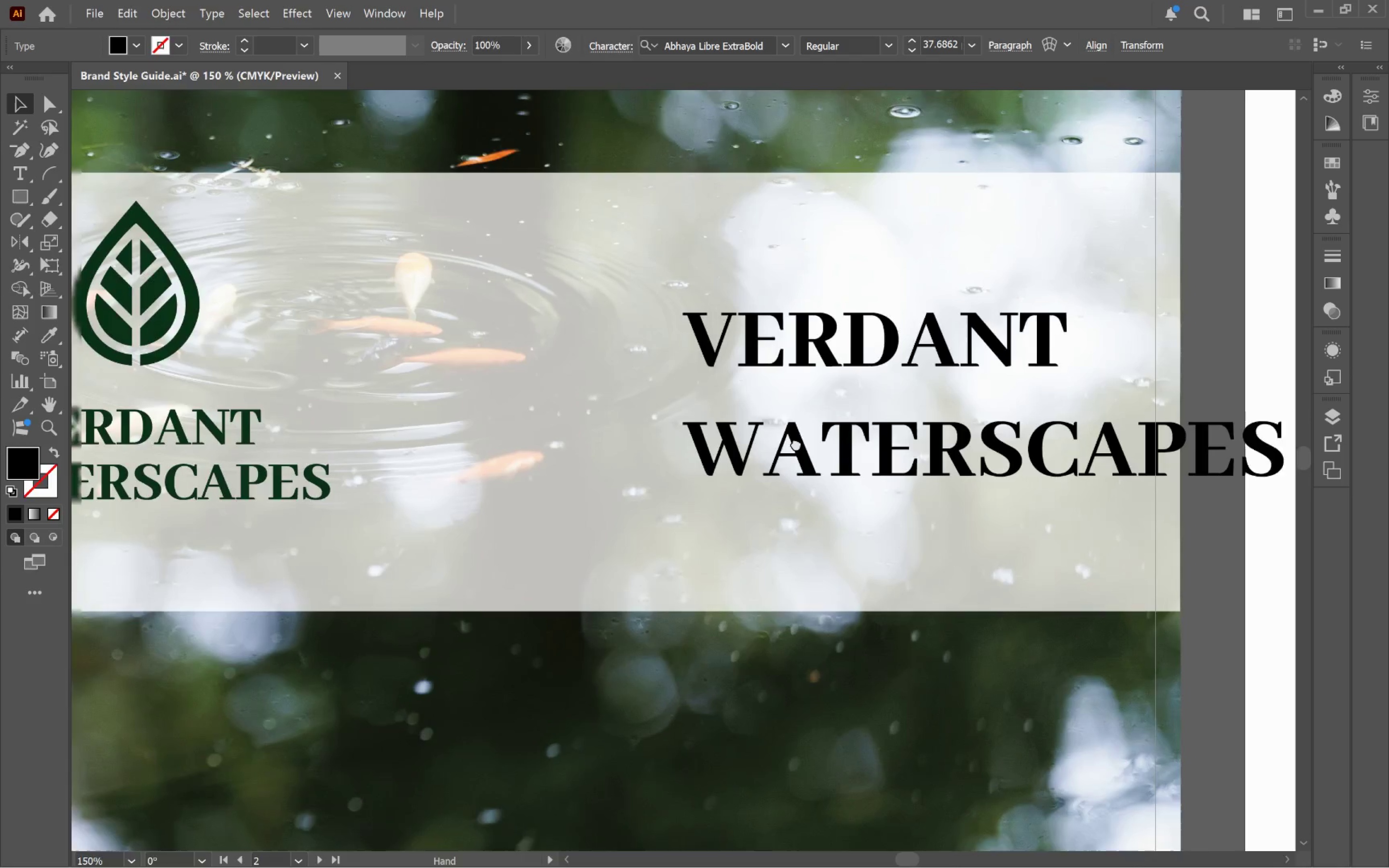 
left_click([1328, 414])
 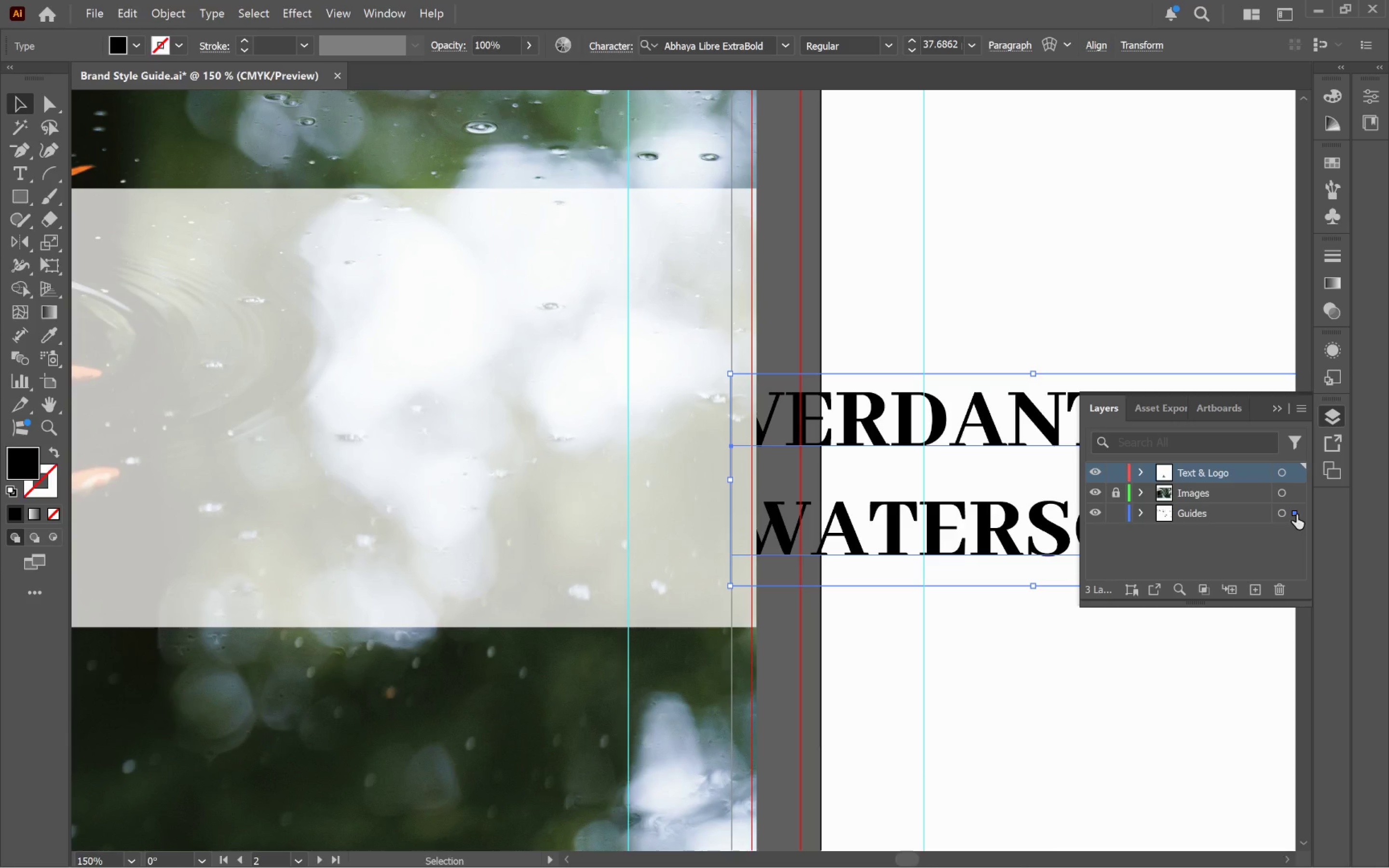 
left_click_drag(start_coordinate=[1296, 515], to_coordinate=[1294, 476])
 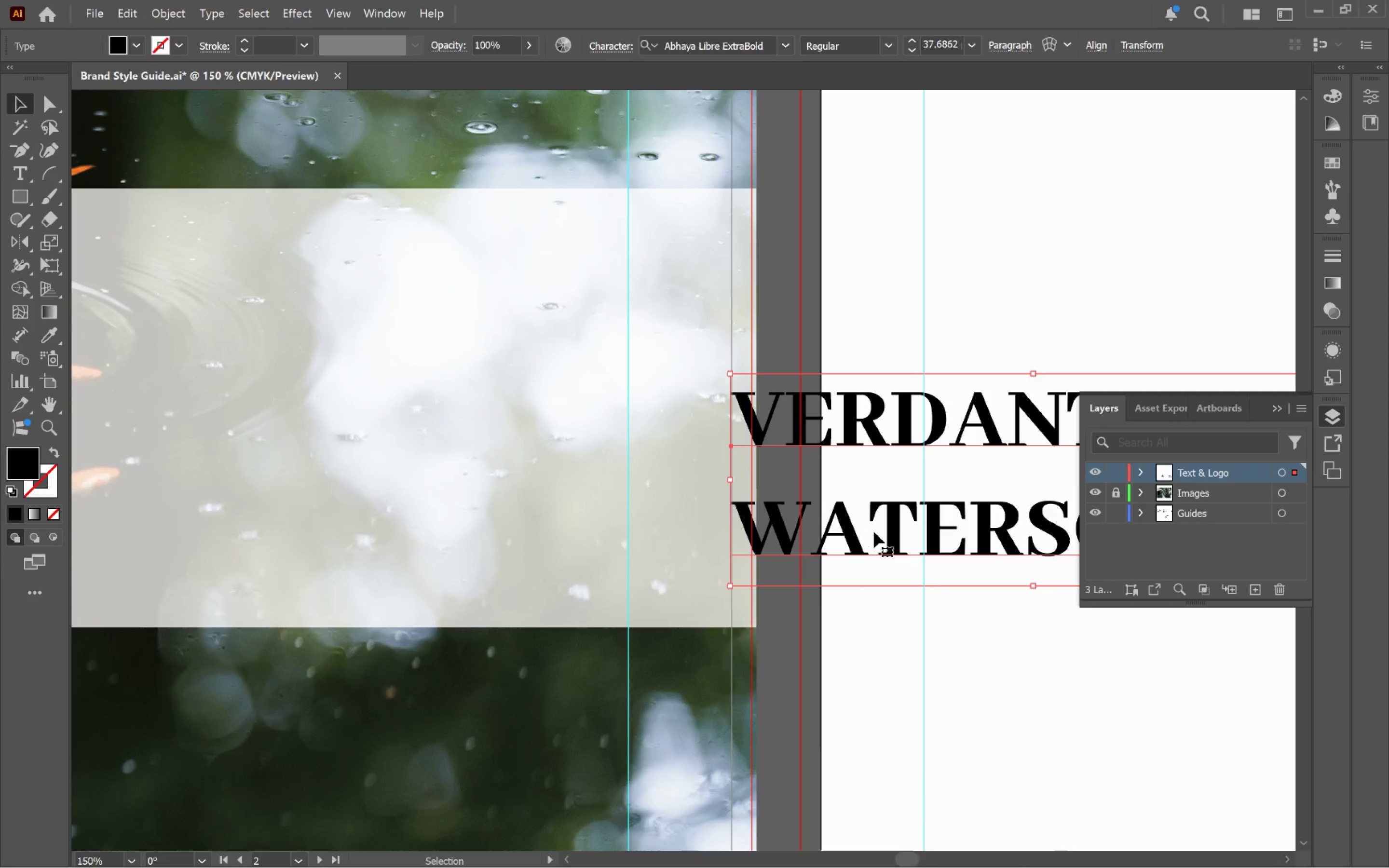 
left_click_drag(start_coordinate=[889, 530], to_coordinate=[418, 467])
 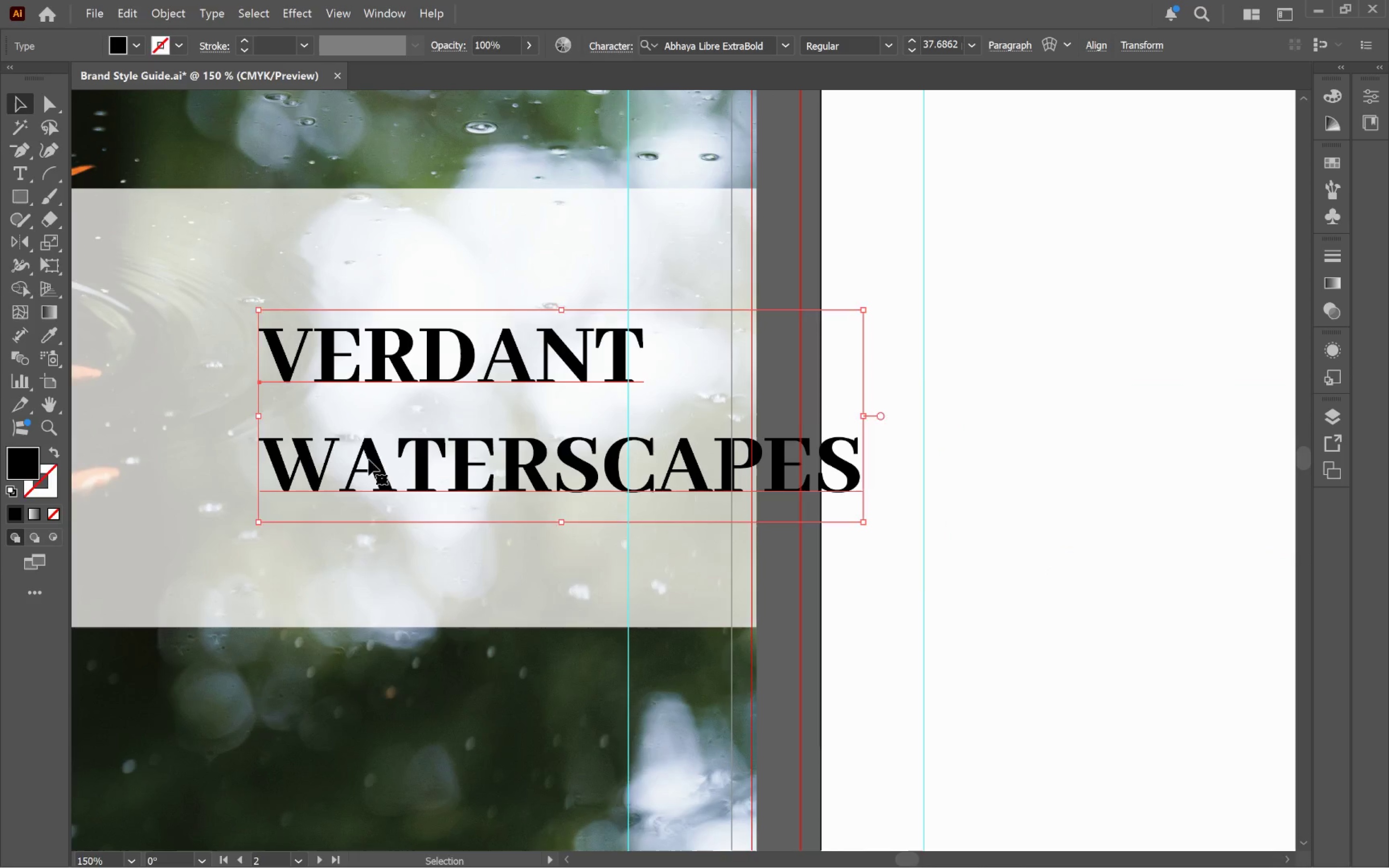 
hold_key(key=Space, duration=1.11)
 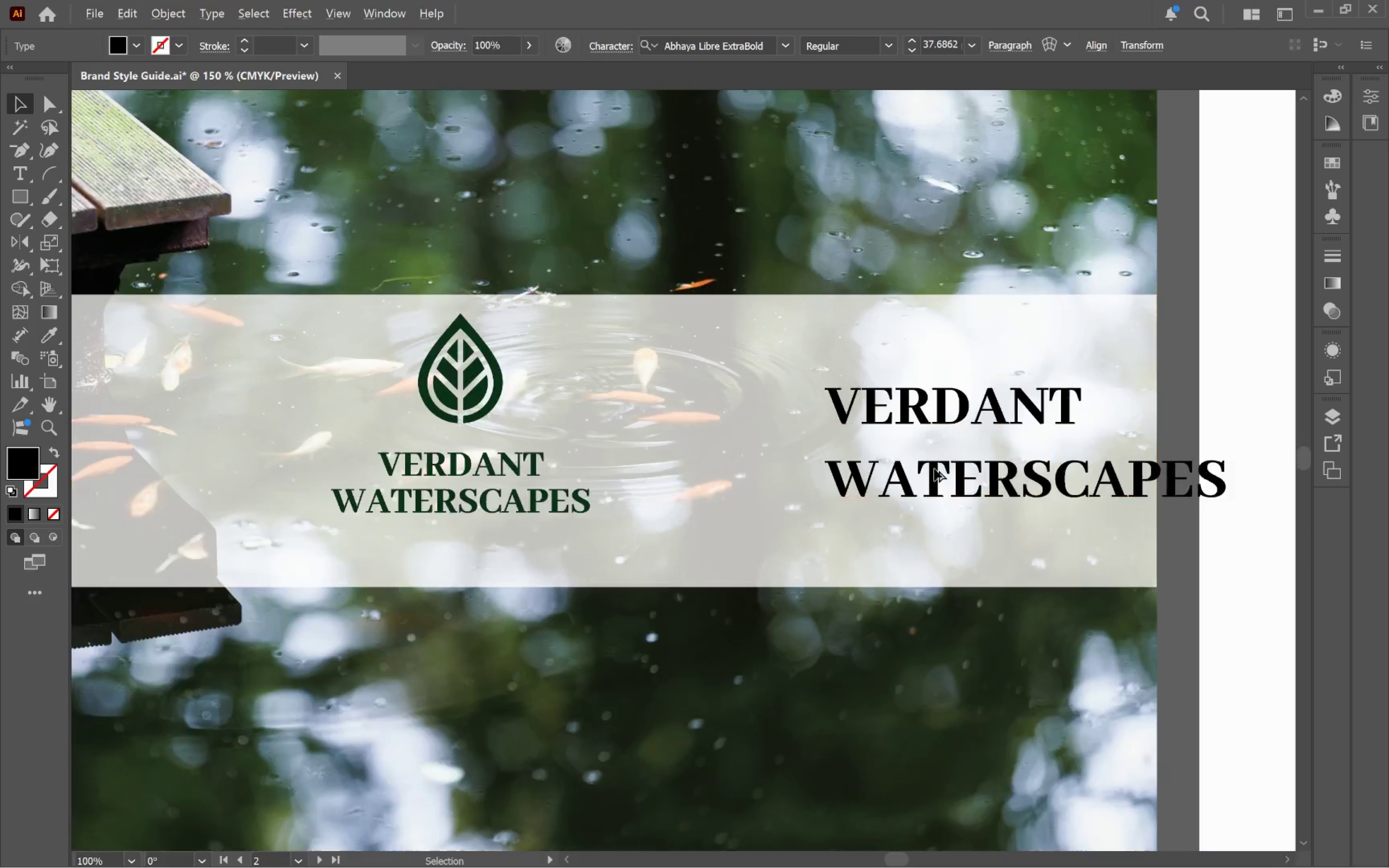 
left_click_drag(start_coordinate=[363, 455], to_coordinate=[874, 474])
 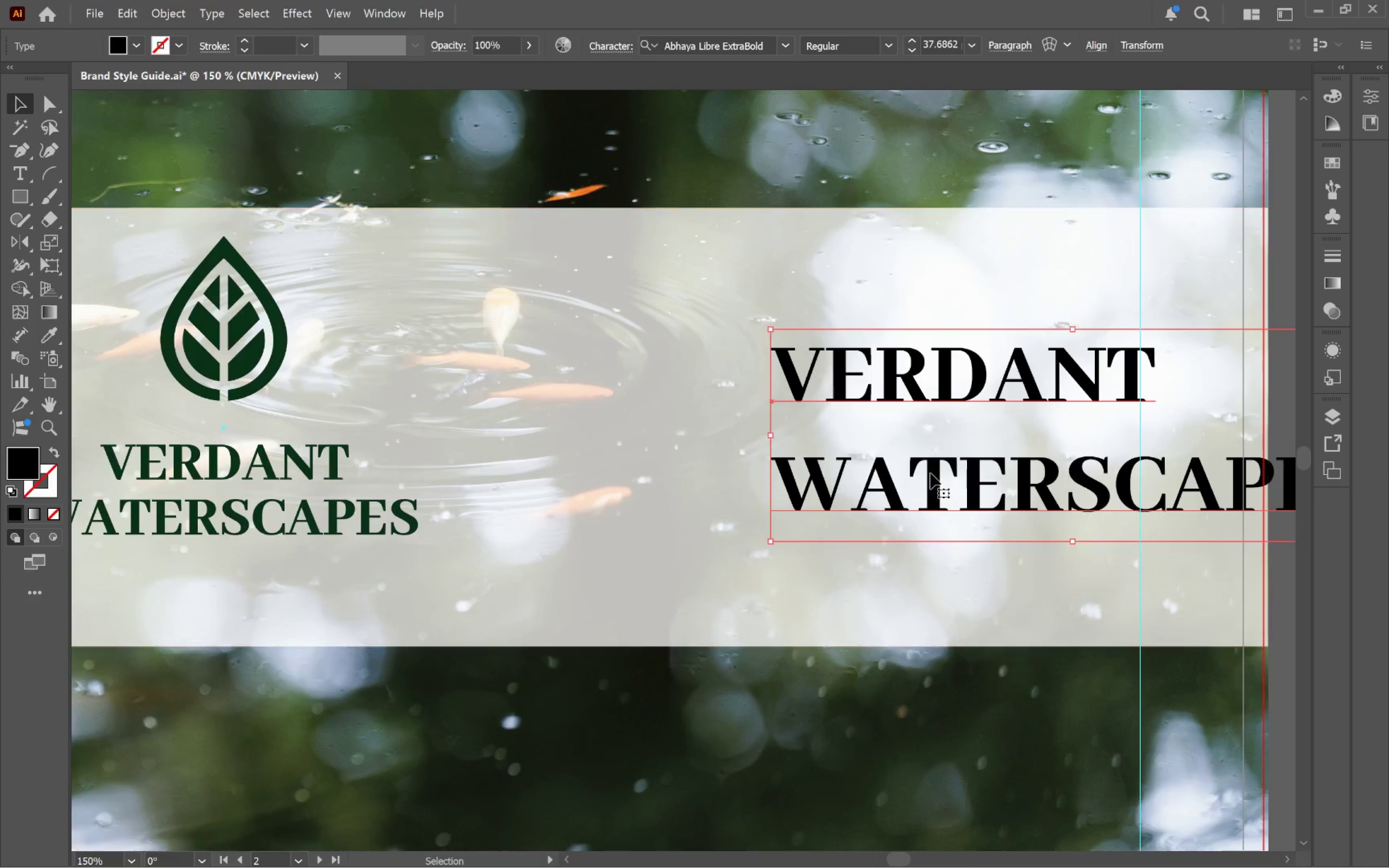 
hold_key(key=AltLeft, duration=0.64)
scroll: coordinate [934, 469], scroll_direction: down, amount: 1.0
 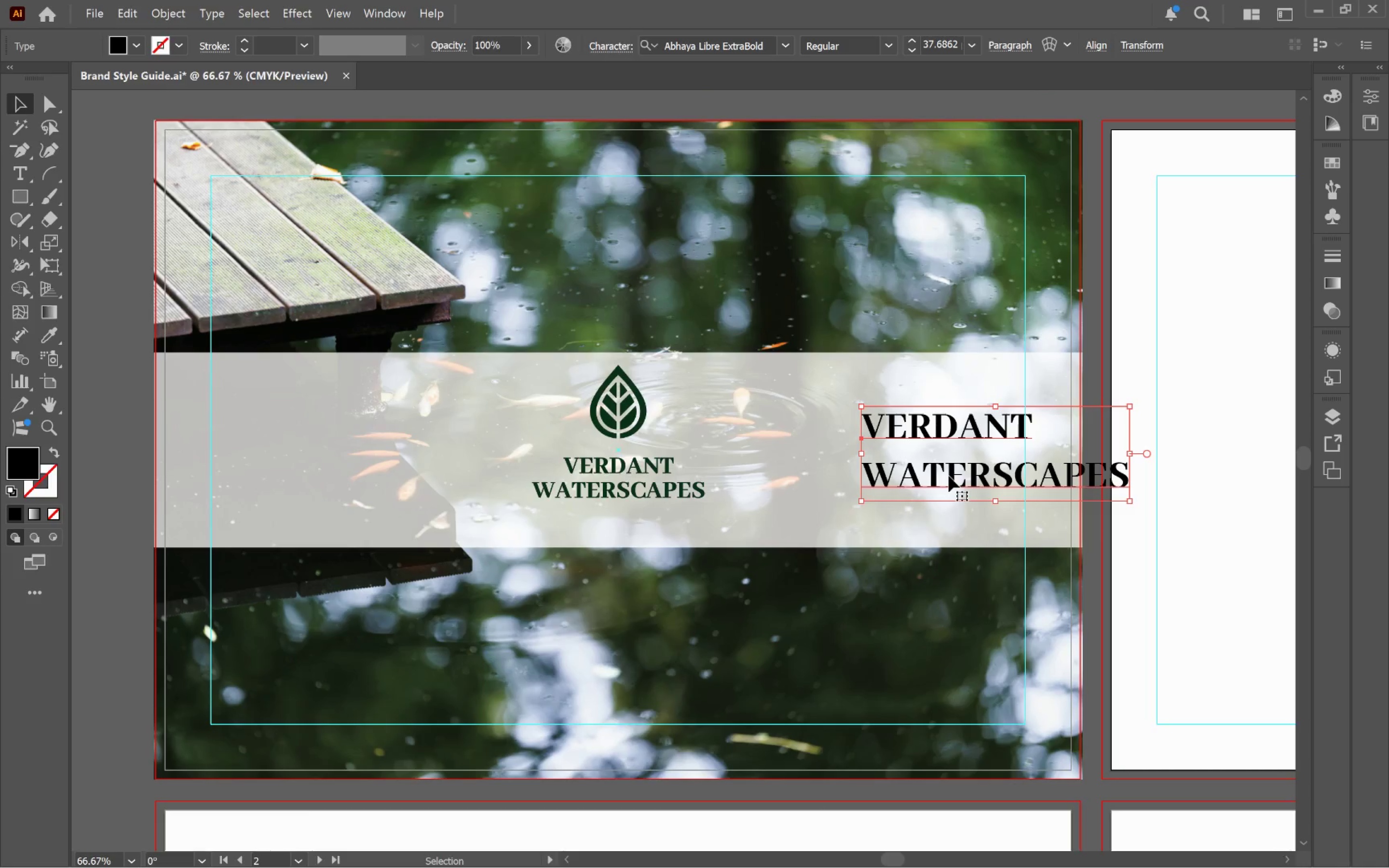 
double_click([949, 475])
 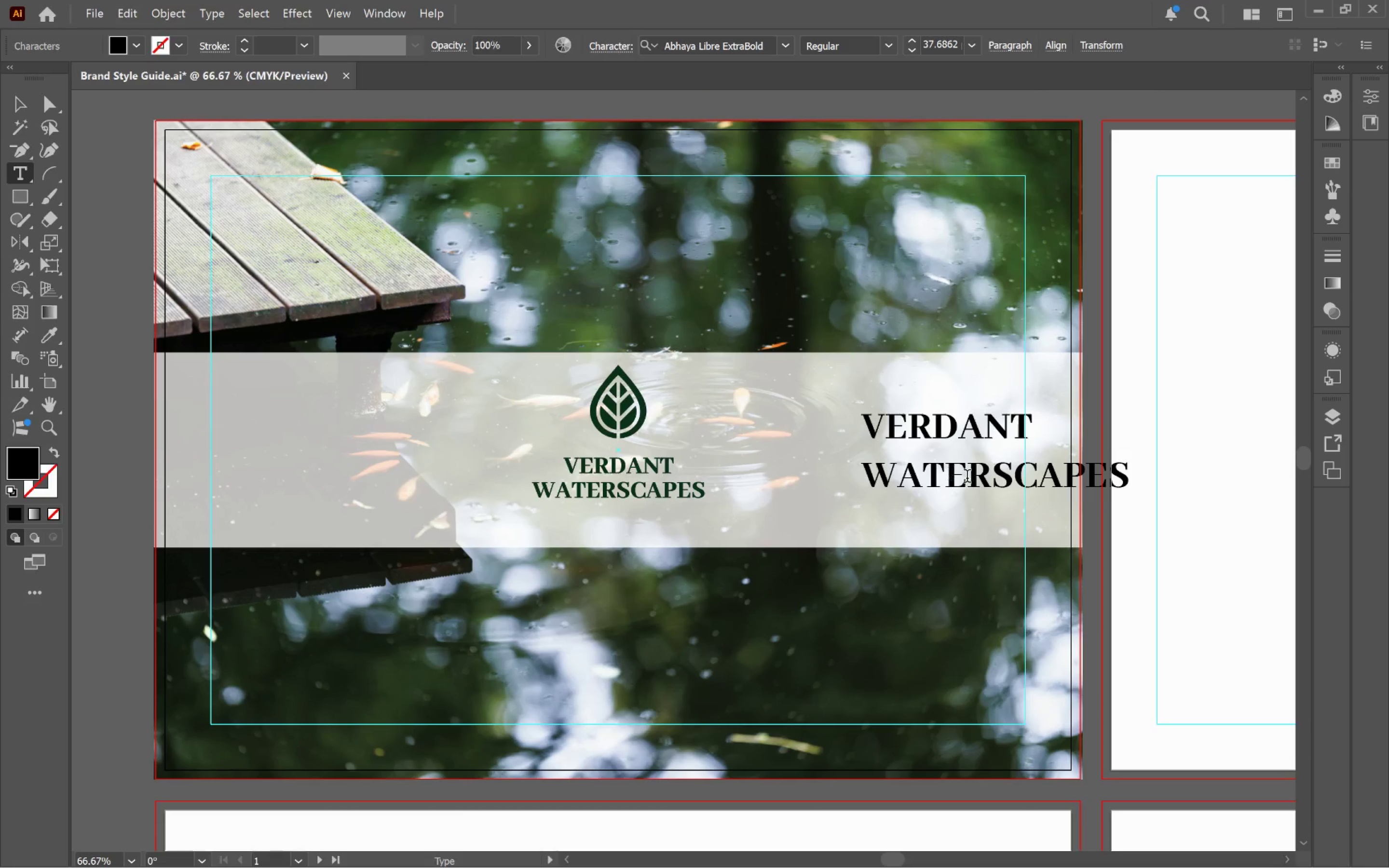 
key(Control+A)
 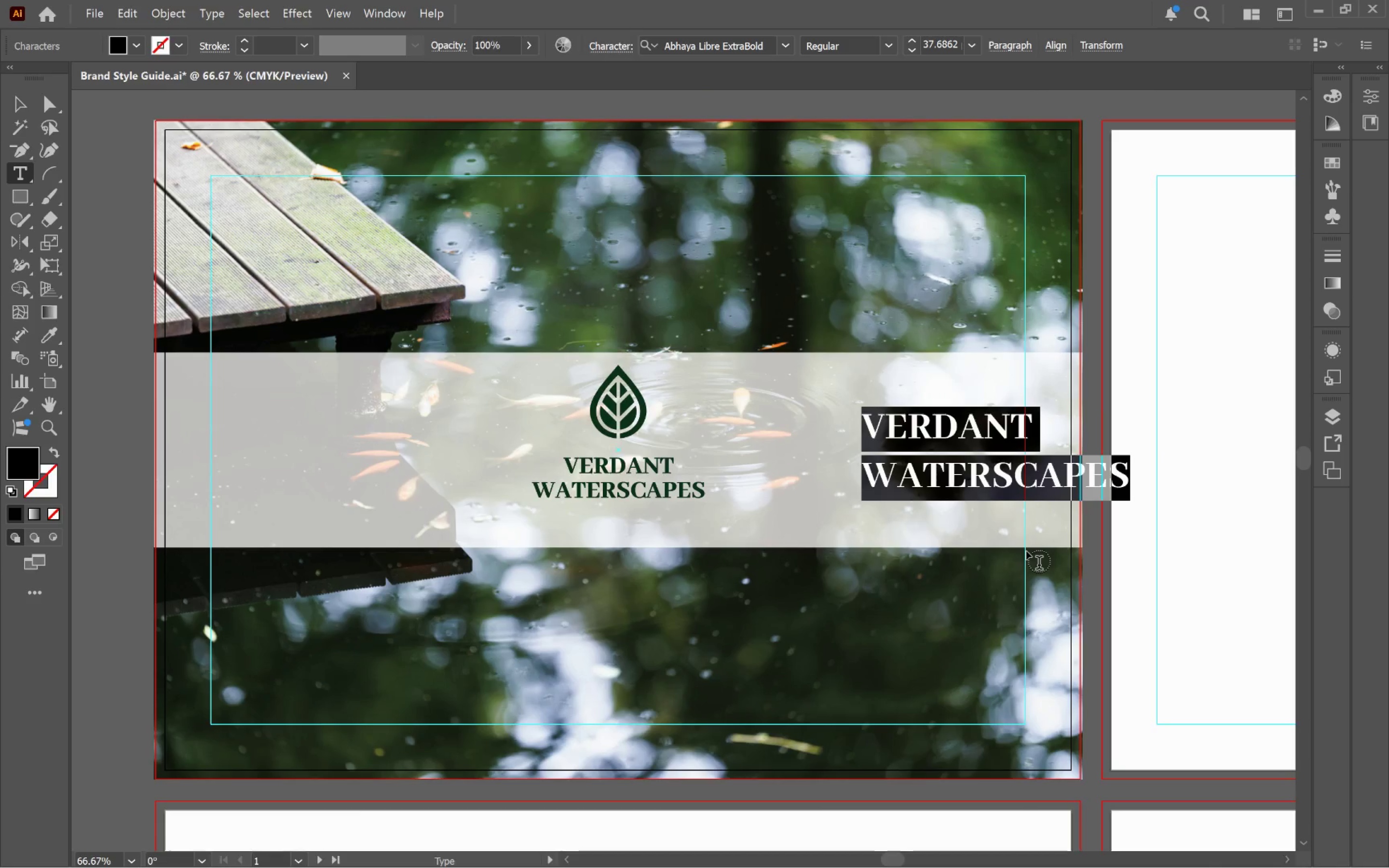 
type(Brand Guideline)
 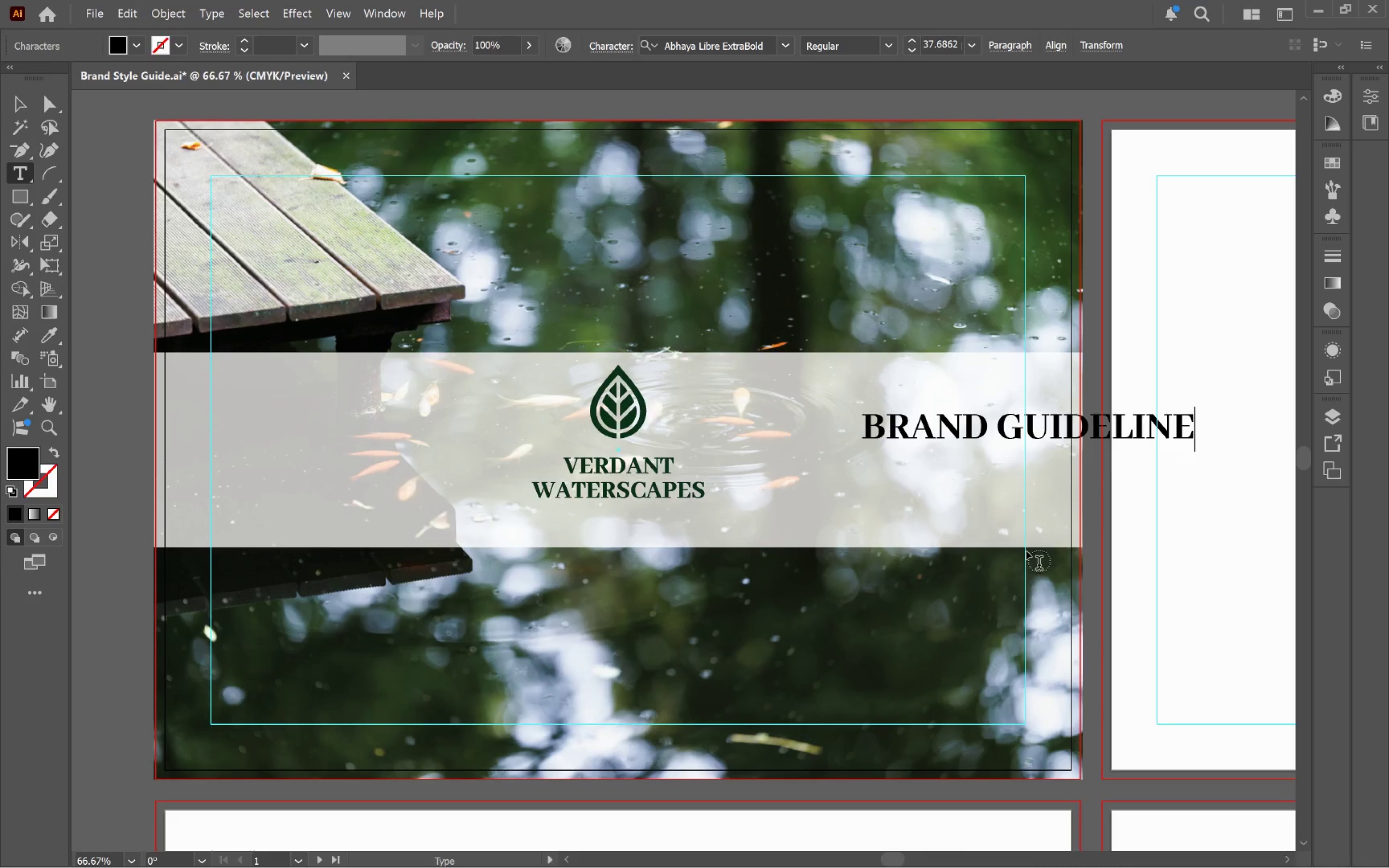 
left_click([20, 94])
 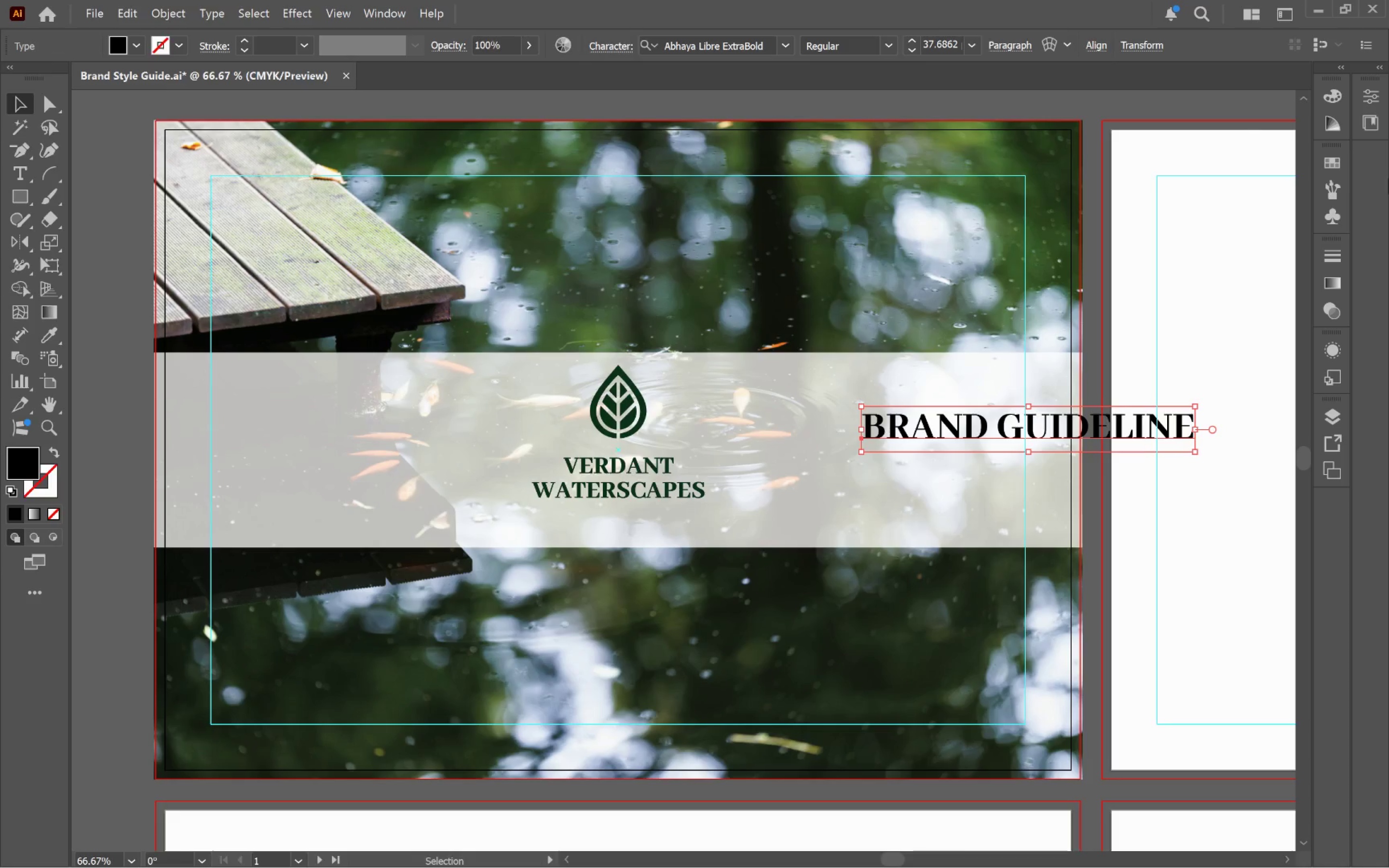 
left_click([1374, 100])
 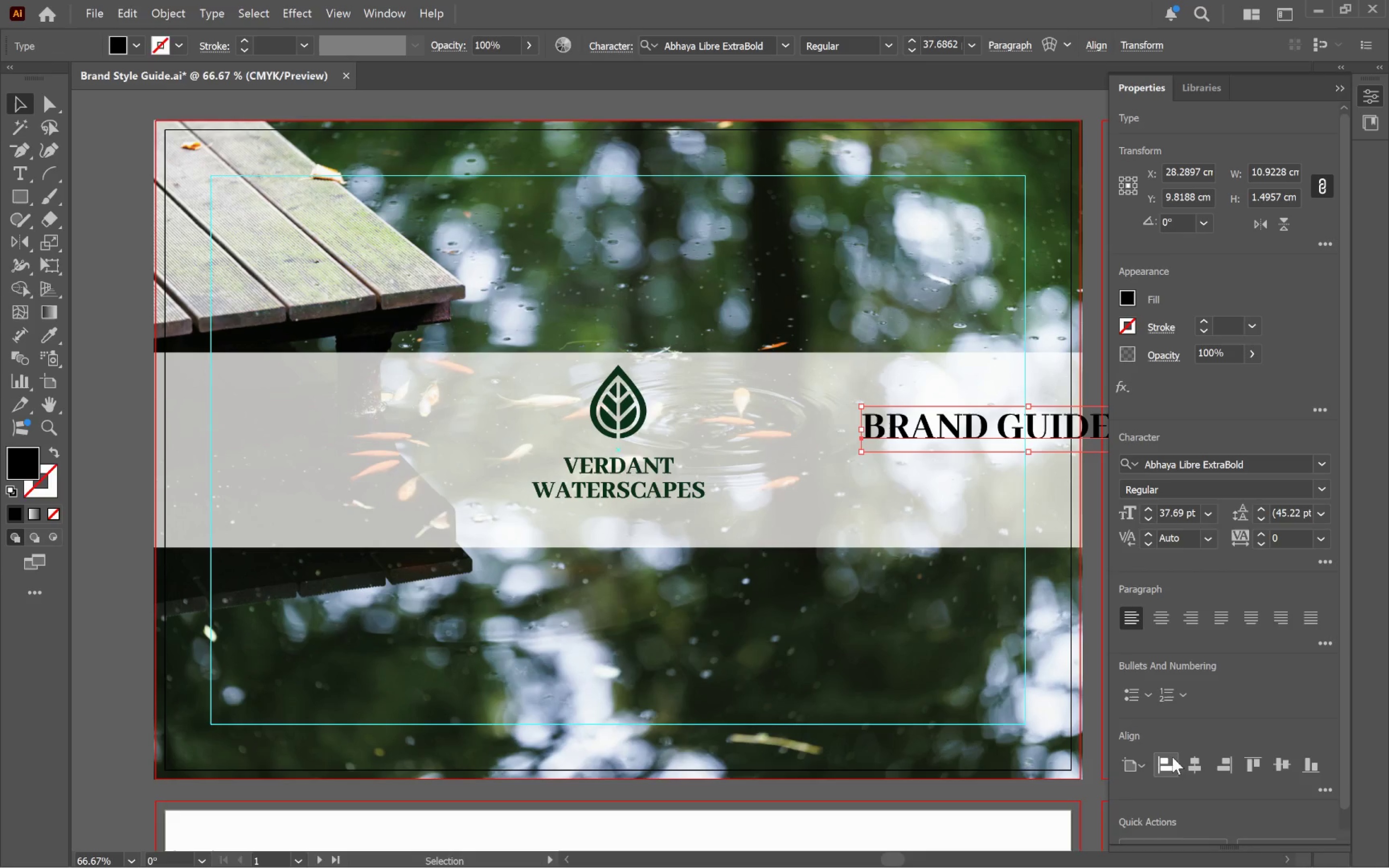 
left_click([1192, 774])
 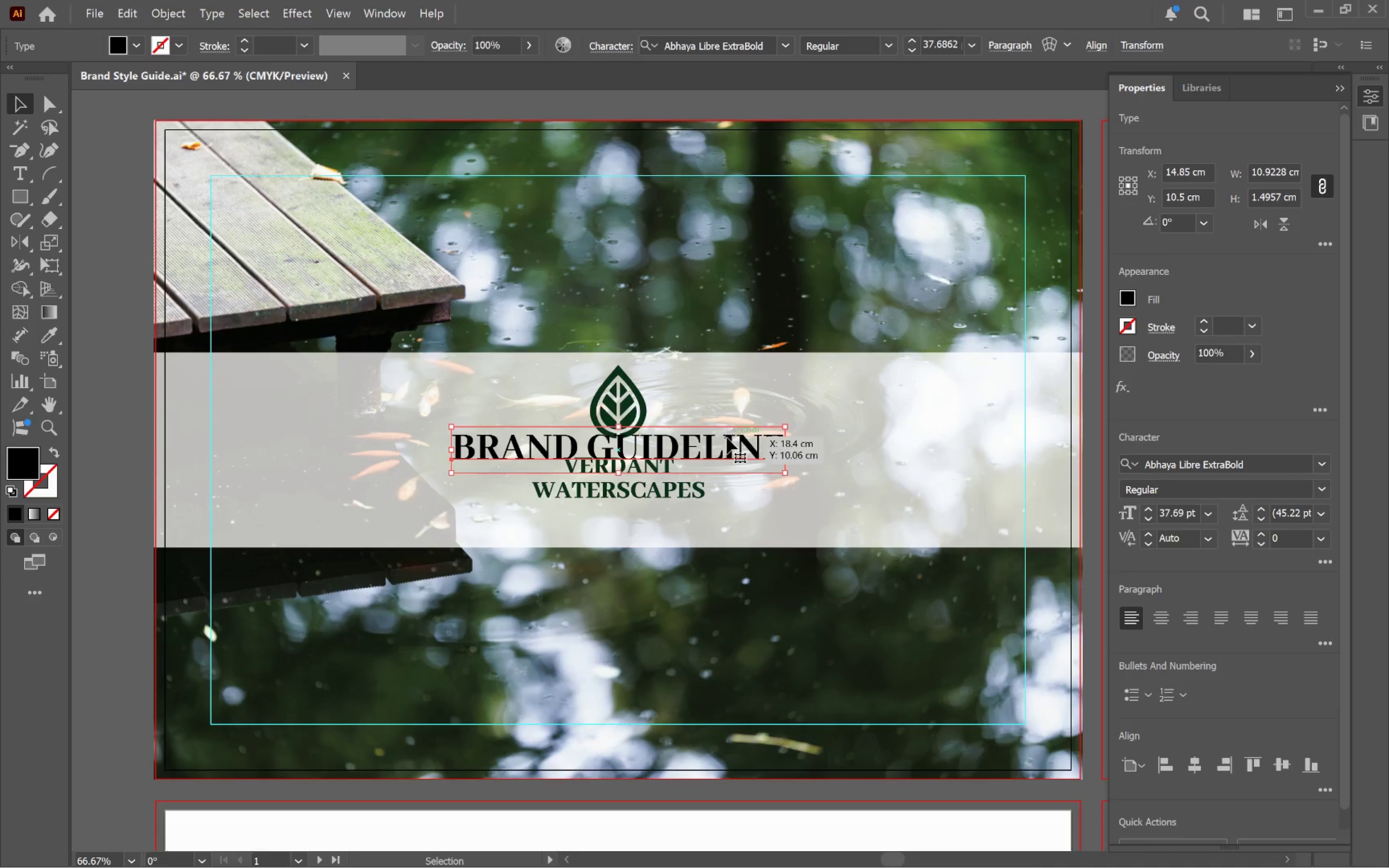 
left_click_drag(start_coordinate=[731, 443], to_coordinate=[733, 515])
 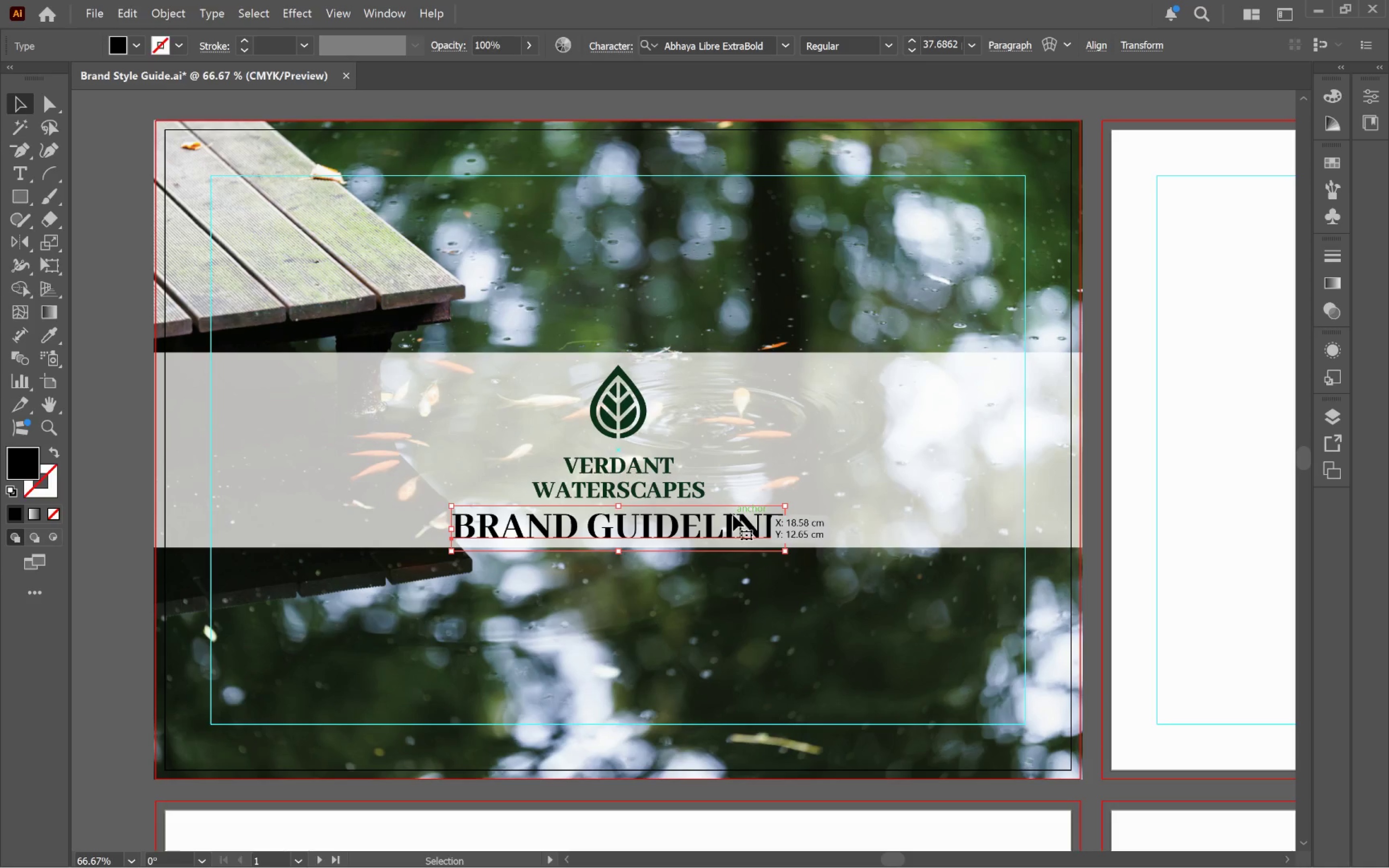 
hold_key(key=ShiftLeft, duration=3.8)
 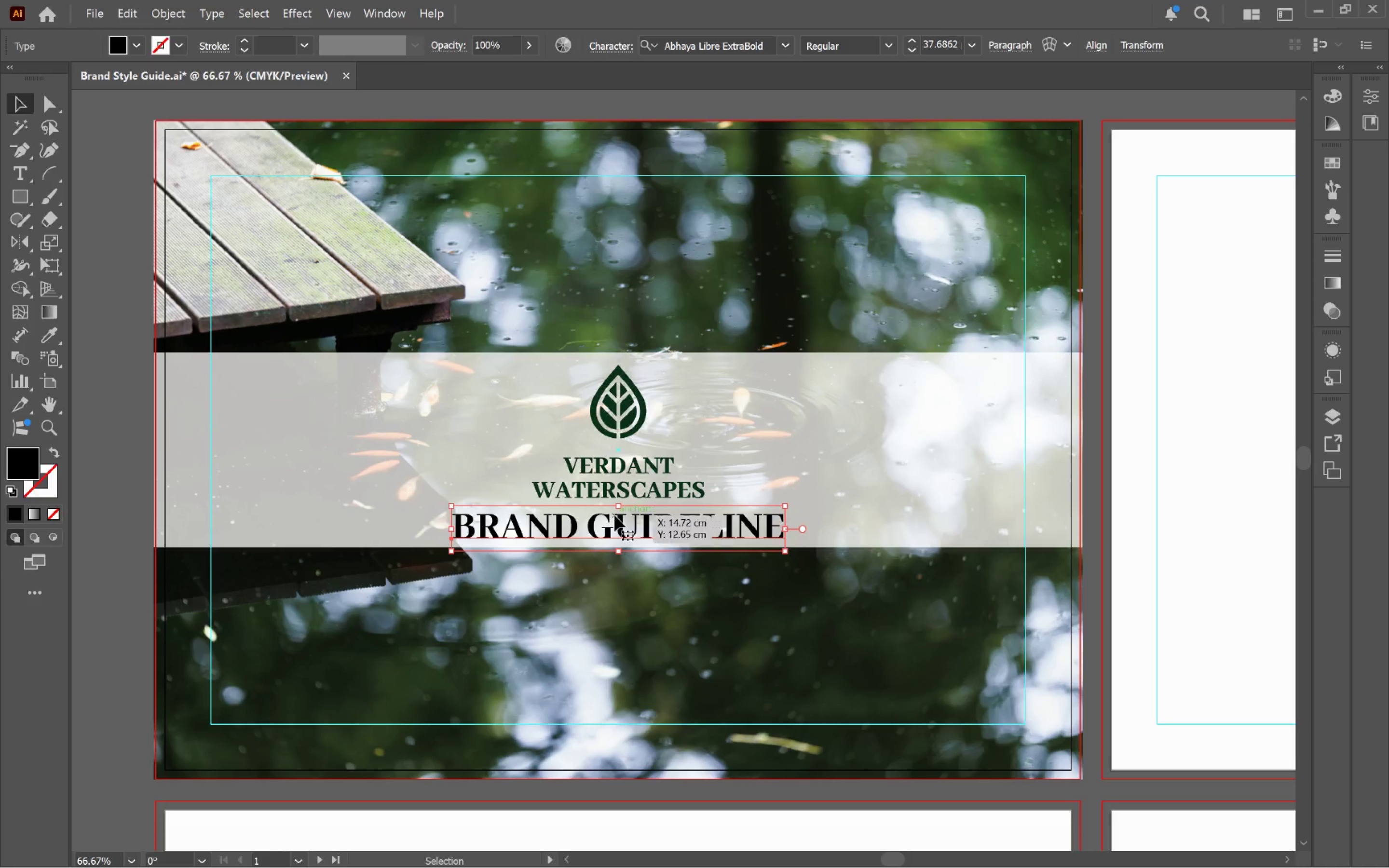 
hold_key(key=AltLeft, duration=0.7)
scroll: coordinate [642, 536], scroll_direction: up, amount: 1.0
 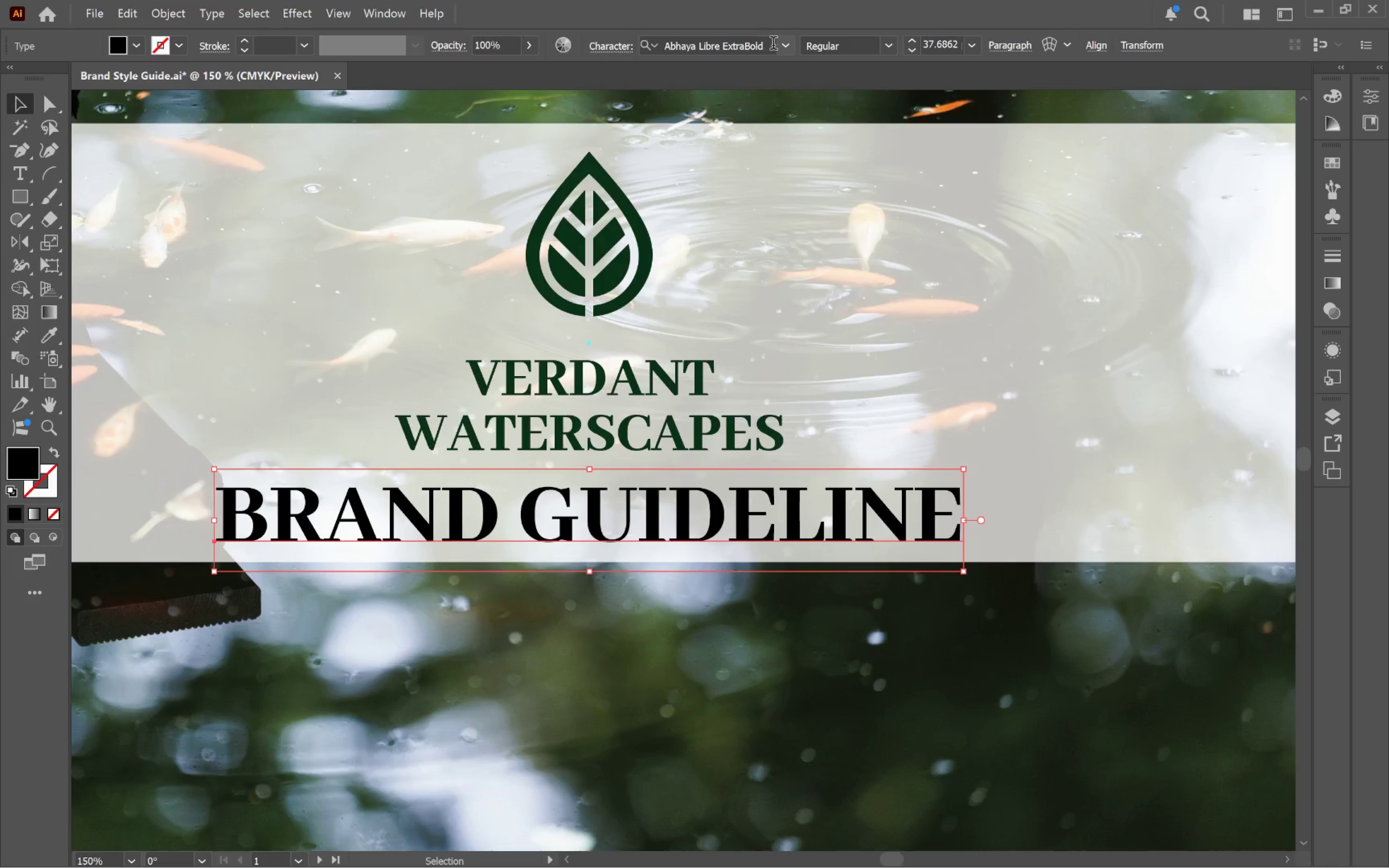 
left_click([773, 46])
 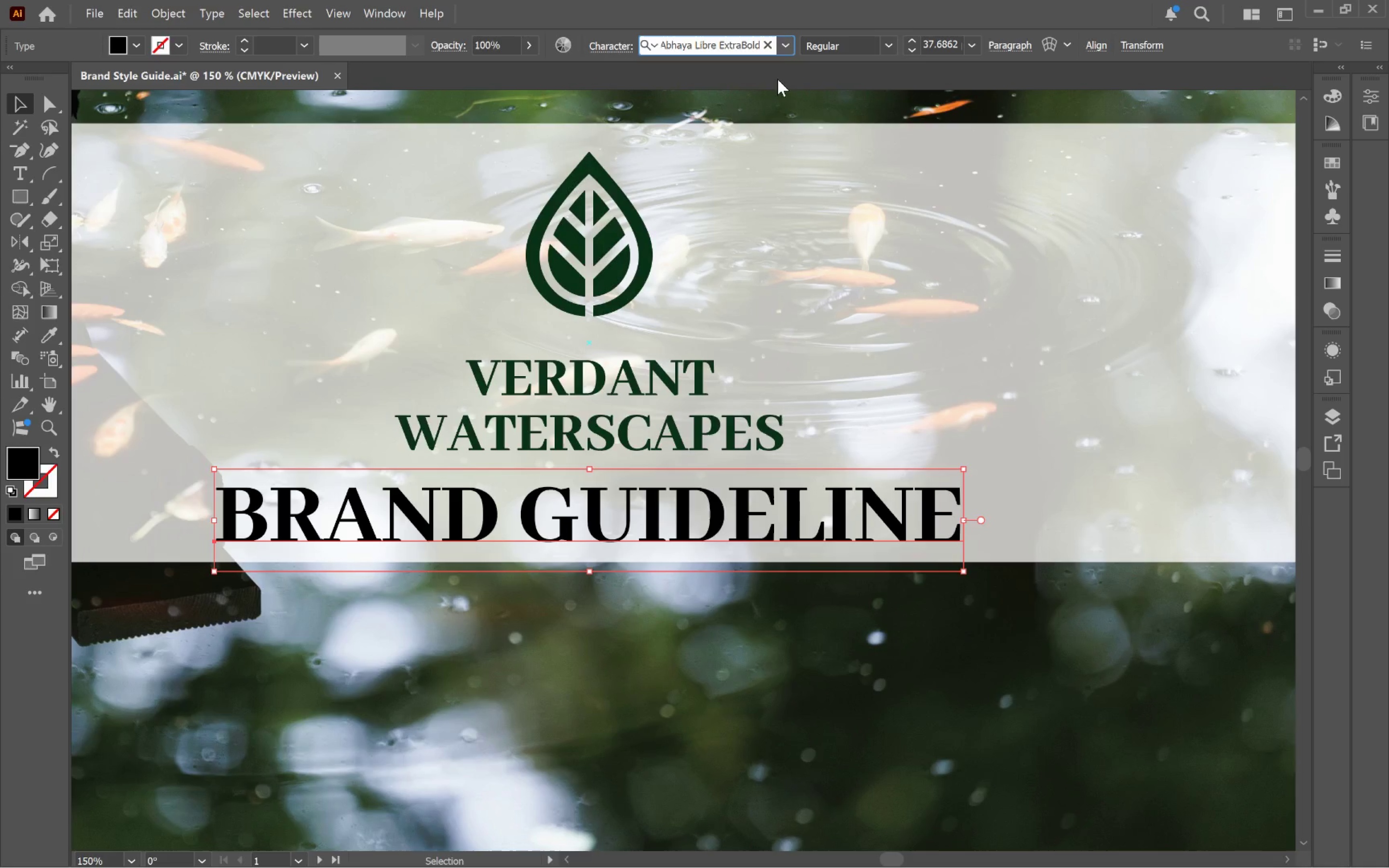 
hold_key(key=ArrowRight, duration=0.58)
 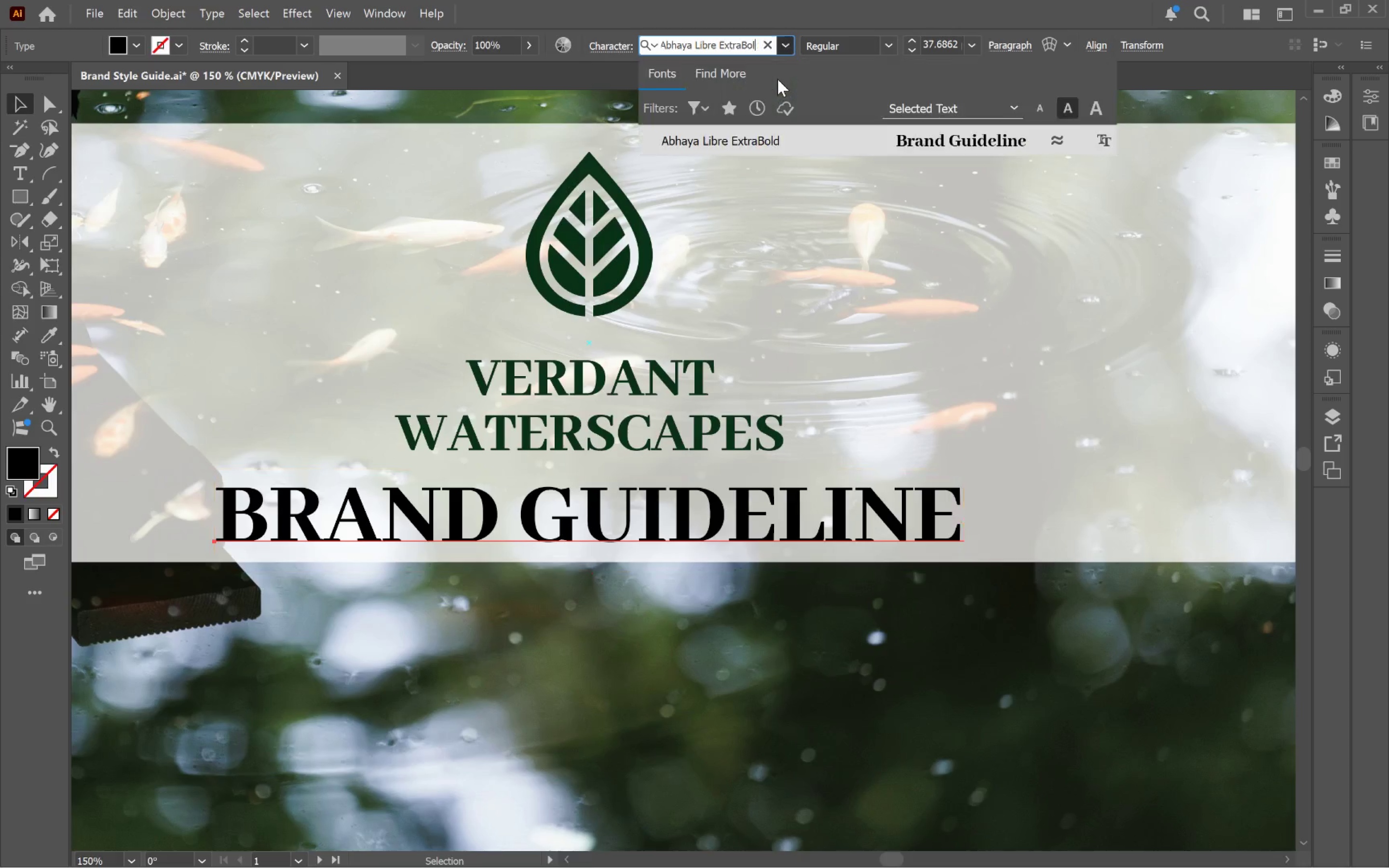 
hold_key(key=Backspace, duration=0.55)
 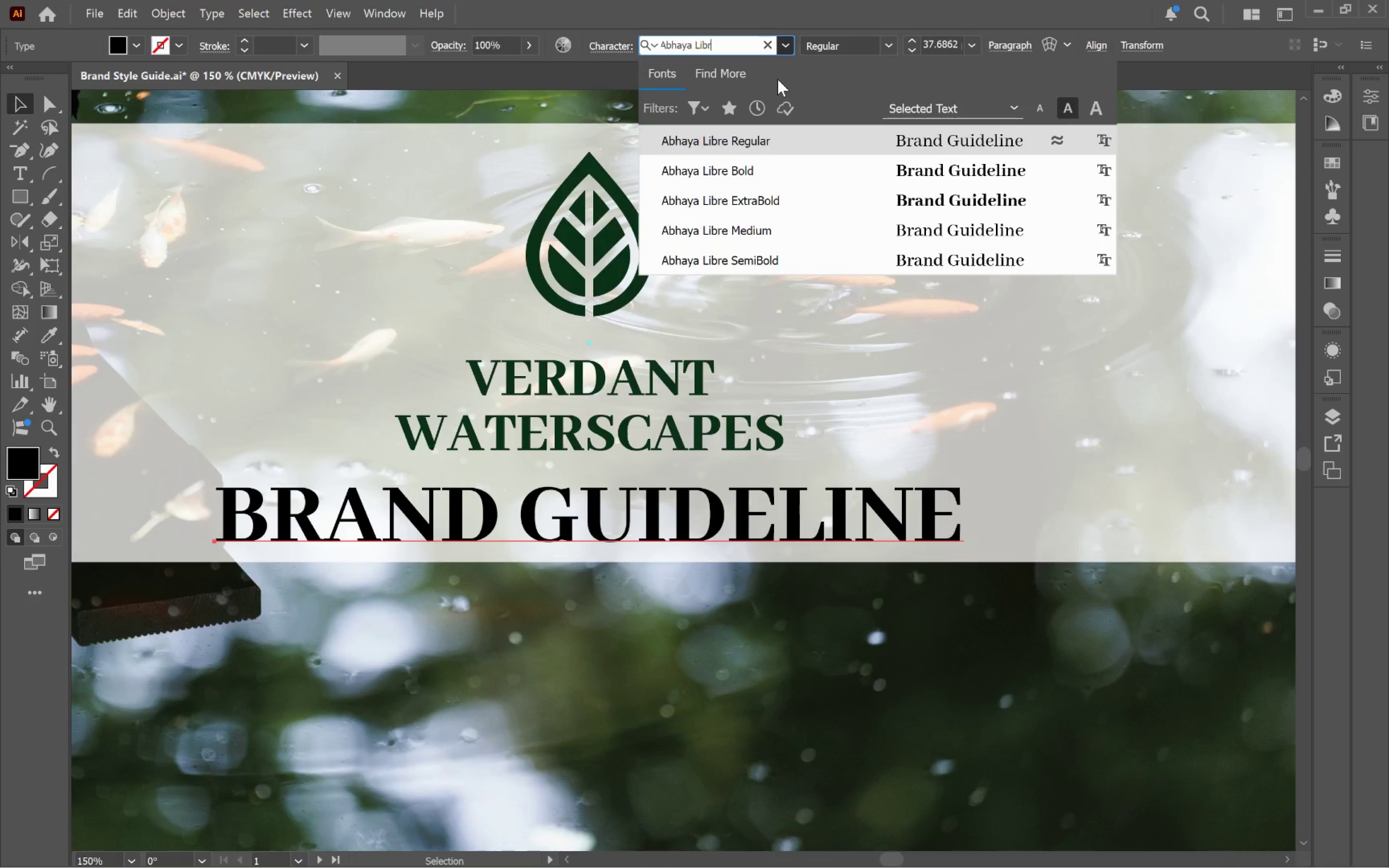 
key(Backspace)
 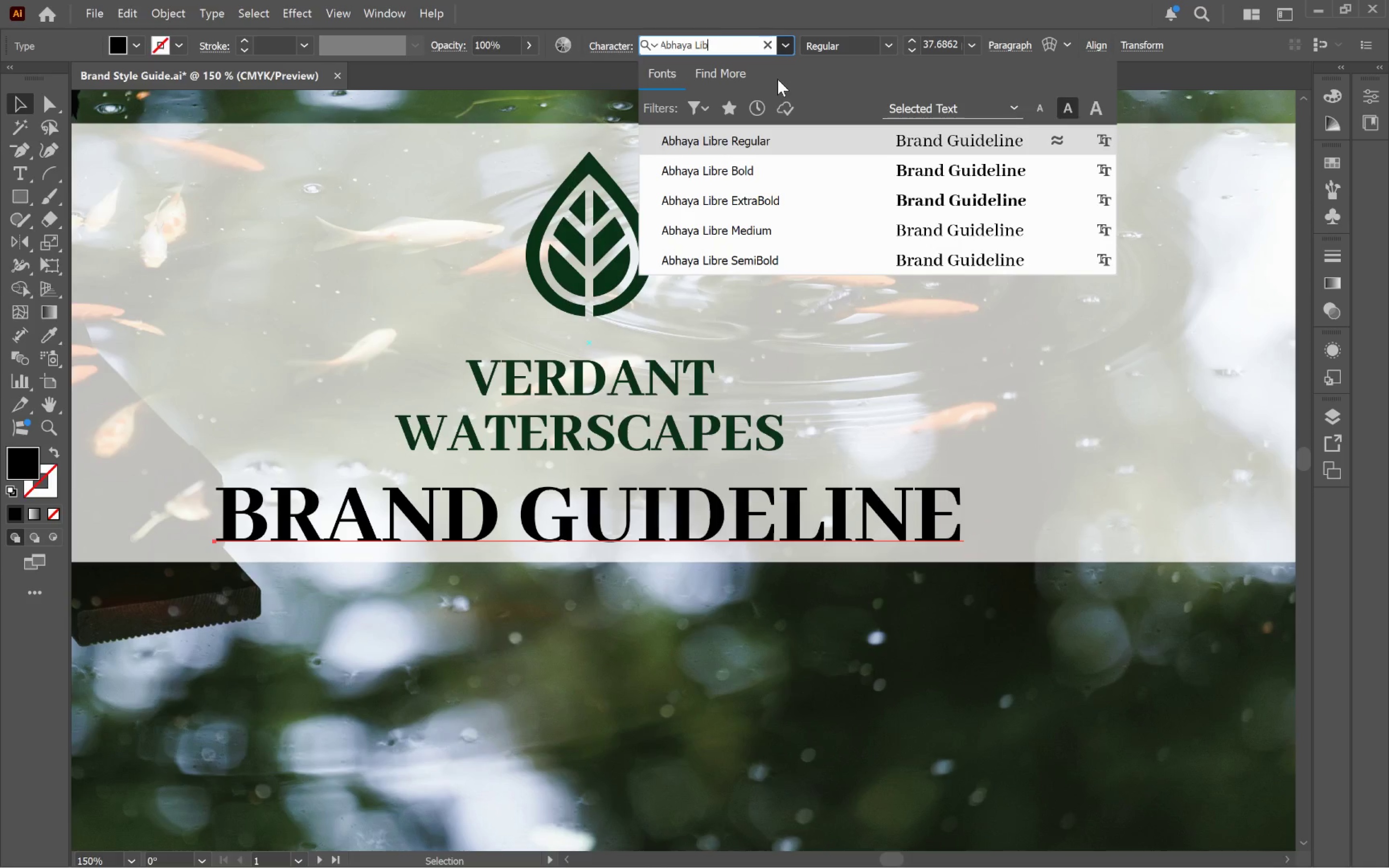 
key(Backspace)
 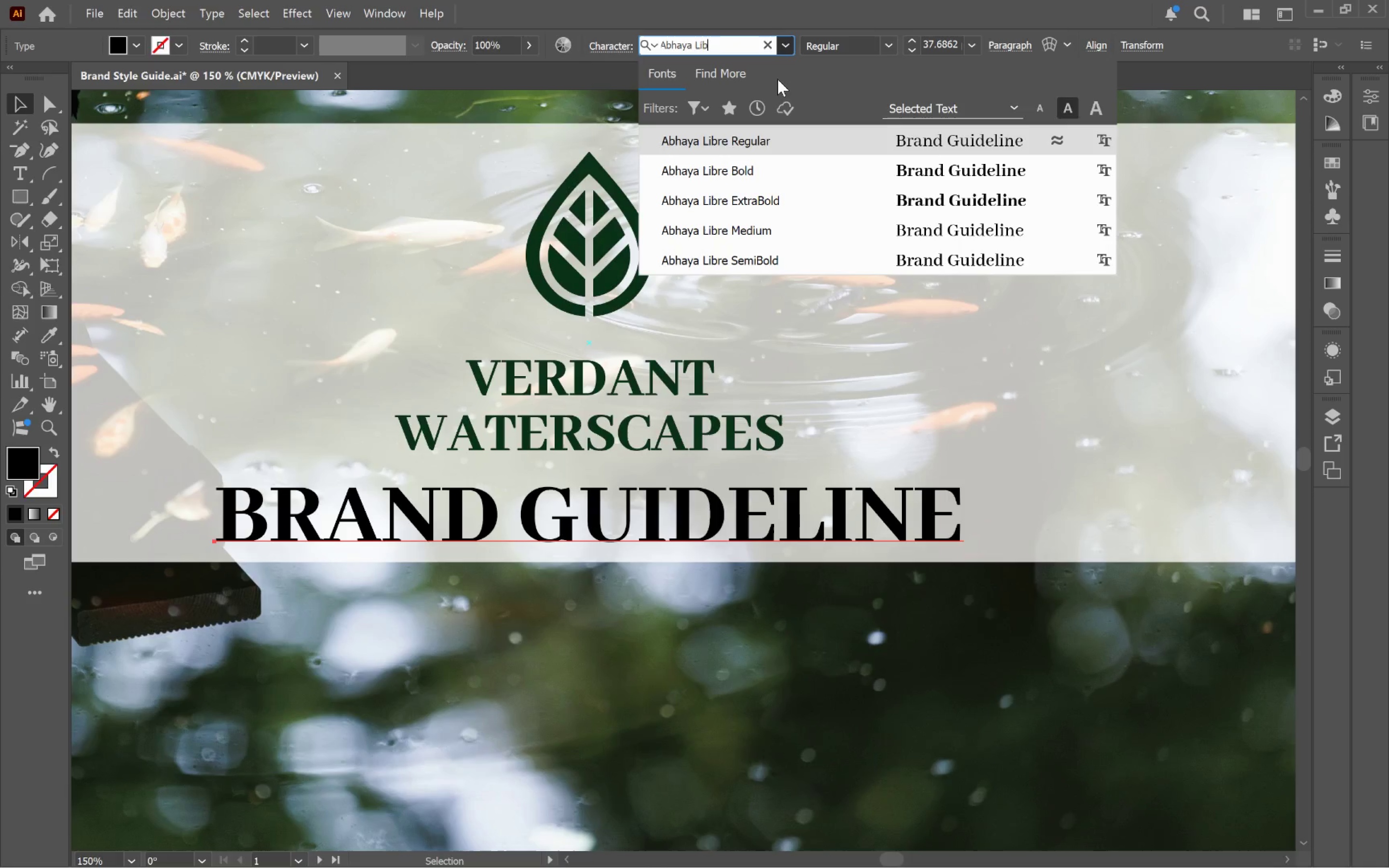 
key(Backspace)
 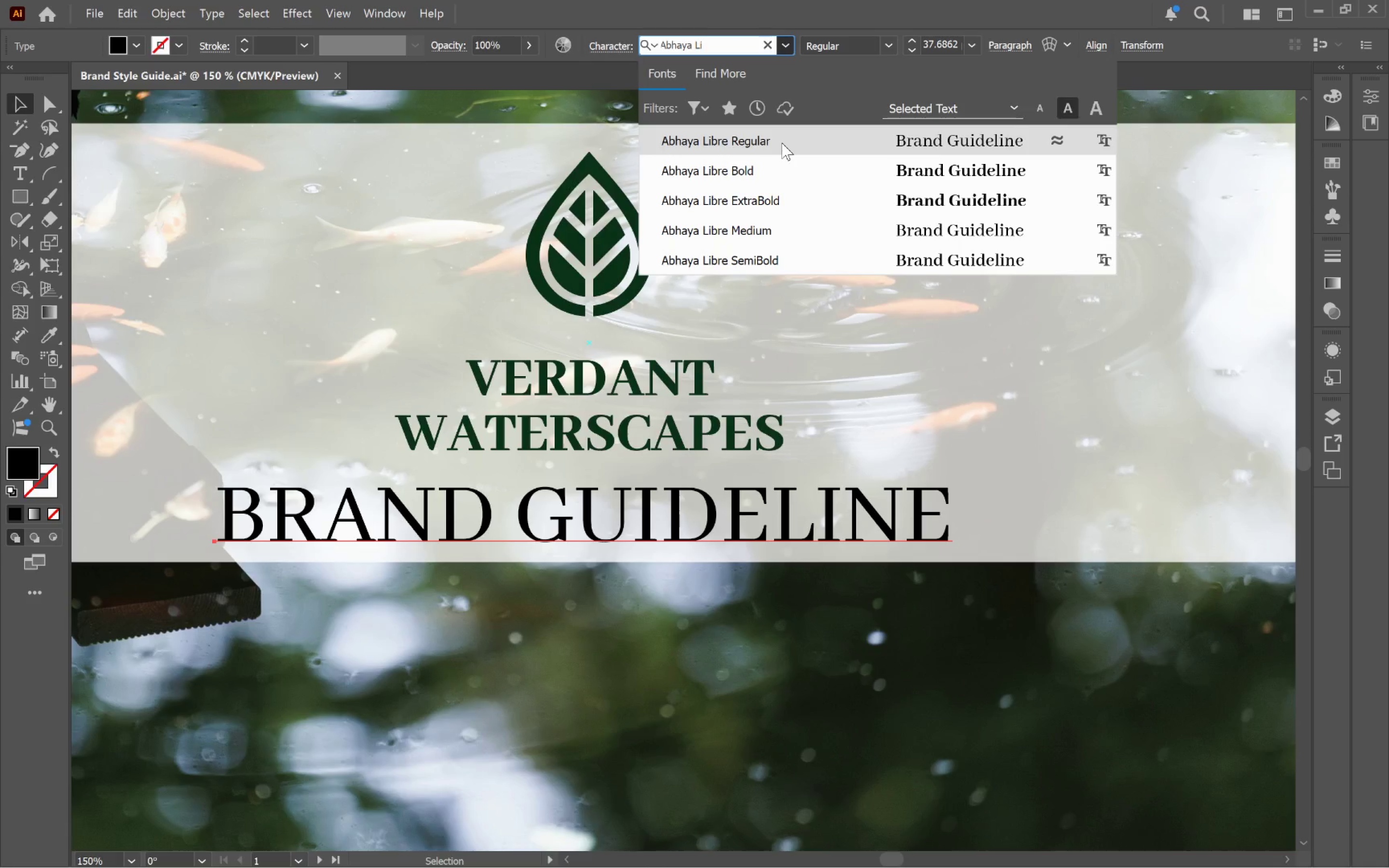 
left_click([782, 143])
 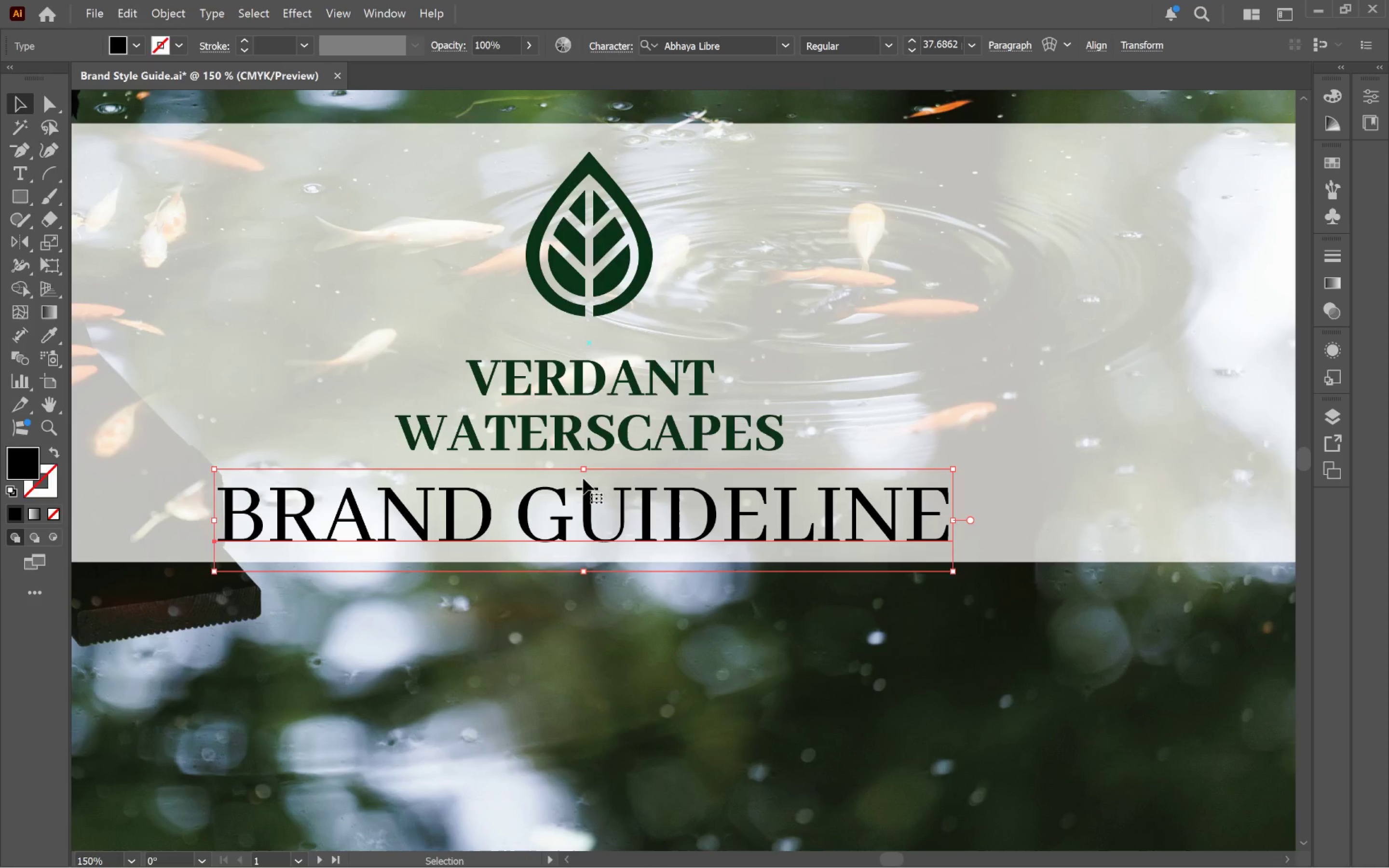 
left_click_drag(start_coordinate=[580, 470], to_coordinate=[586, 500])
 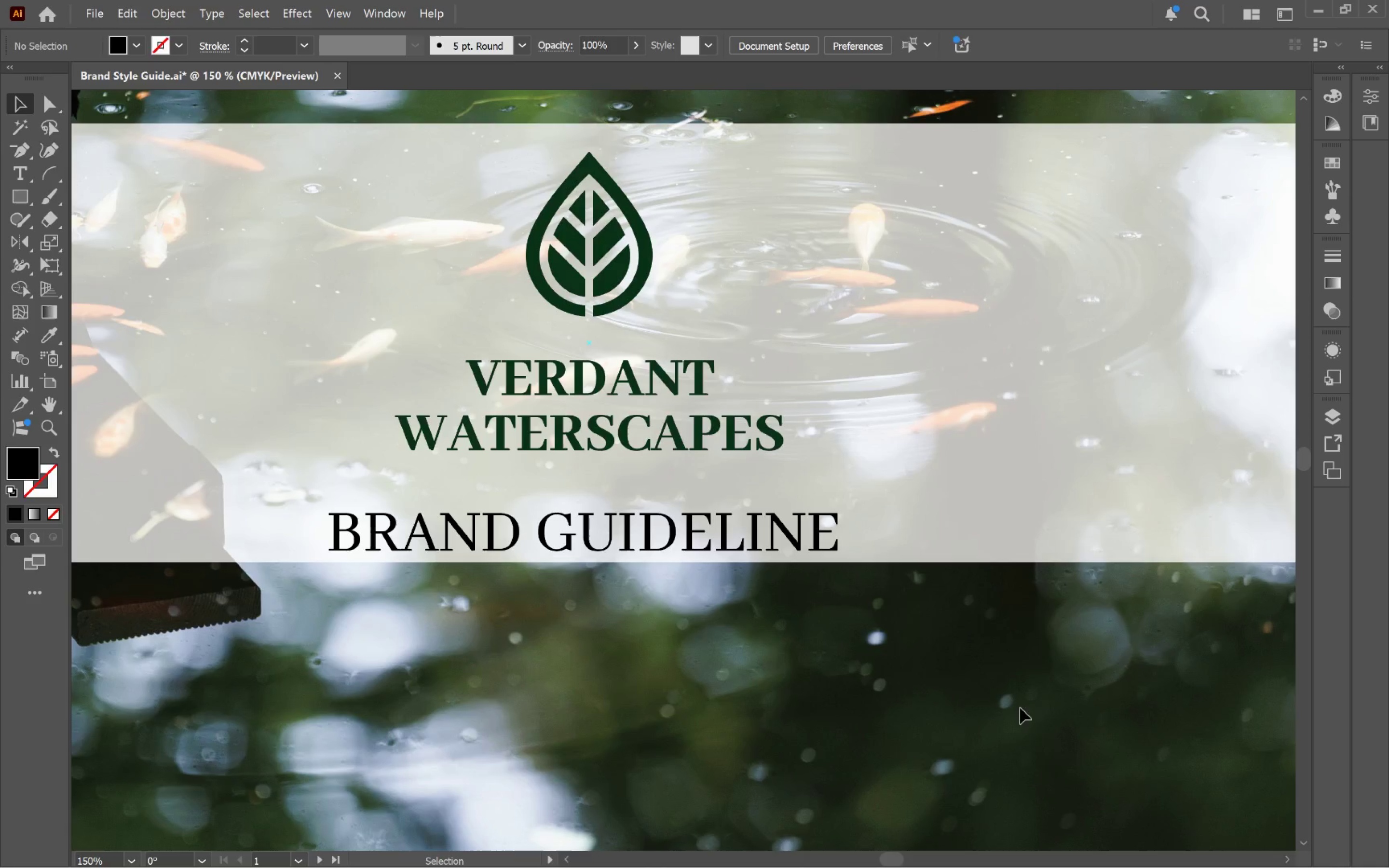 
hold_key(key=ShiftLeft, duration=1.97)
 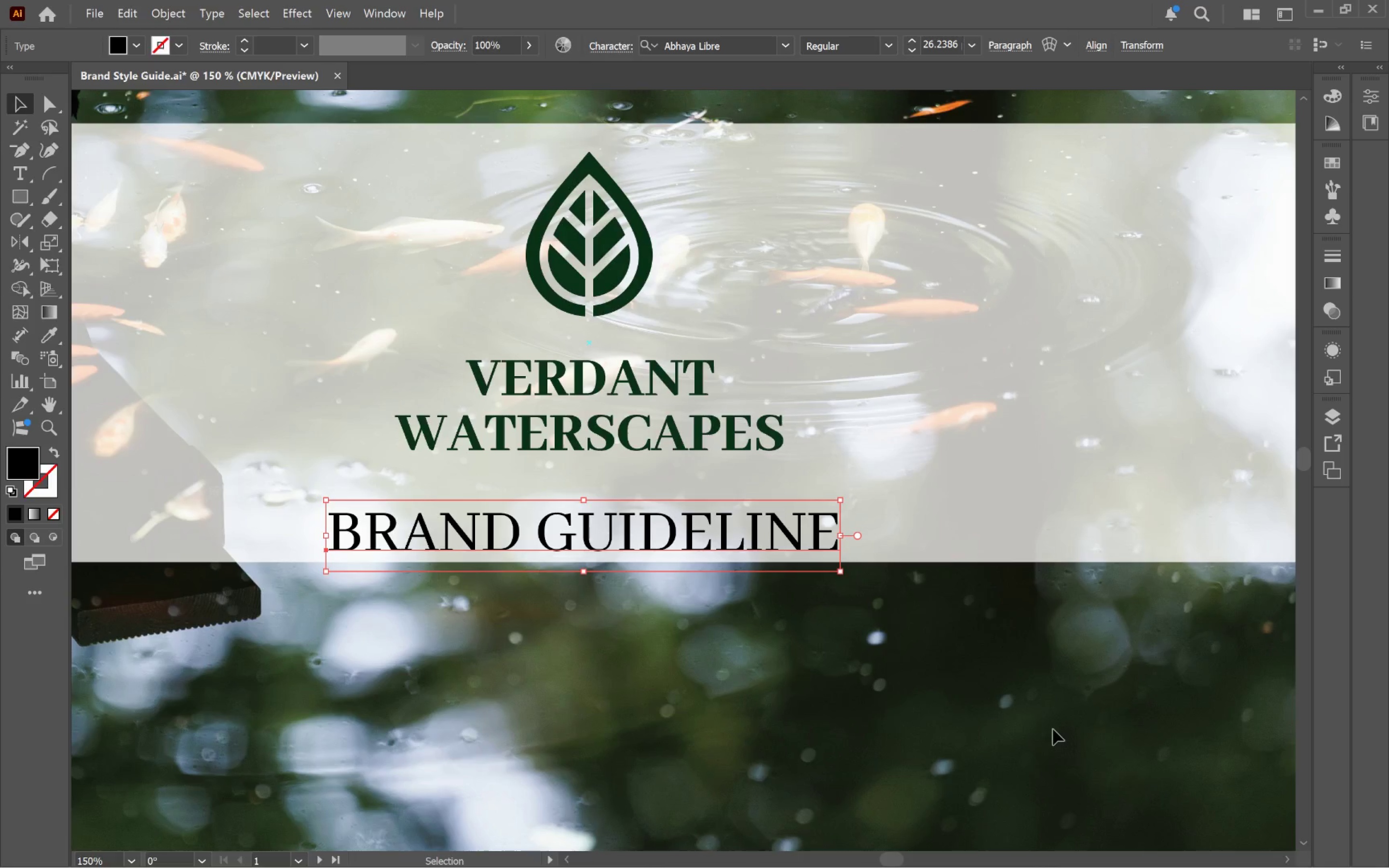 
left_click([1053, 729])
 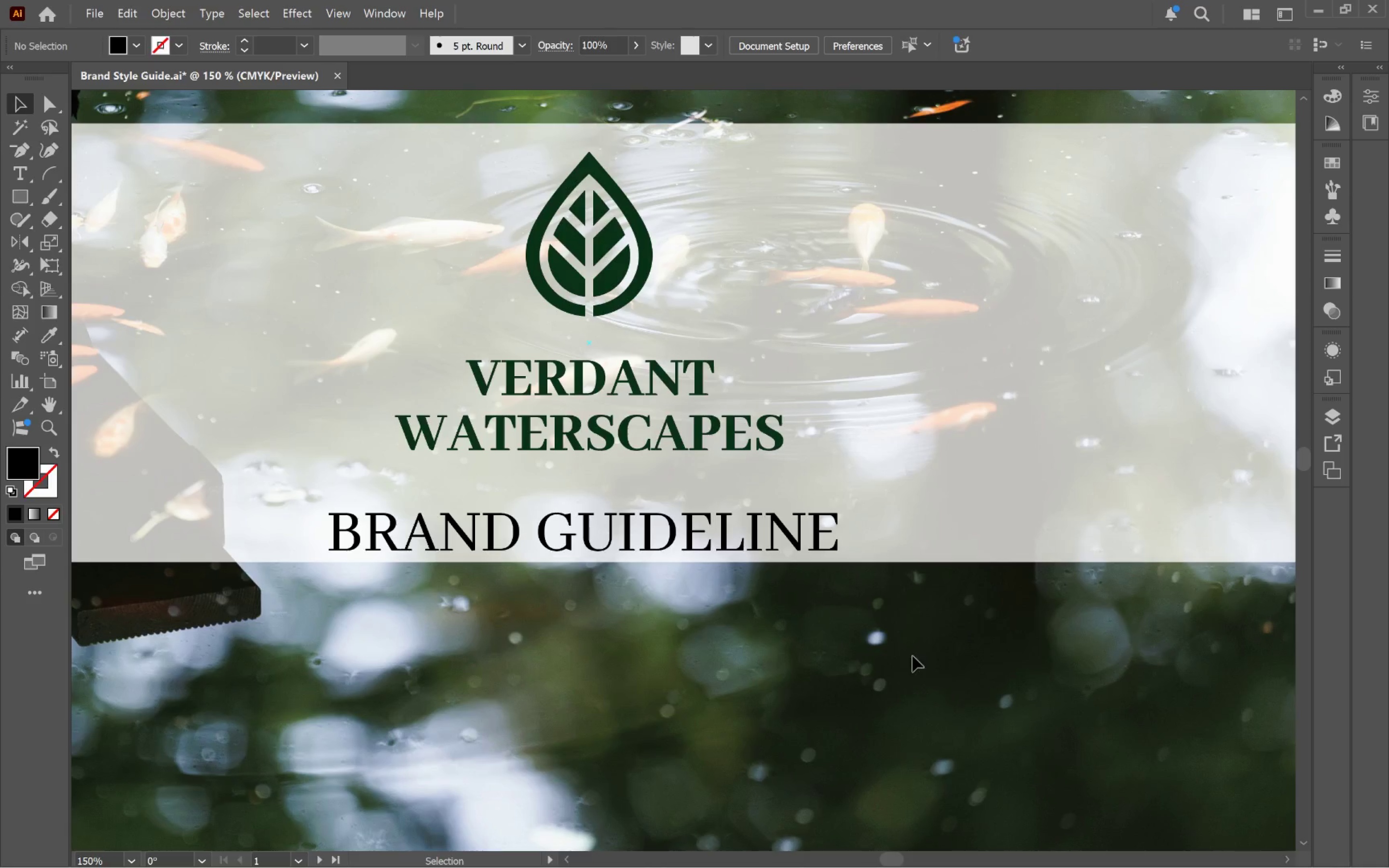 
hold_key(key=AltLeft, duration=0.86)
scroll: coordinate [894, 623], scroll_direction: down, amount: 1.0
 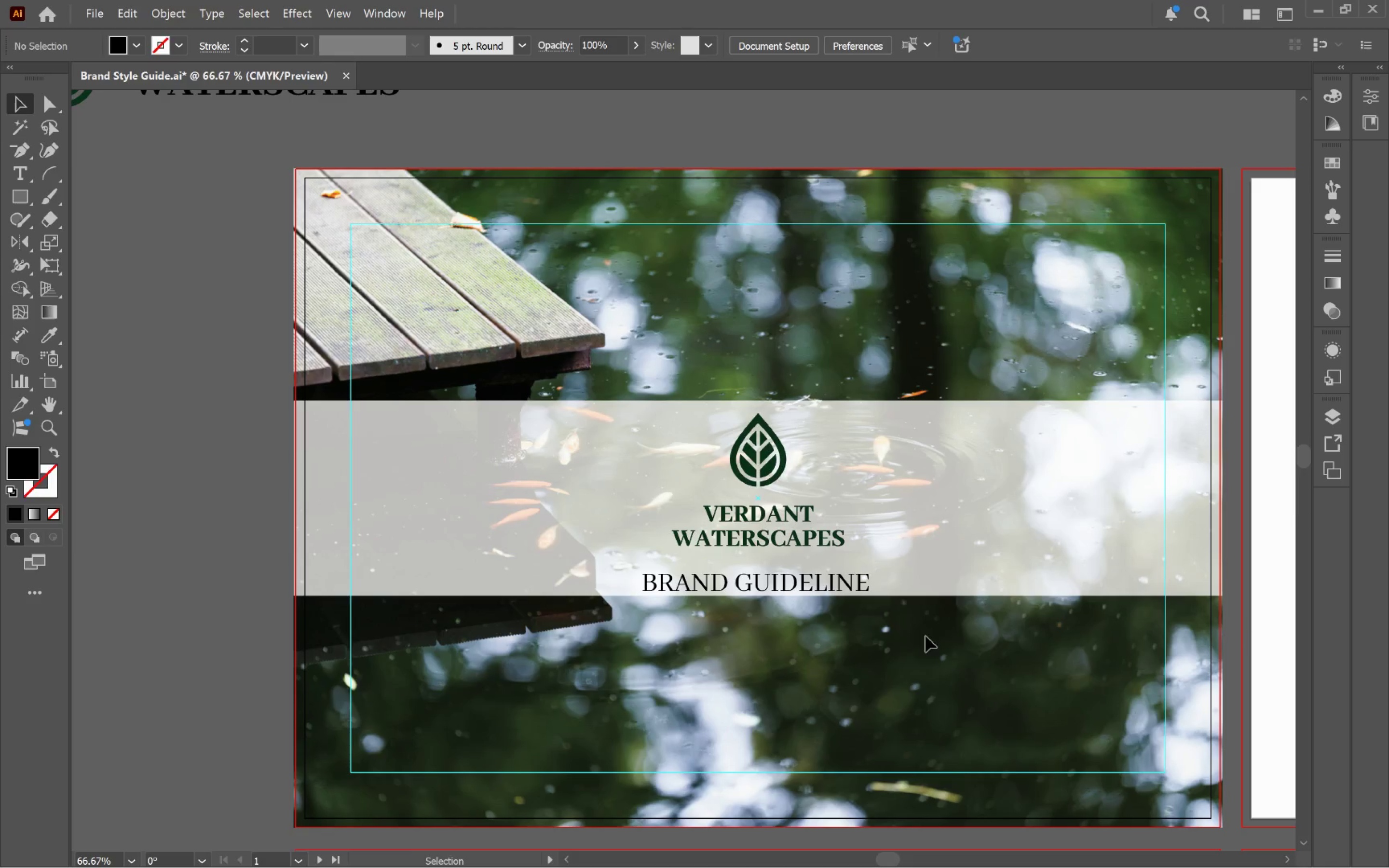 
hold_key(key=Space, duration=1.5)
 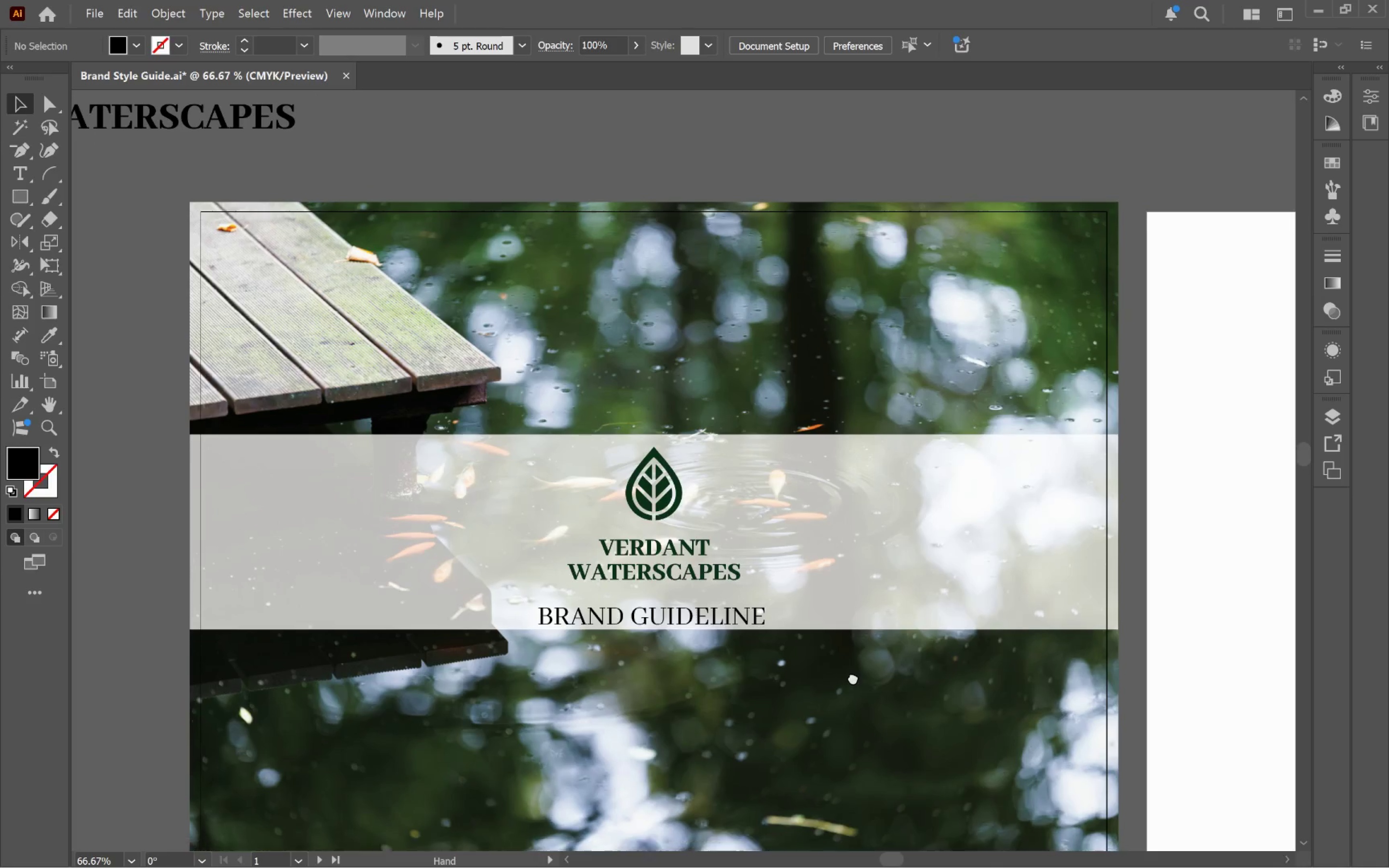 
left_click_drag(start_coordinate=[957, 644], to_coordinate=[857, 664])
 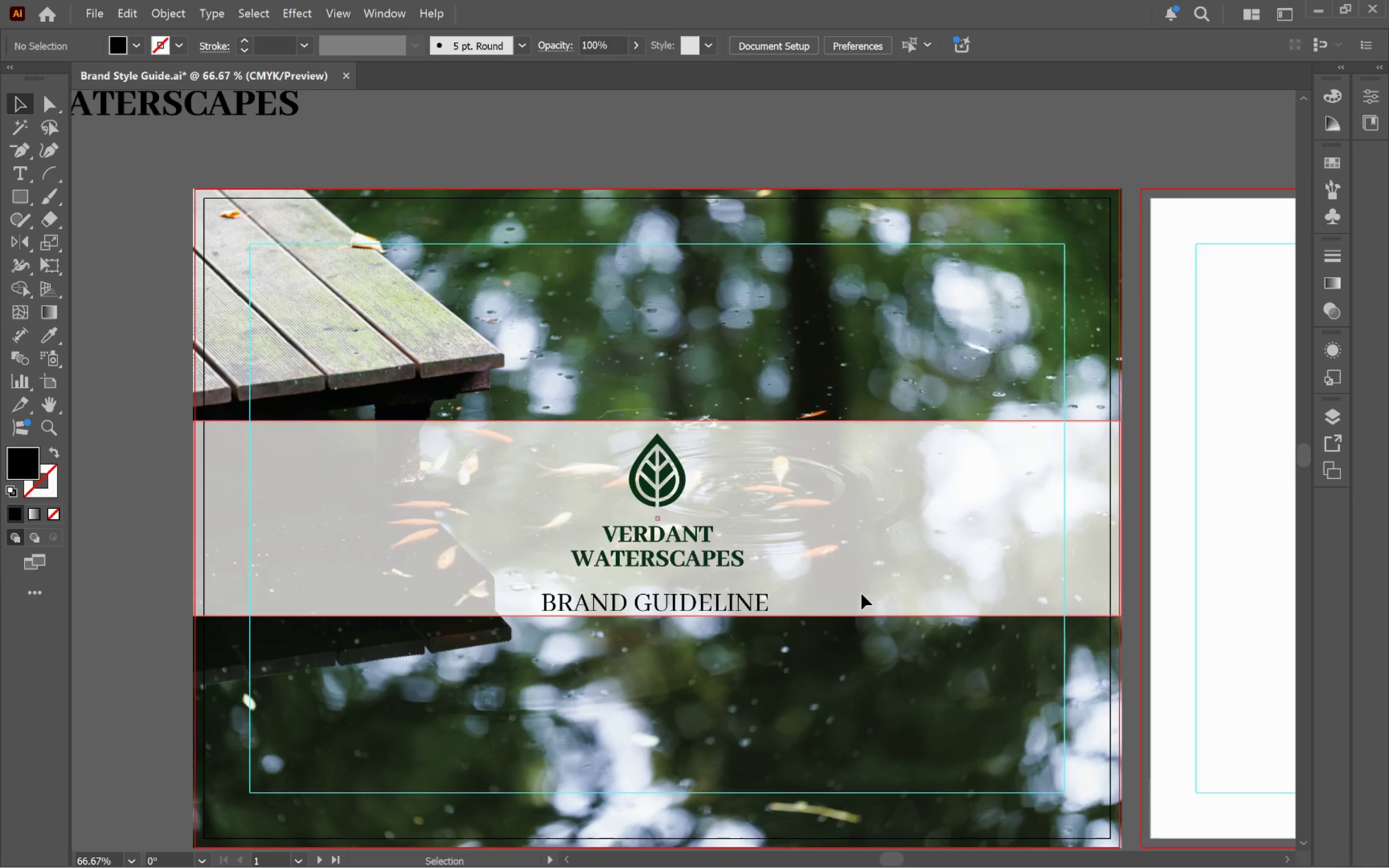 
hold_key(key=Space, duration=1.5)
 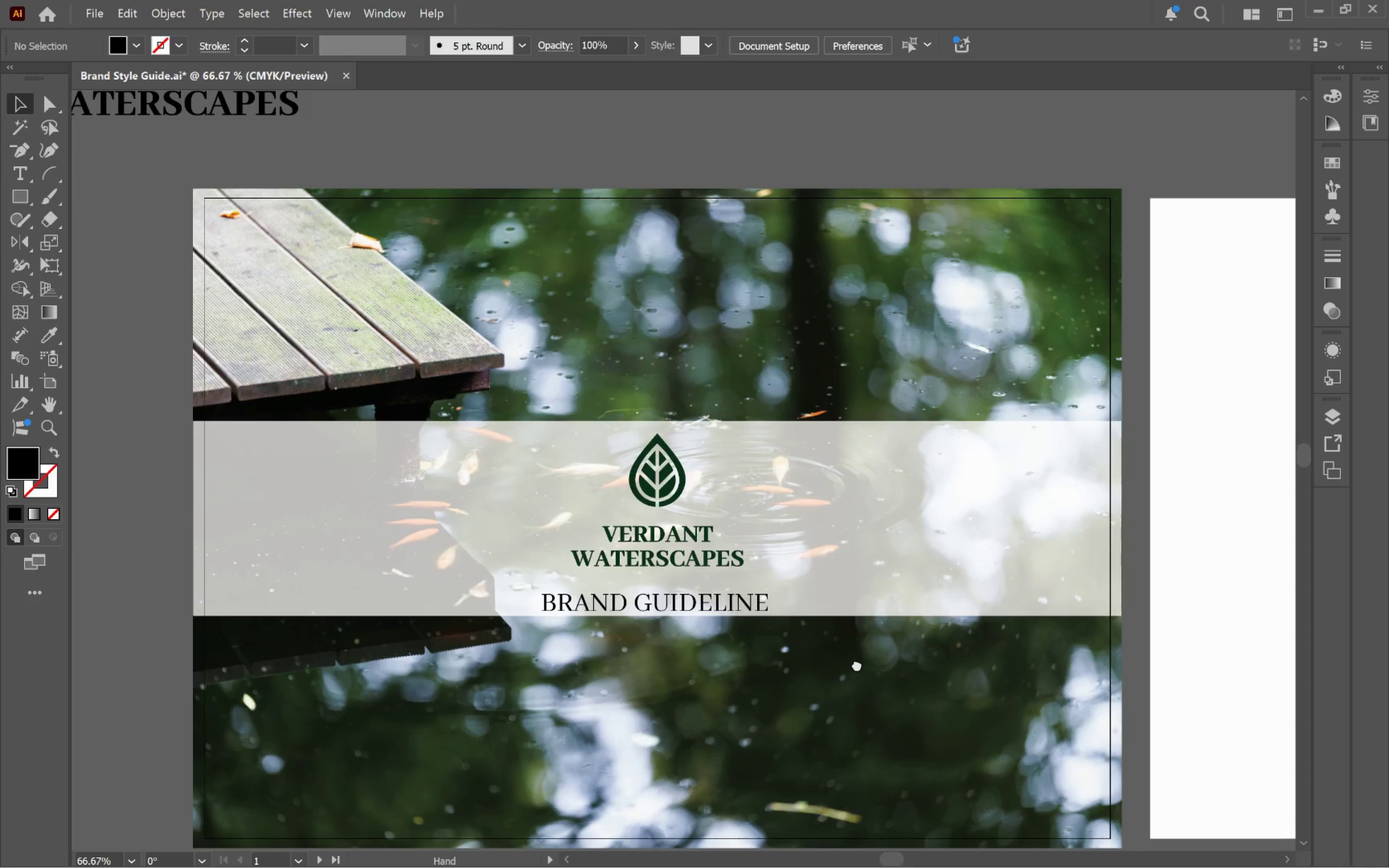 
hold_key(key=Space, duration=1.5)
 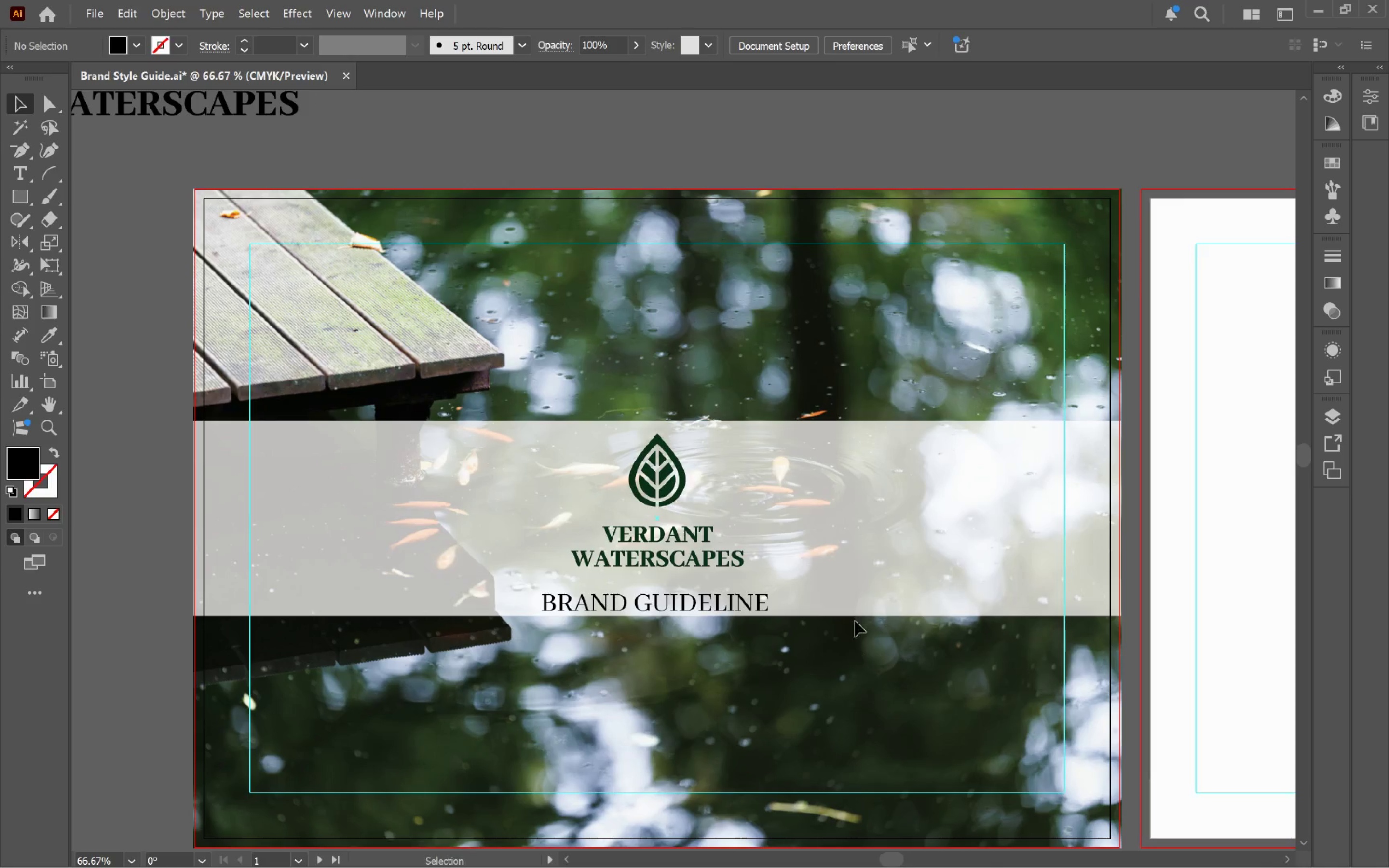 
hold_key(key=Space, duration=0.34)
 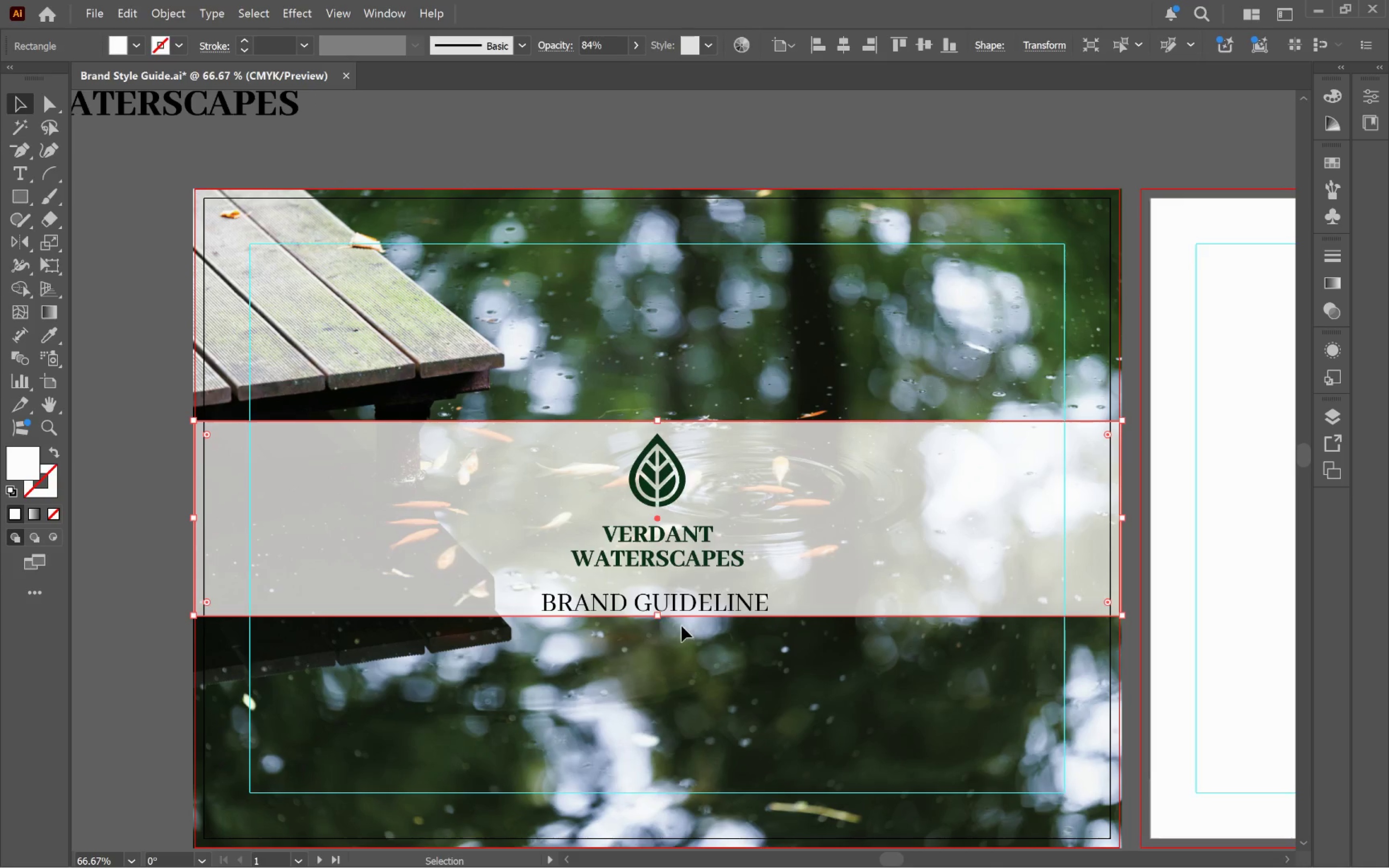 
hold_key(key=AltLeft, duration=1.53)
left_click_drag(start_coordinate=[656, 617], to_coordinate=[664, 651])
 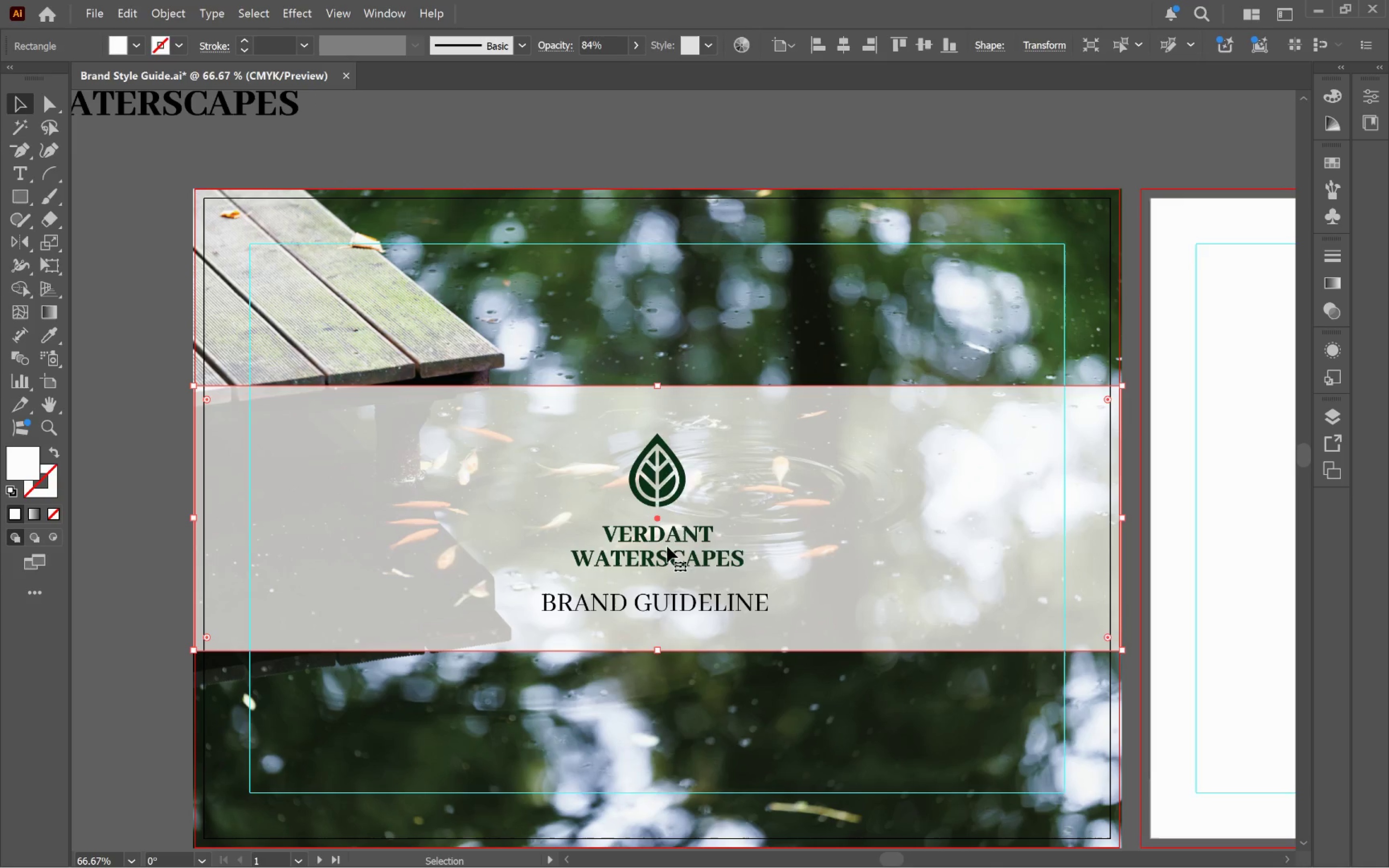 
left_click([667, 542])
 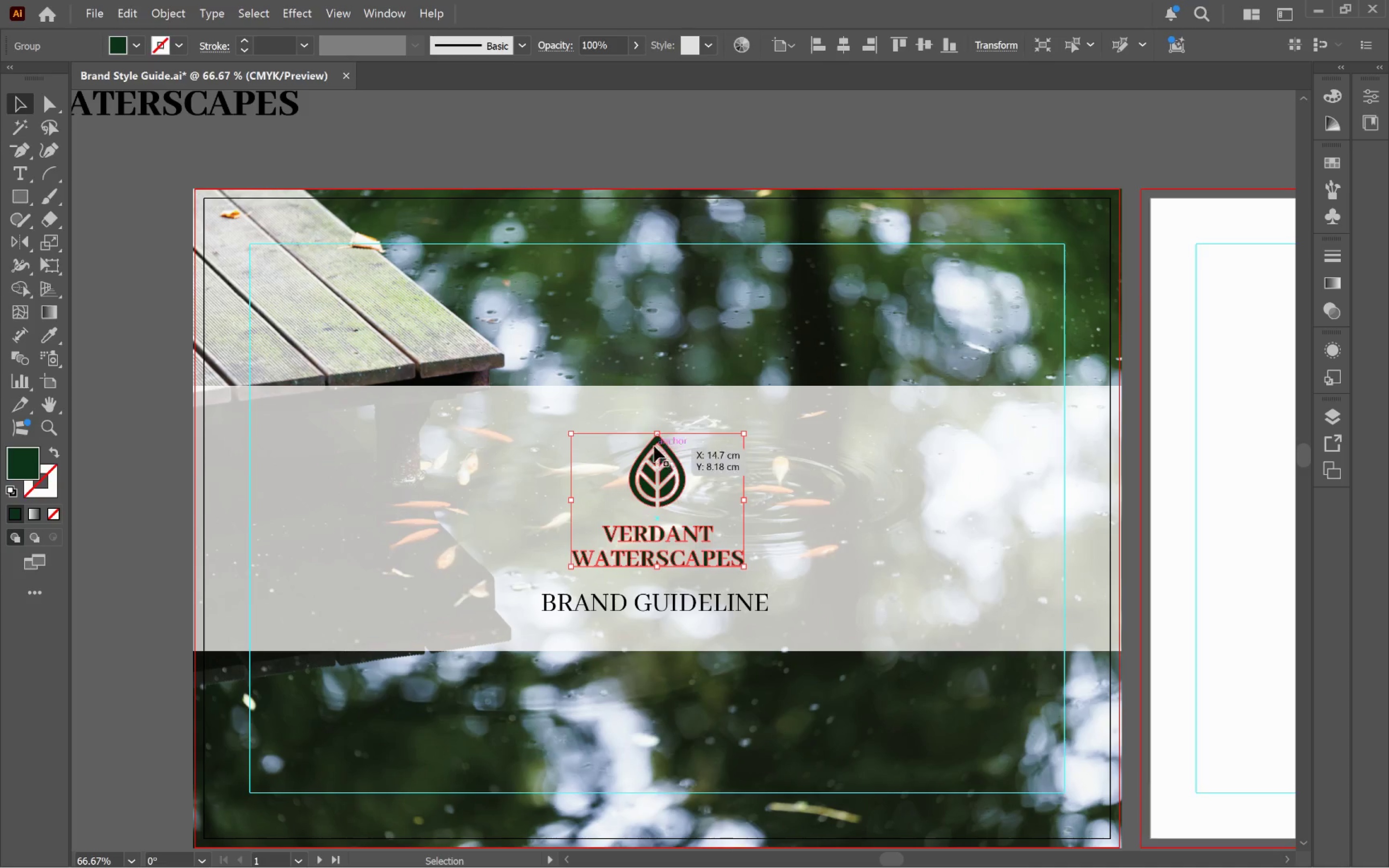 
left_click_drag(start_coordinate=[653, 436], to_coordinate=[664, 396])
 